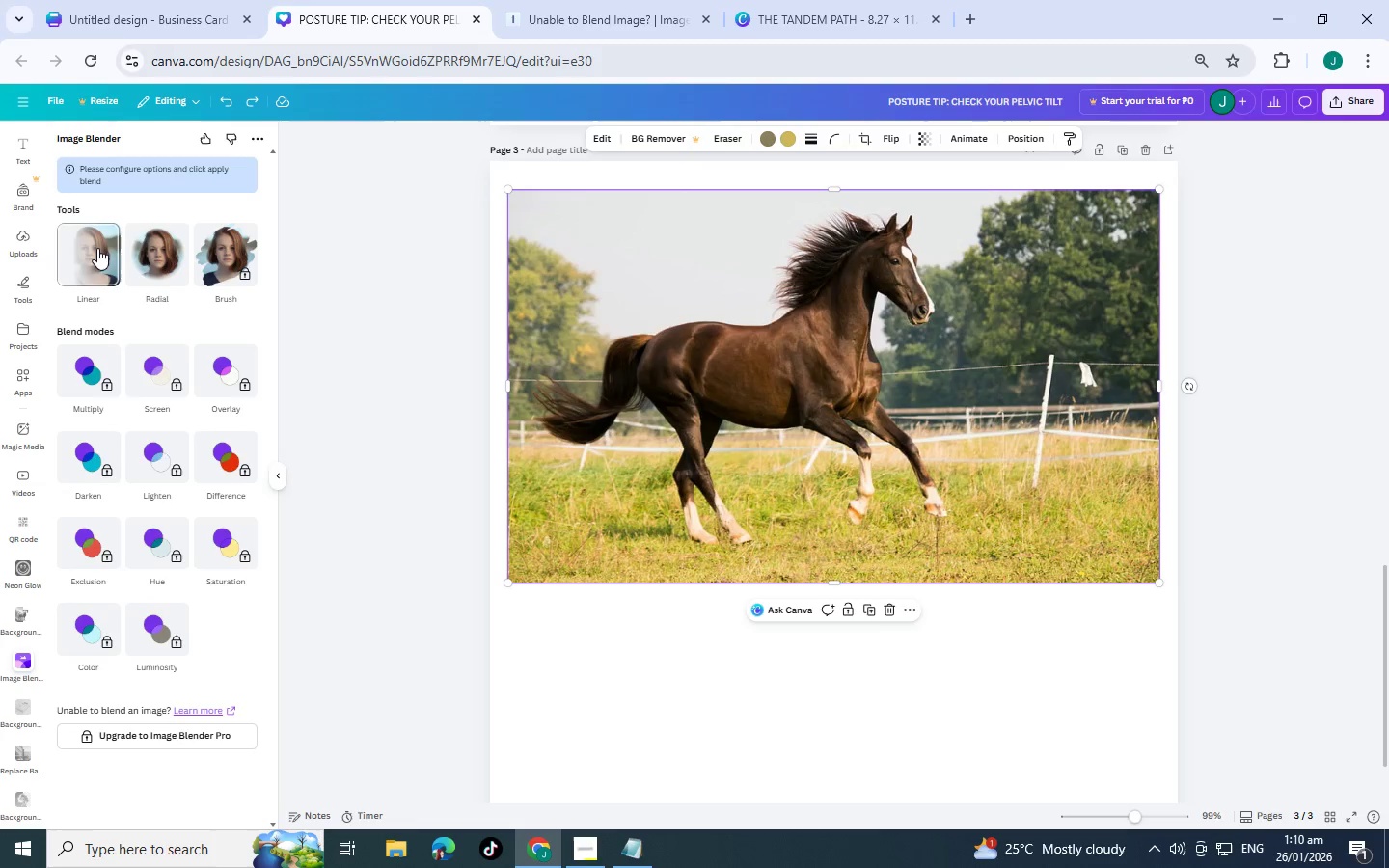 
left_click([97, 246])
 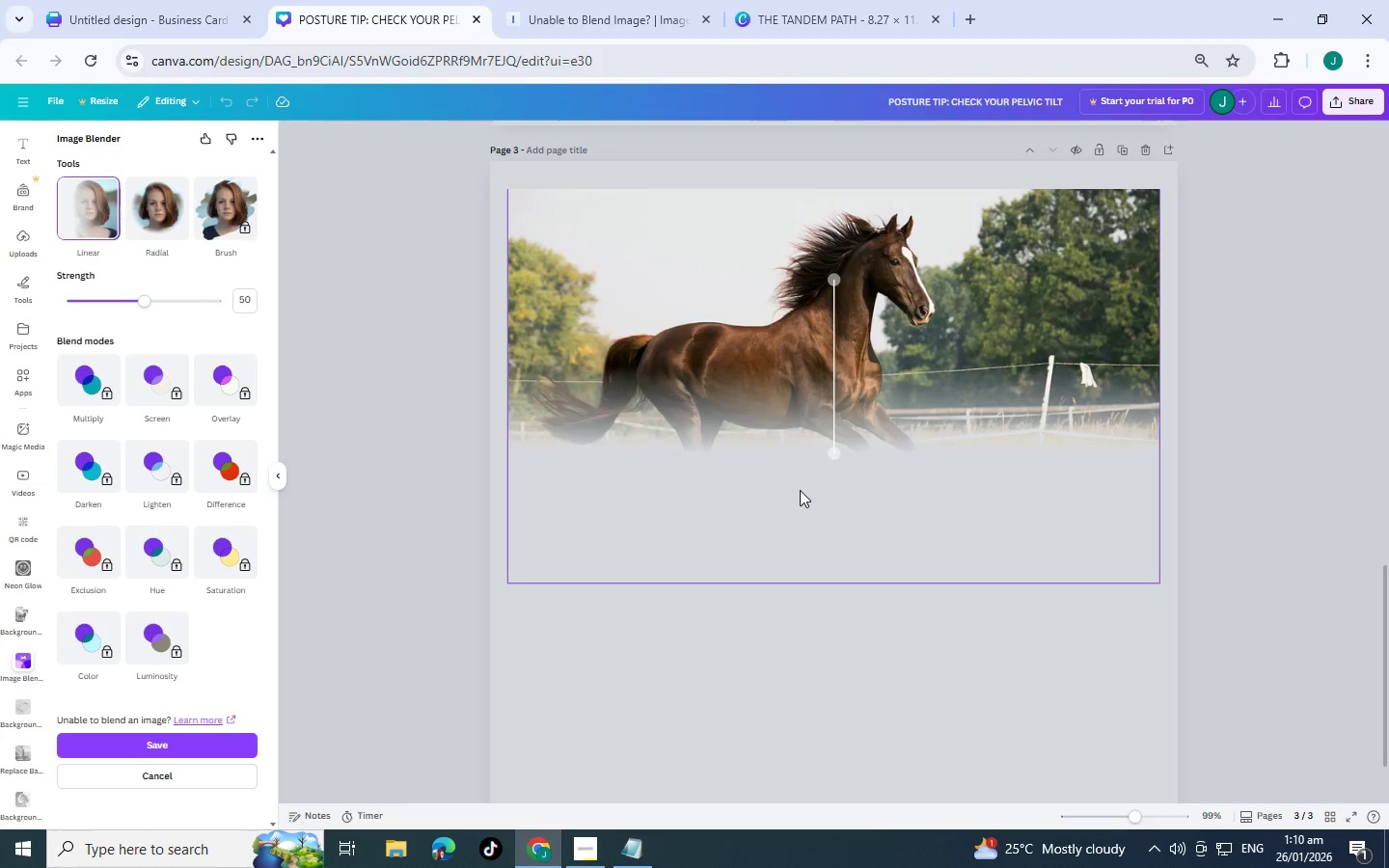 
left_click_drag(start_coordinate=[836, 456], to_coordinate=[831, 555])
 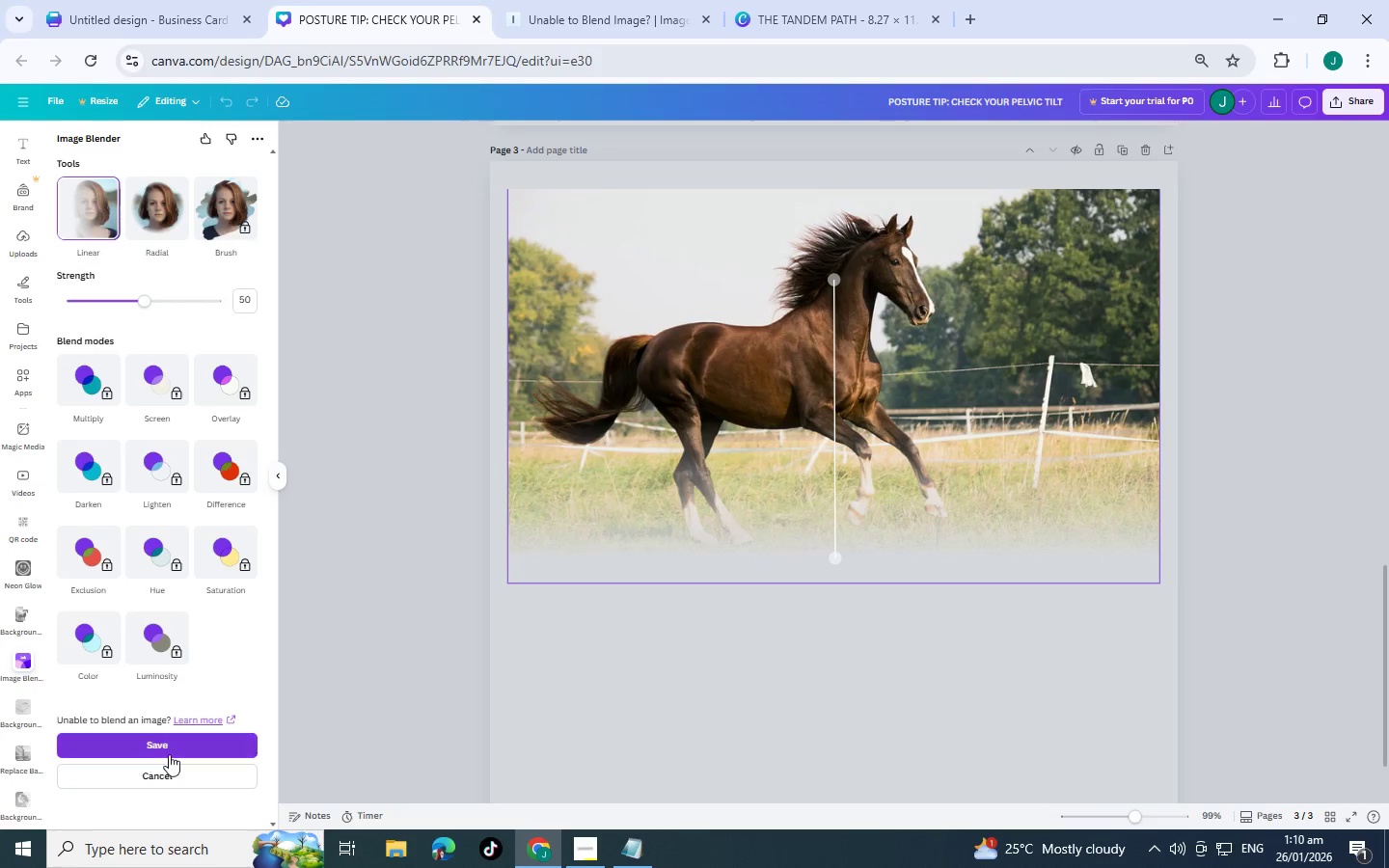 
left_click([169, 754])
 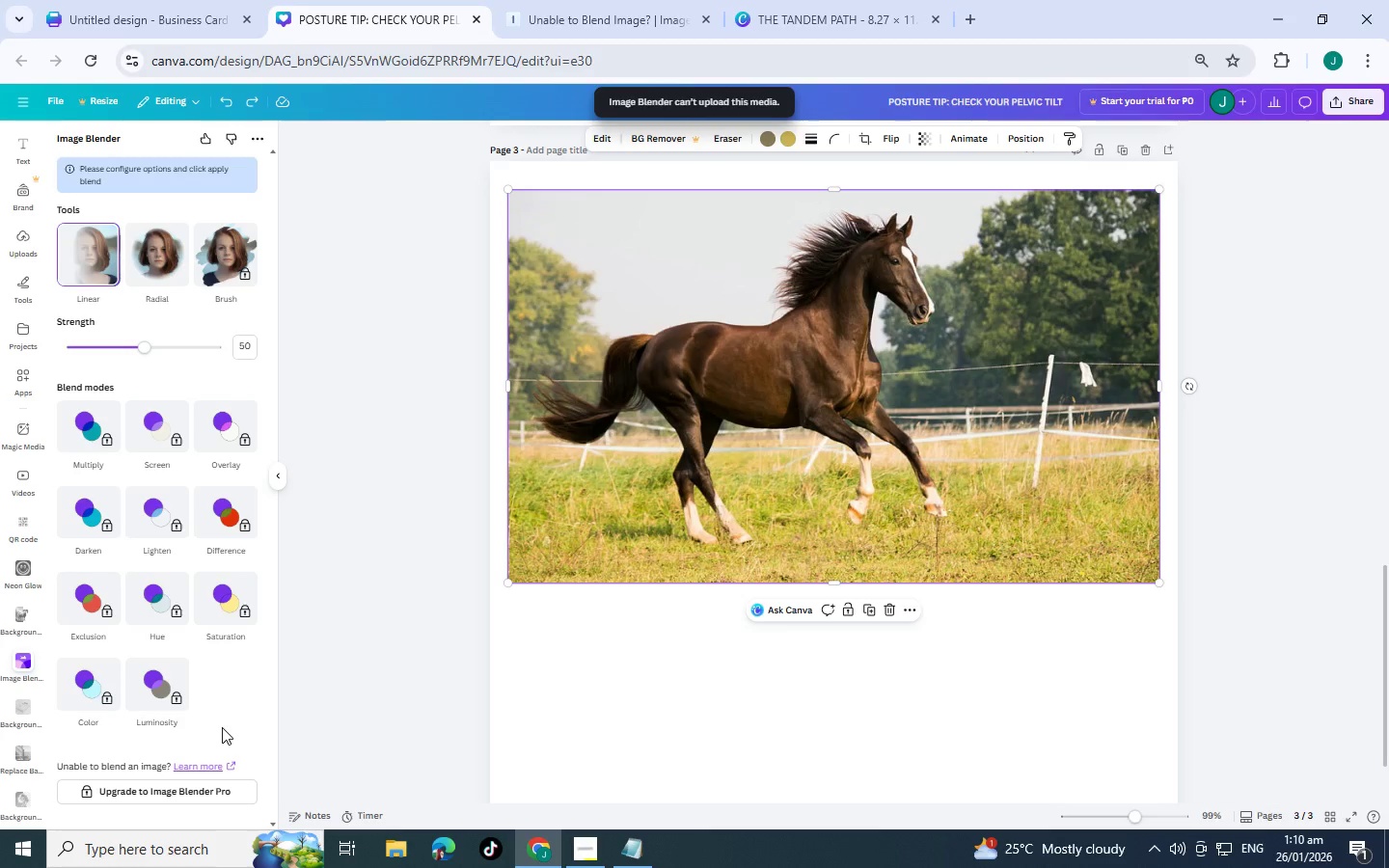 
scroll: coordinate [817, 594], scroll_direction: up, amount: 6.0
 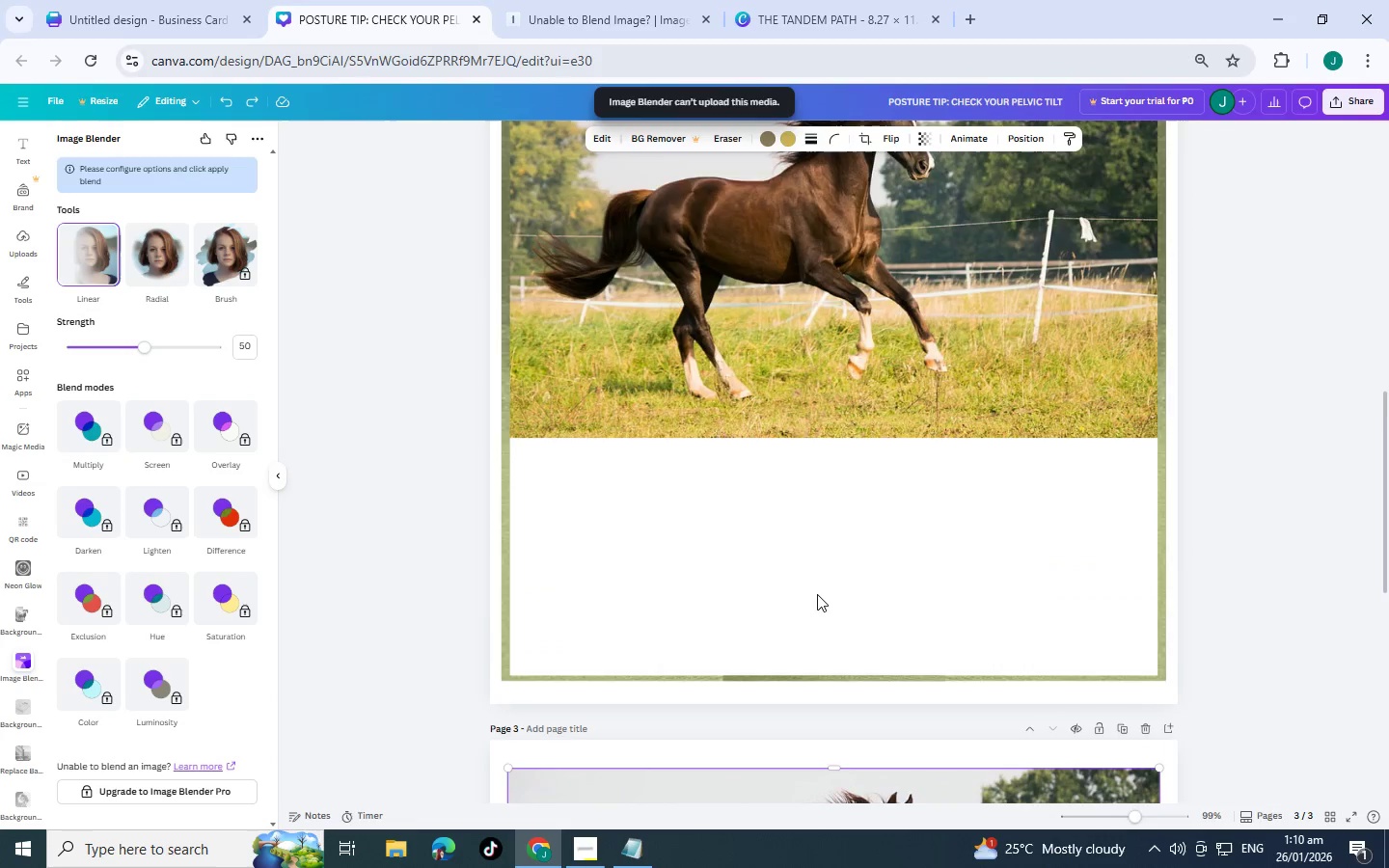 
scroll: coordinate [819, 588], scroll_direction: down, amount: 6.0
 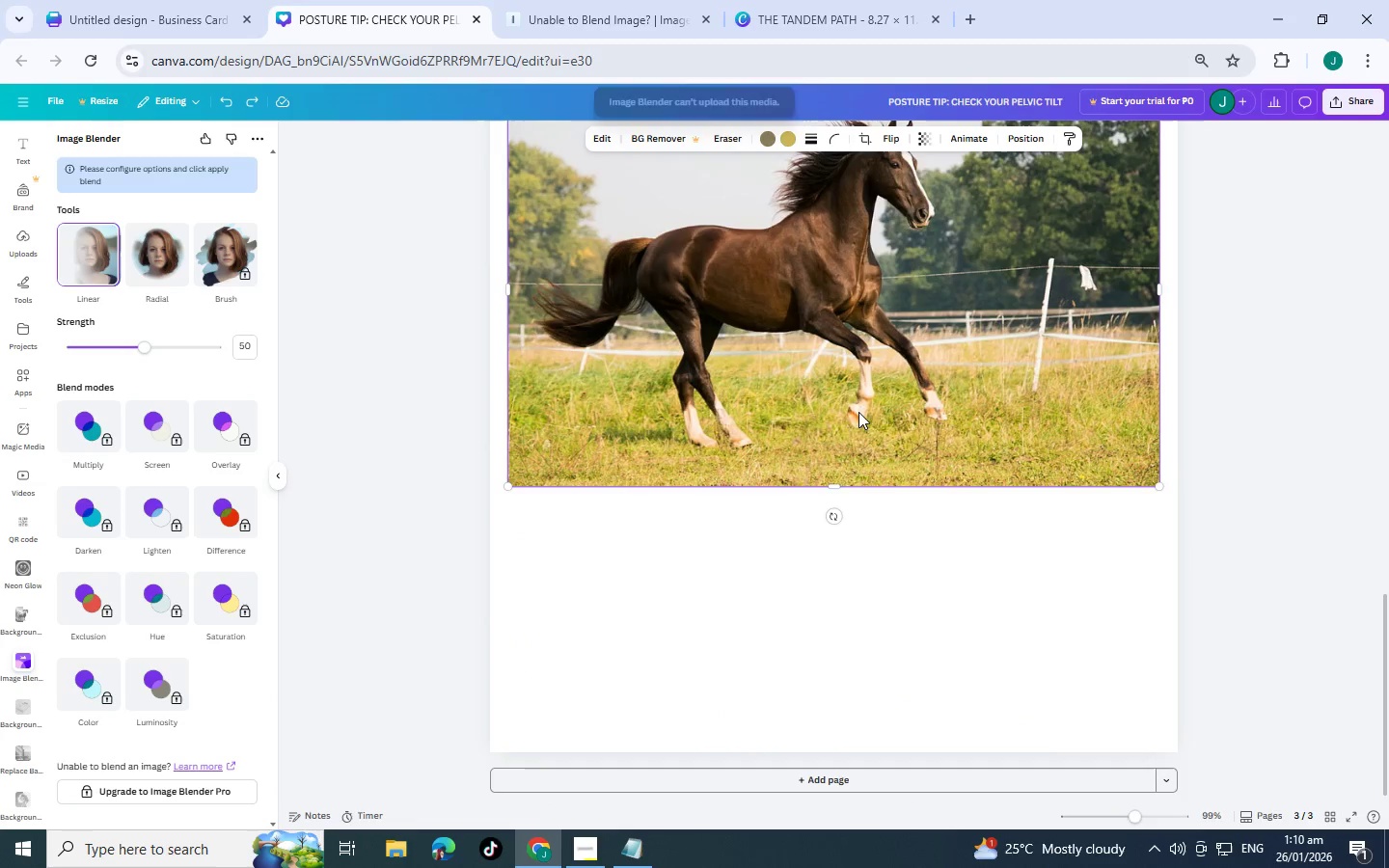 
left_click([853, 381])
 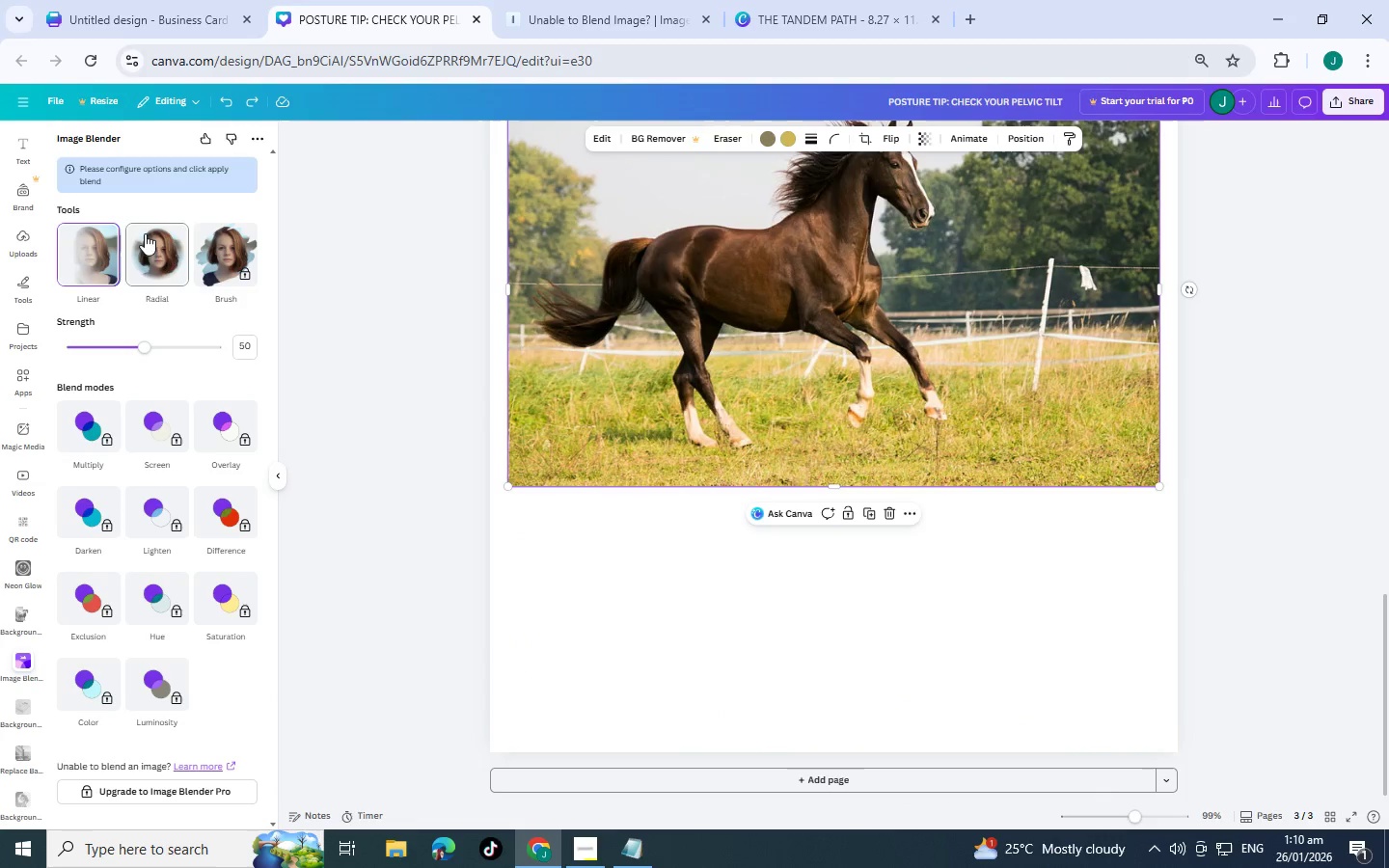 
left_click([158, 239])
 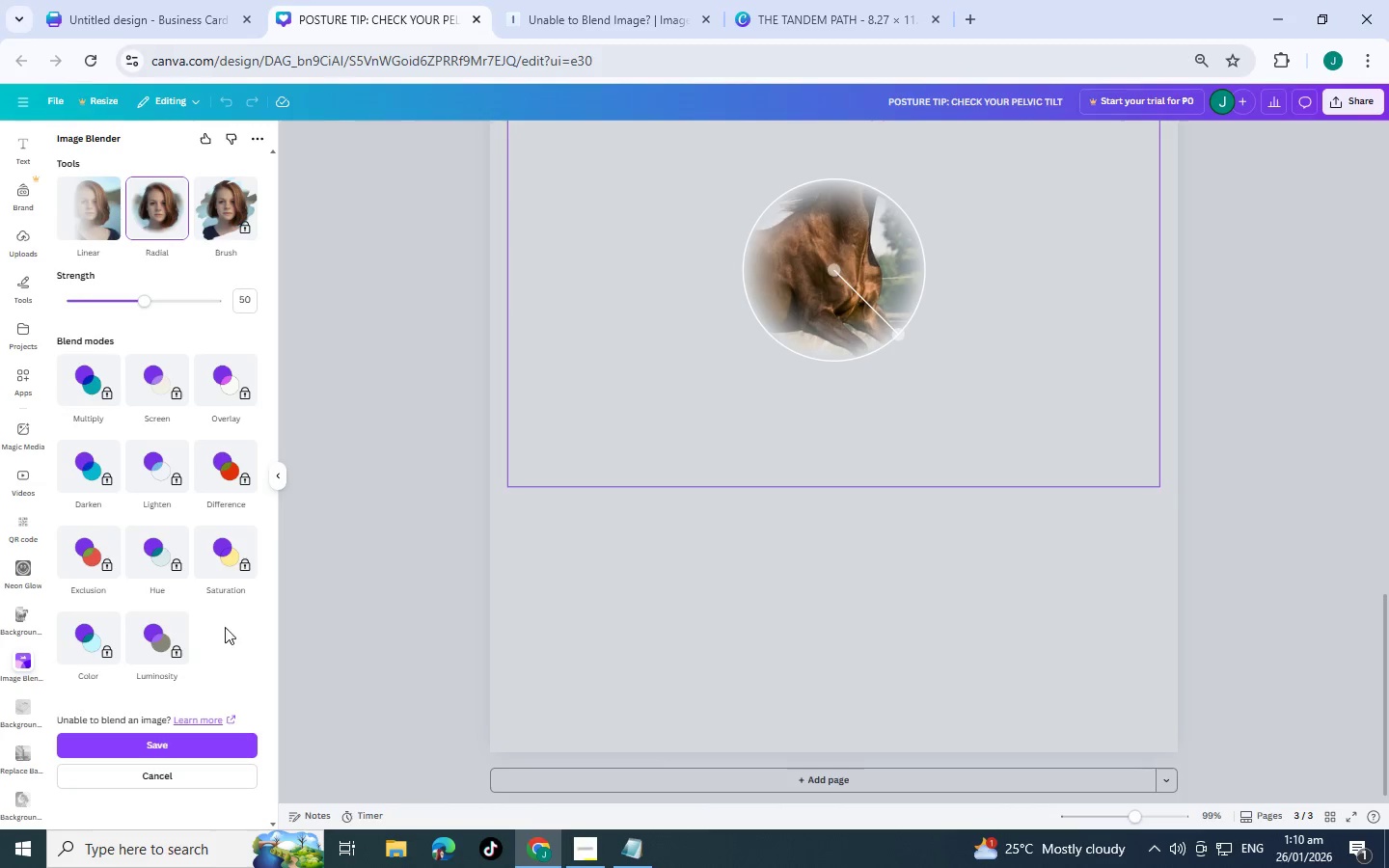 
left_click_drag(start_coordinate=[866, 271], to_coordinate=[895, 184])
 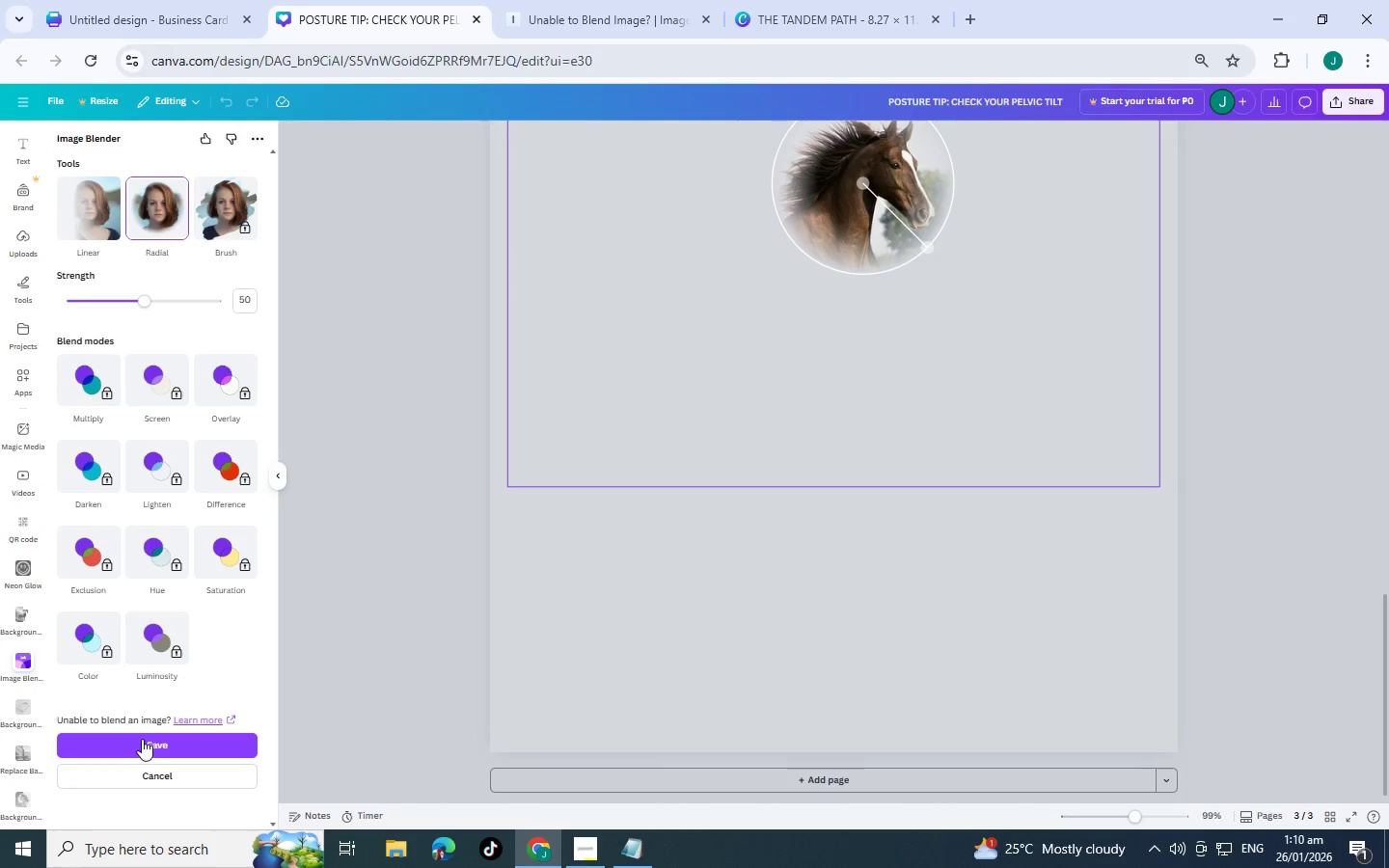 
left_click([145, 743])
 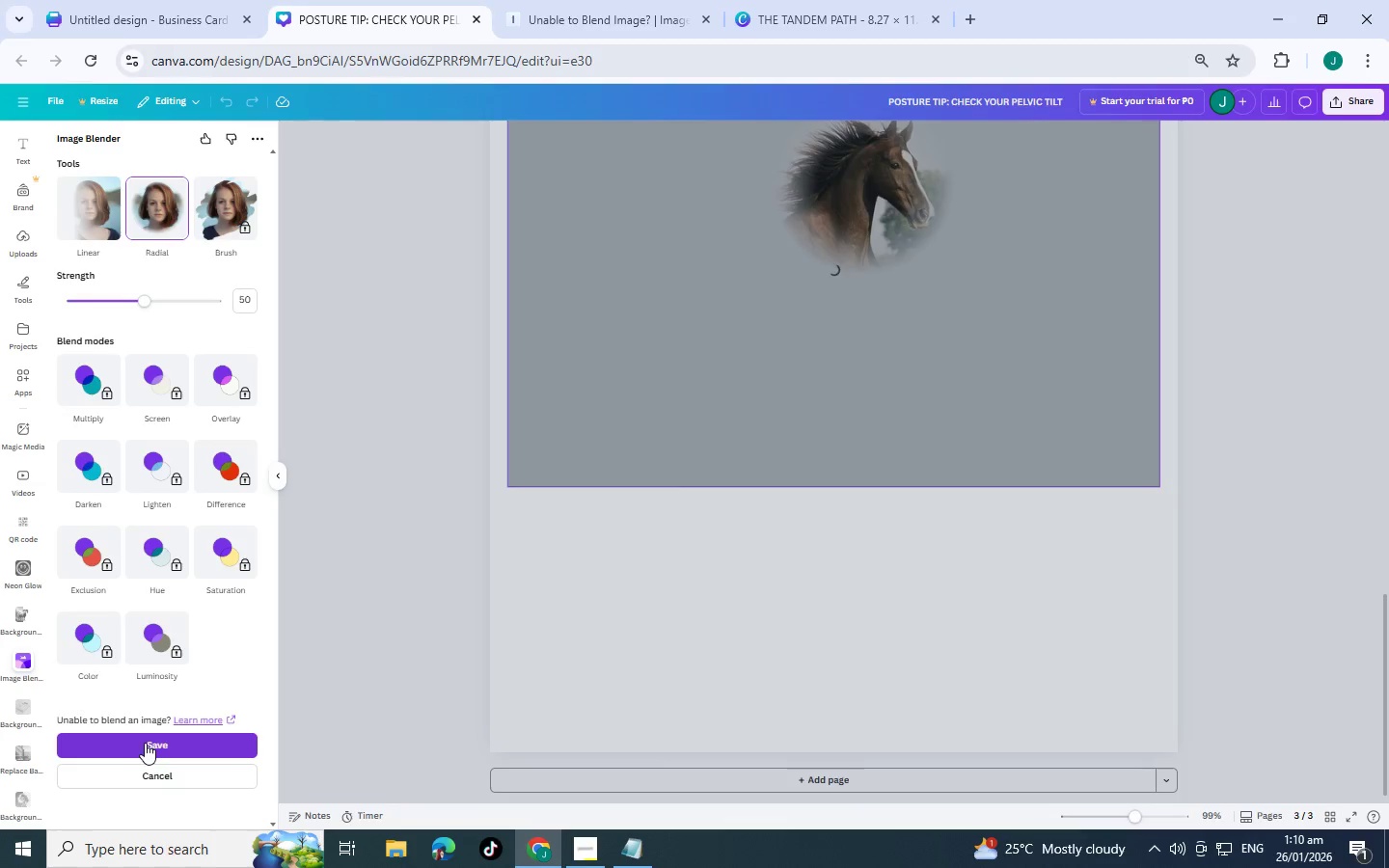 
mouse_move([168, 704])
 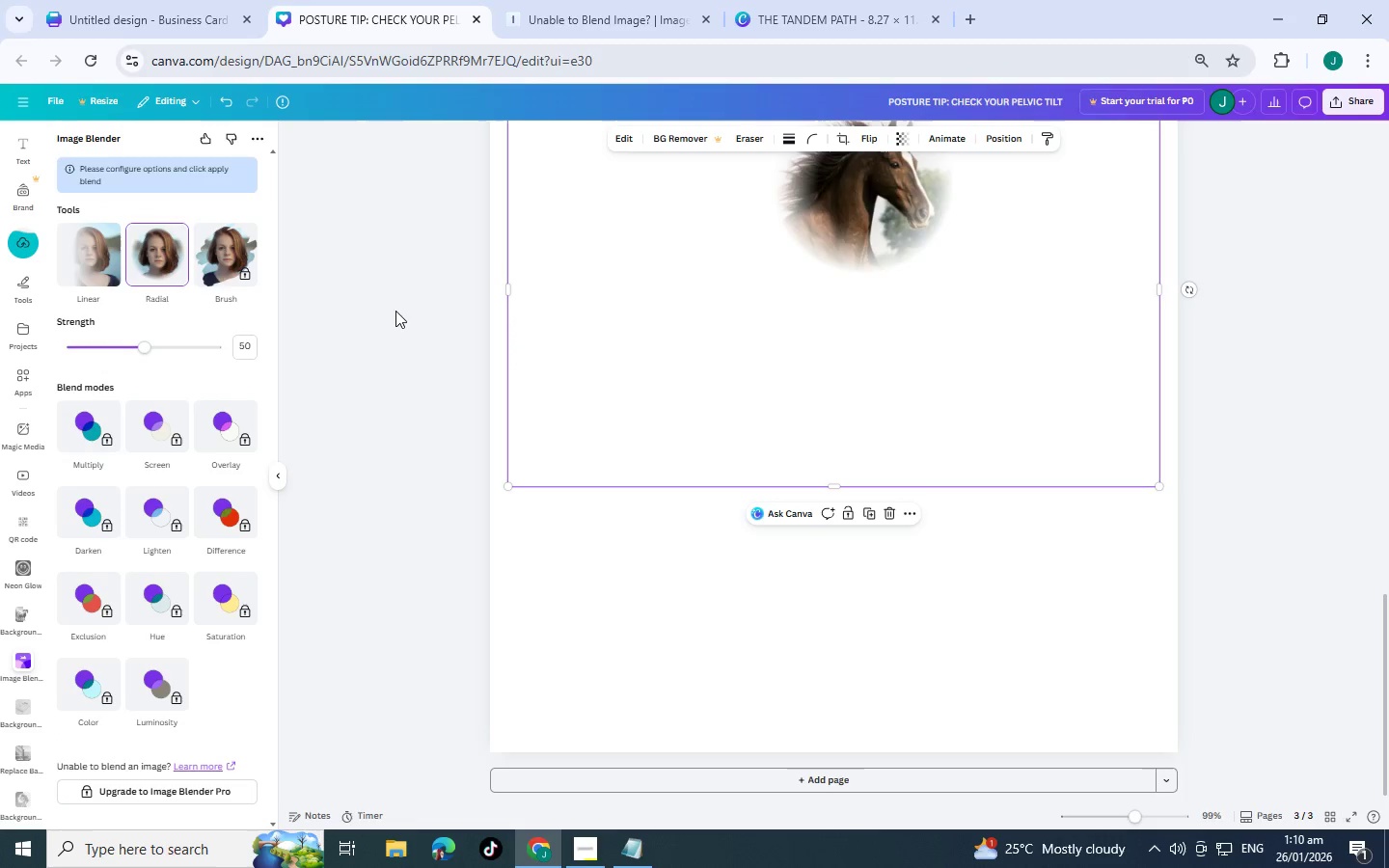 
key(Control+Z)
 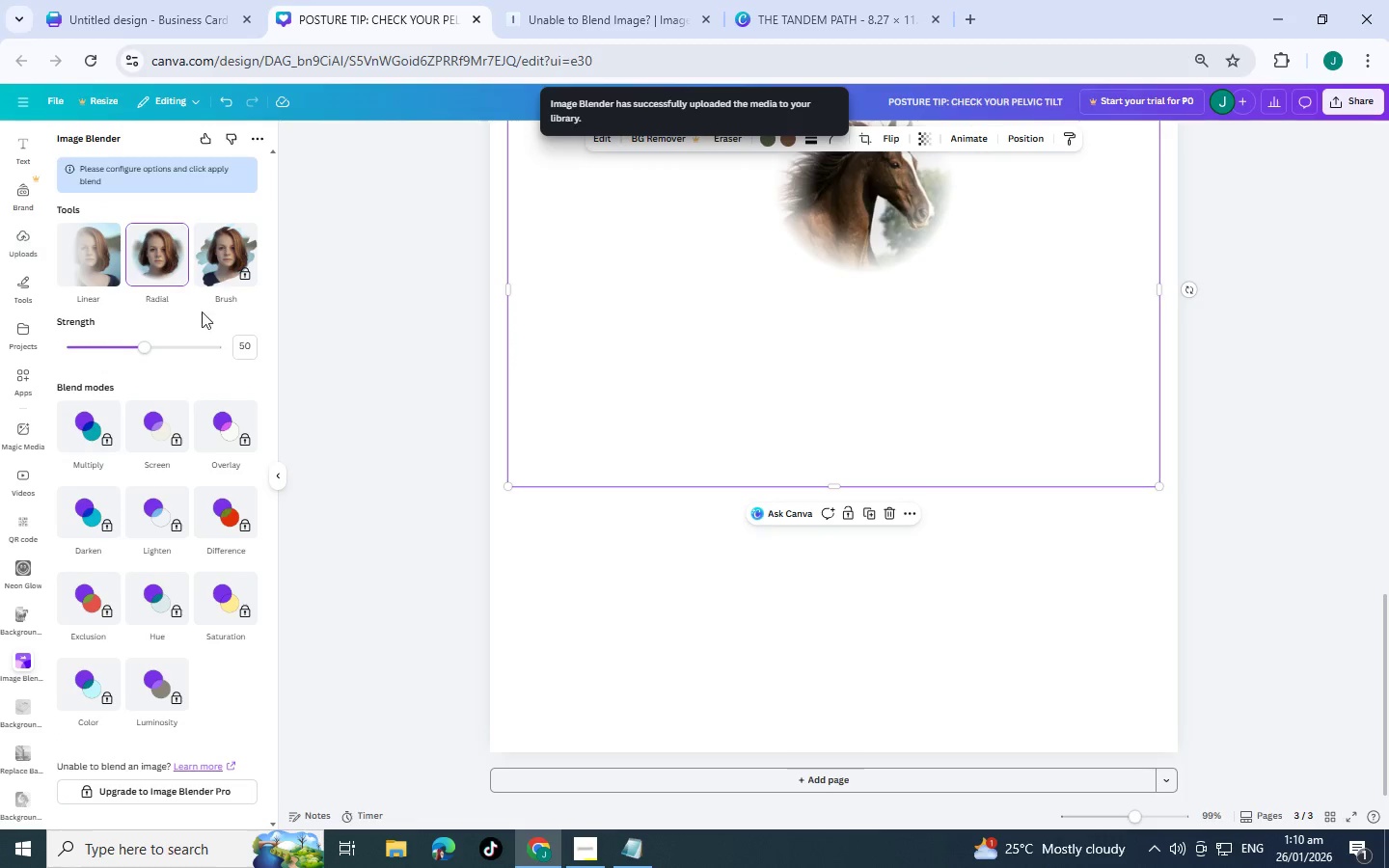 
key(Control+Z)
 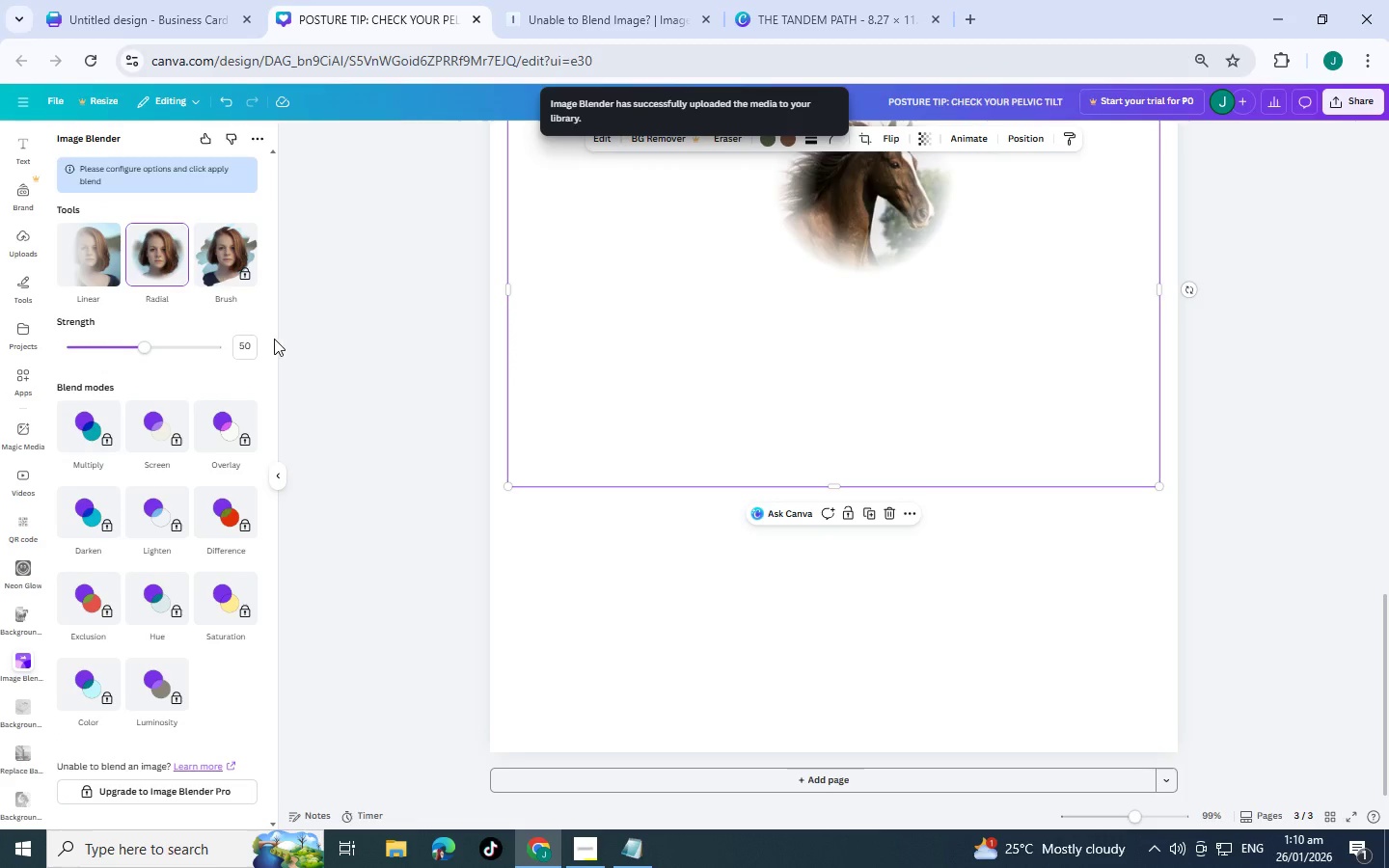 
key(Control+Z)
 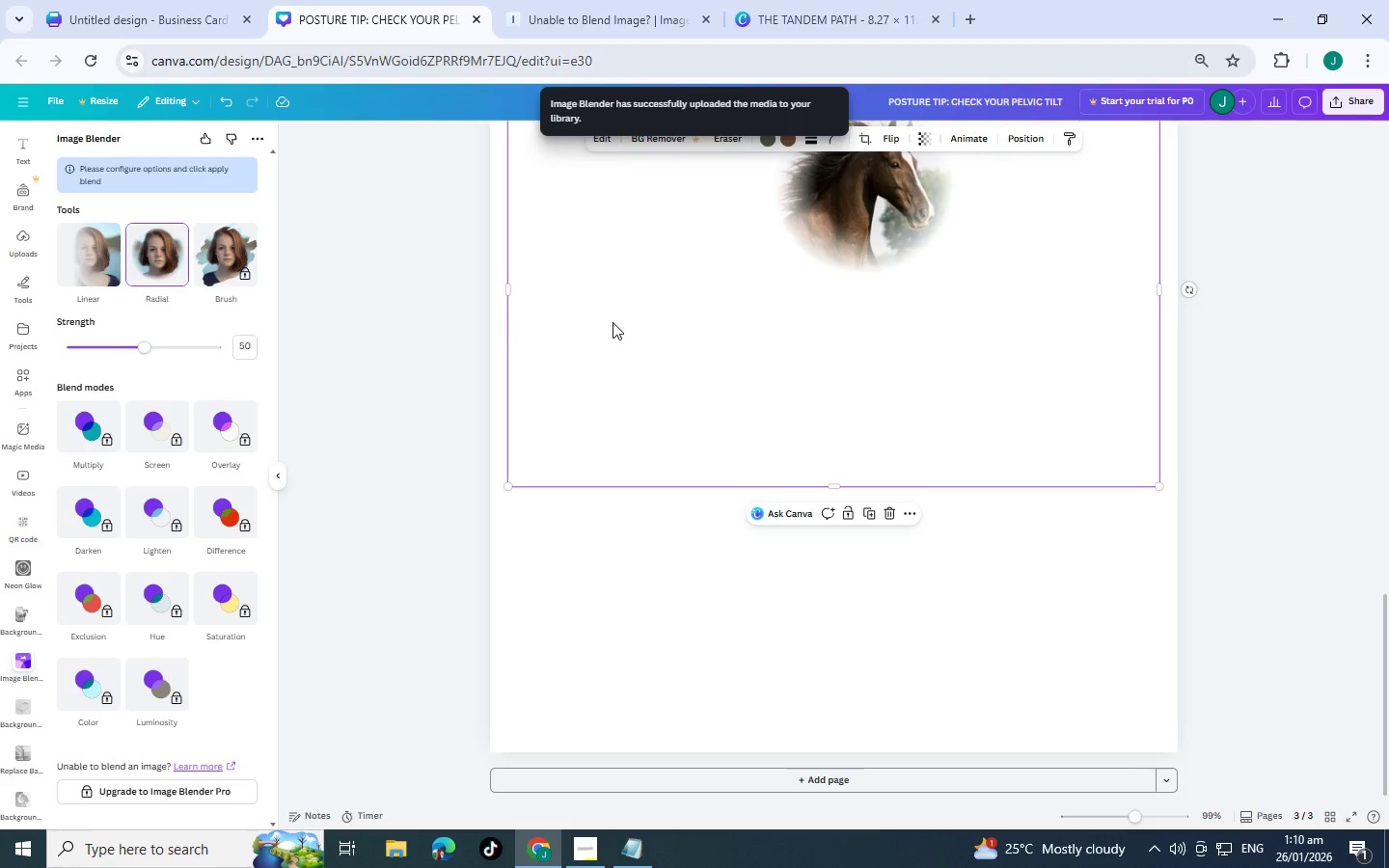 
left_click([613, 322])
 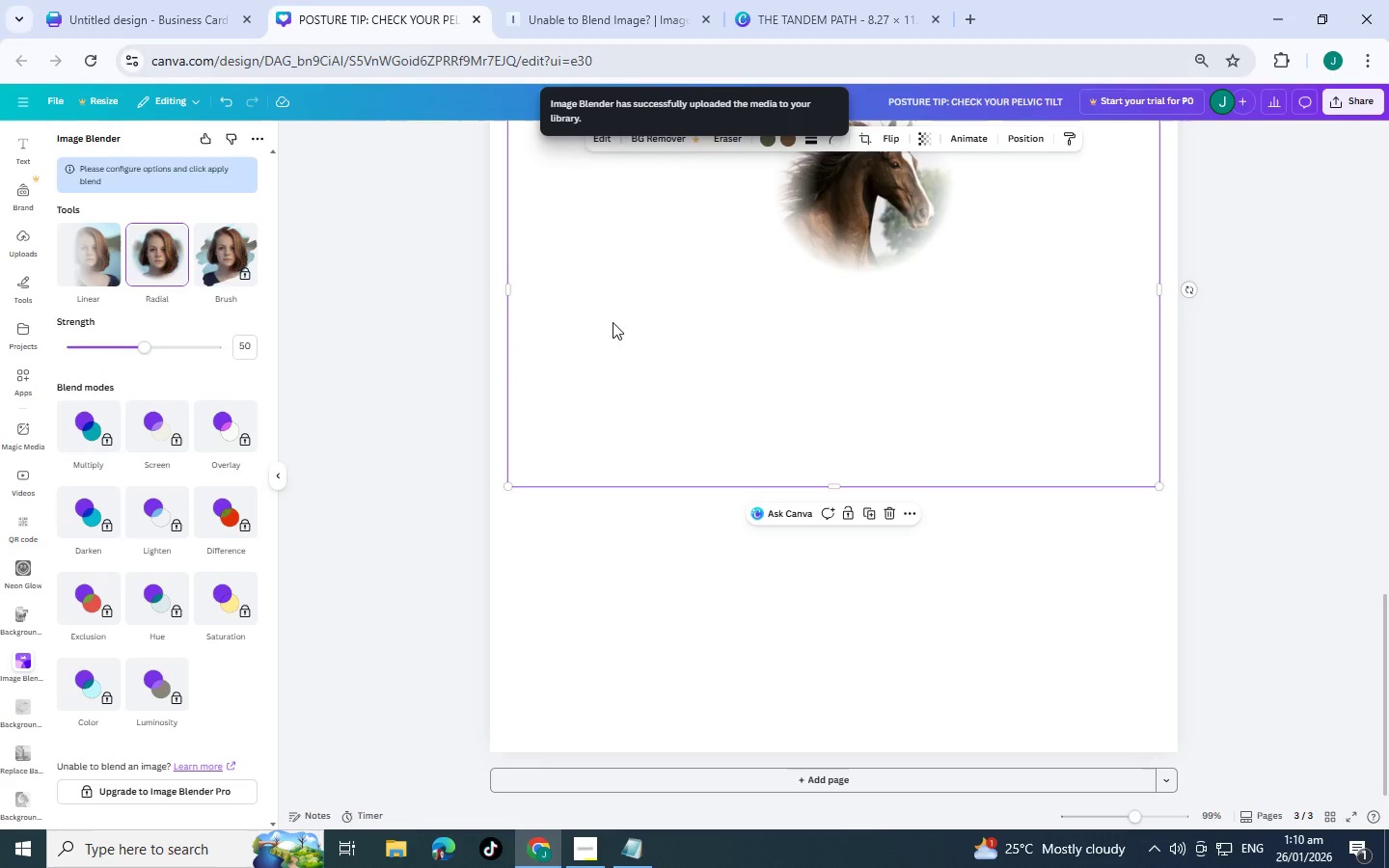 
key(Control+Z)
 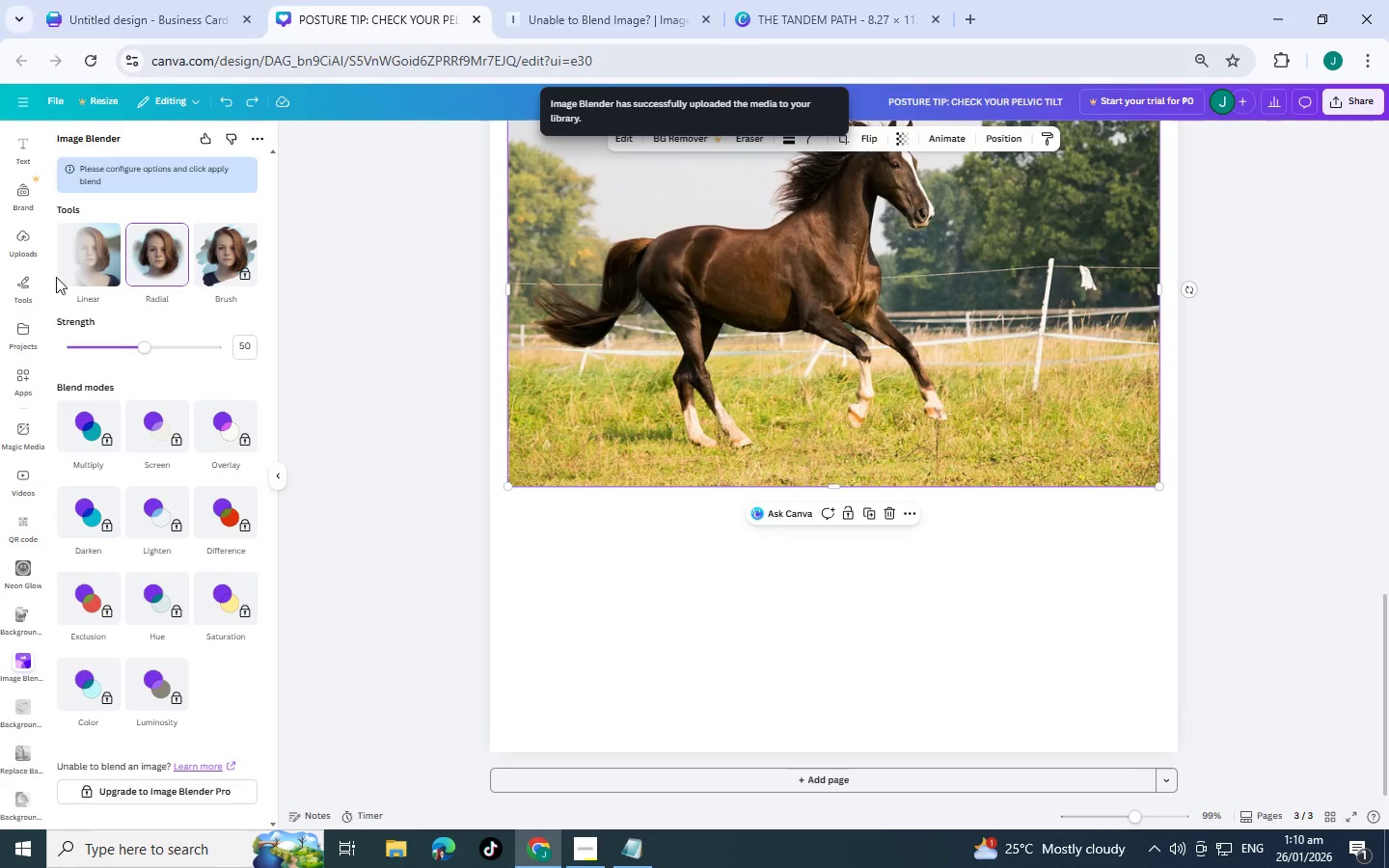 
left_click([97, 262])
 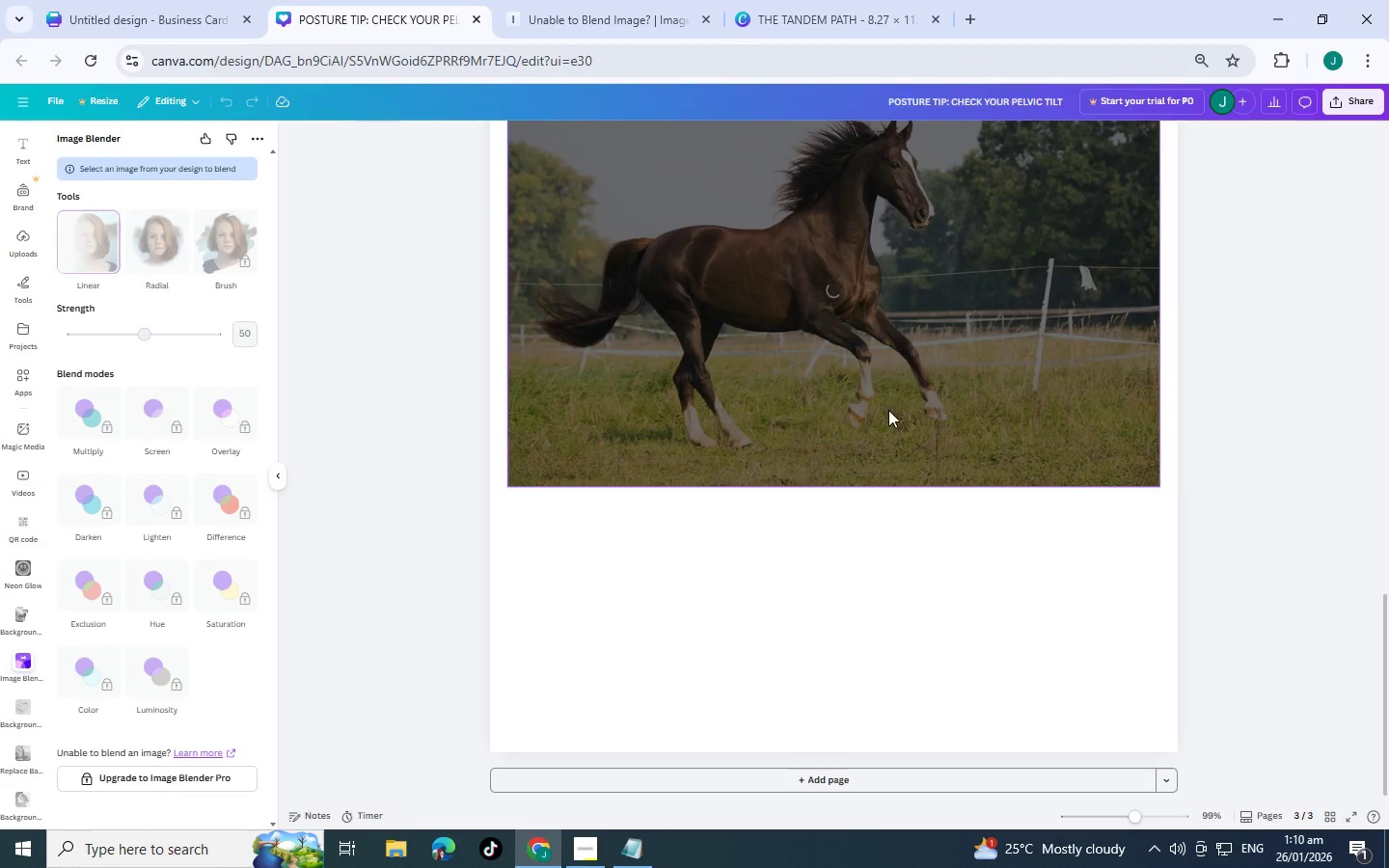 
scroll: coordinate [853, 452], scroll_direction: up, amount: 2.0
 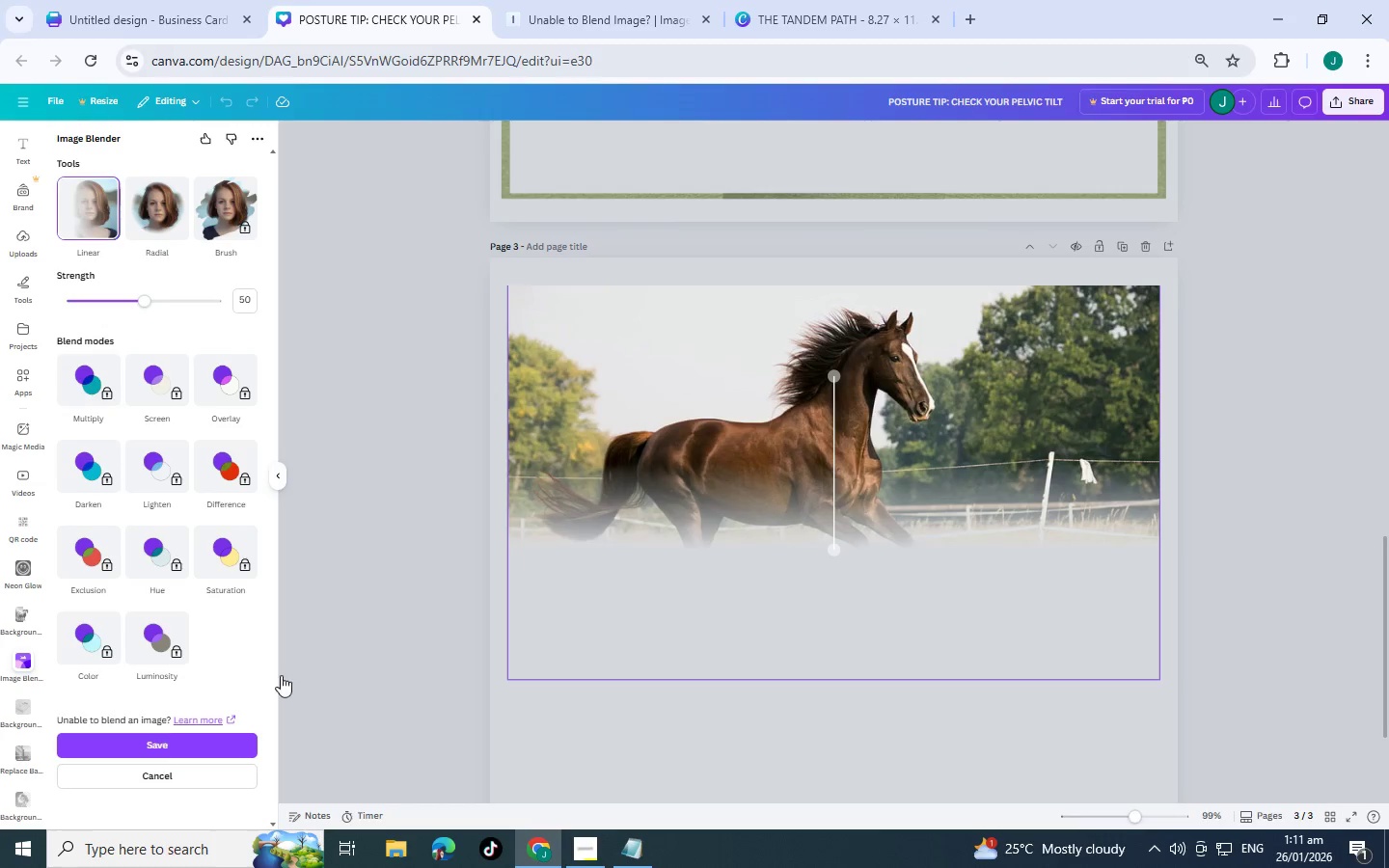 
left_click([177, 758])
 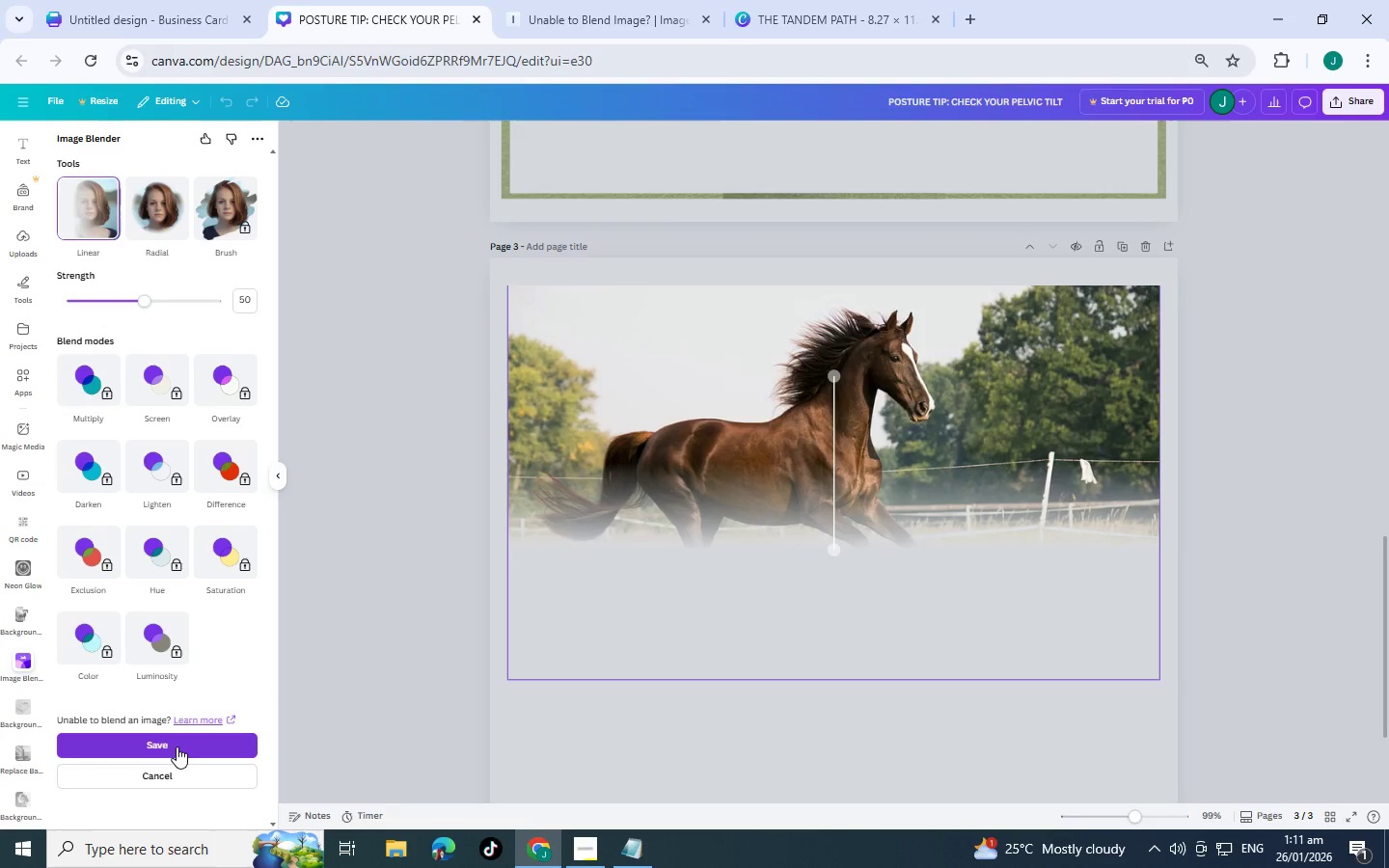 
left_click([177, 746])
 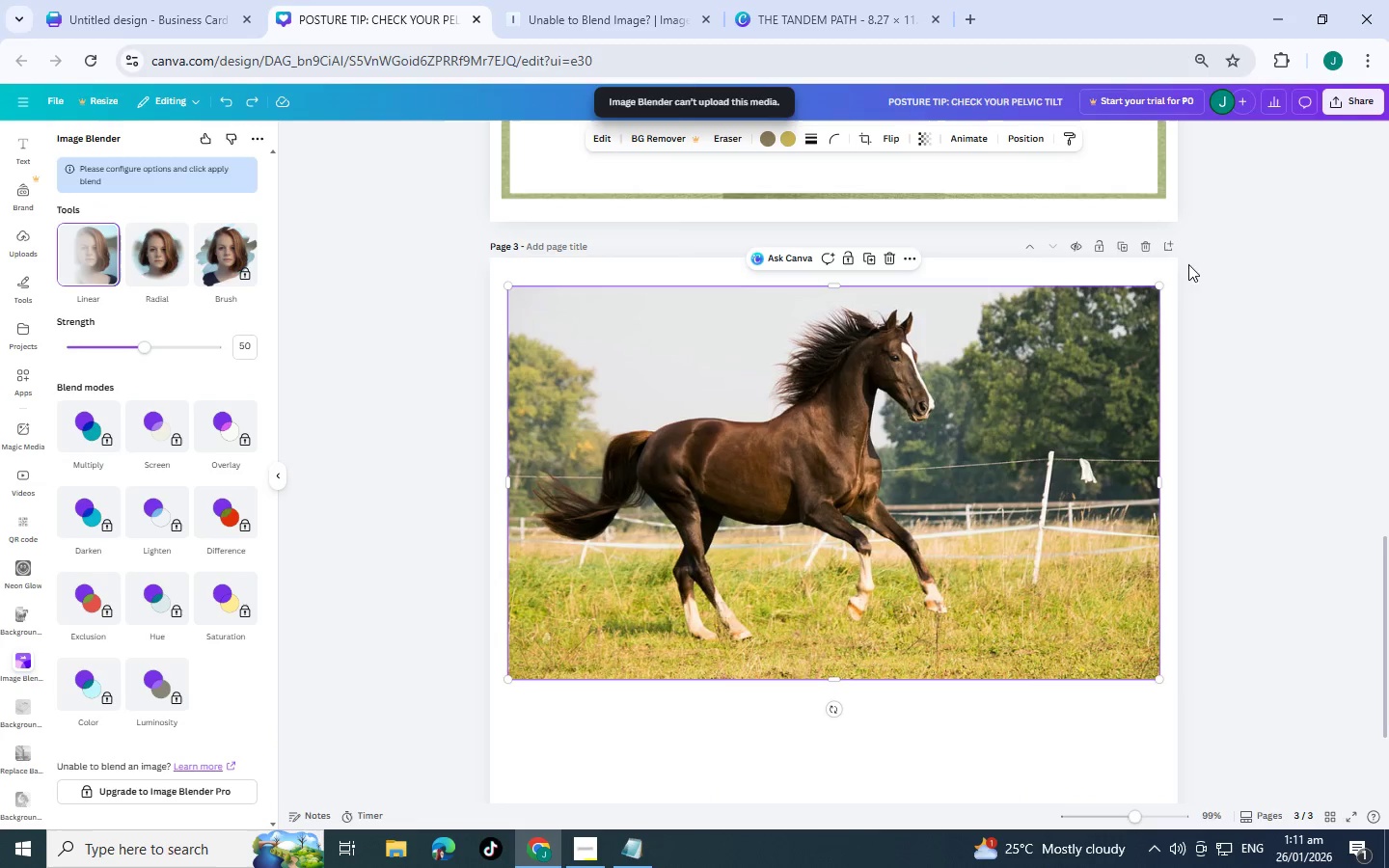 
left_click_drag(start_coordinate=[1160, 285], to_coordinate=[878, 401])
 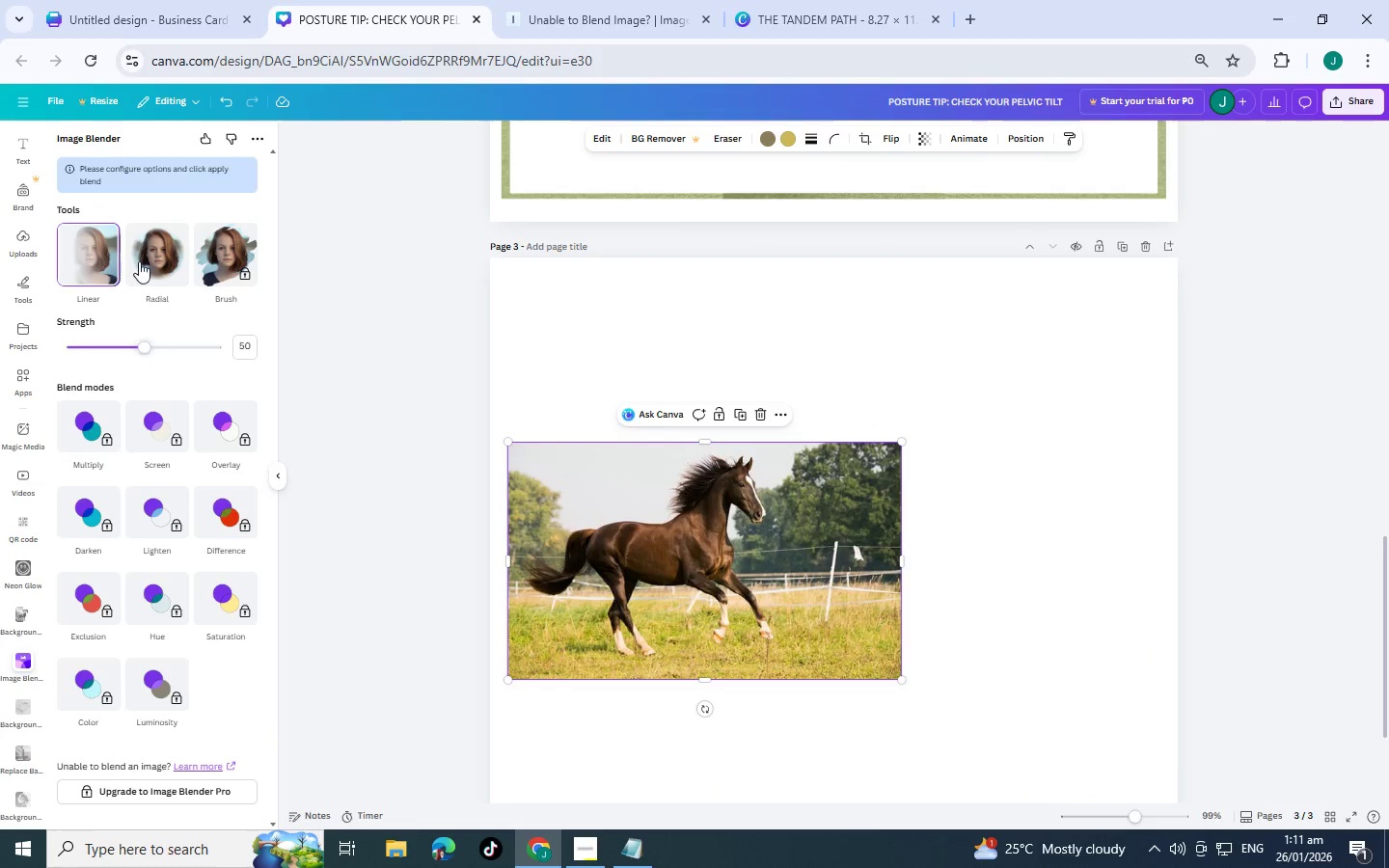 
left_click([143, 259])
 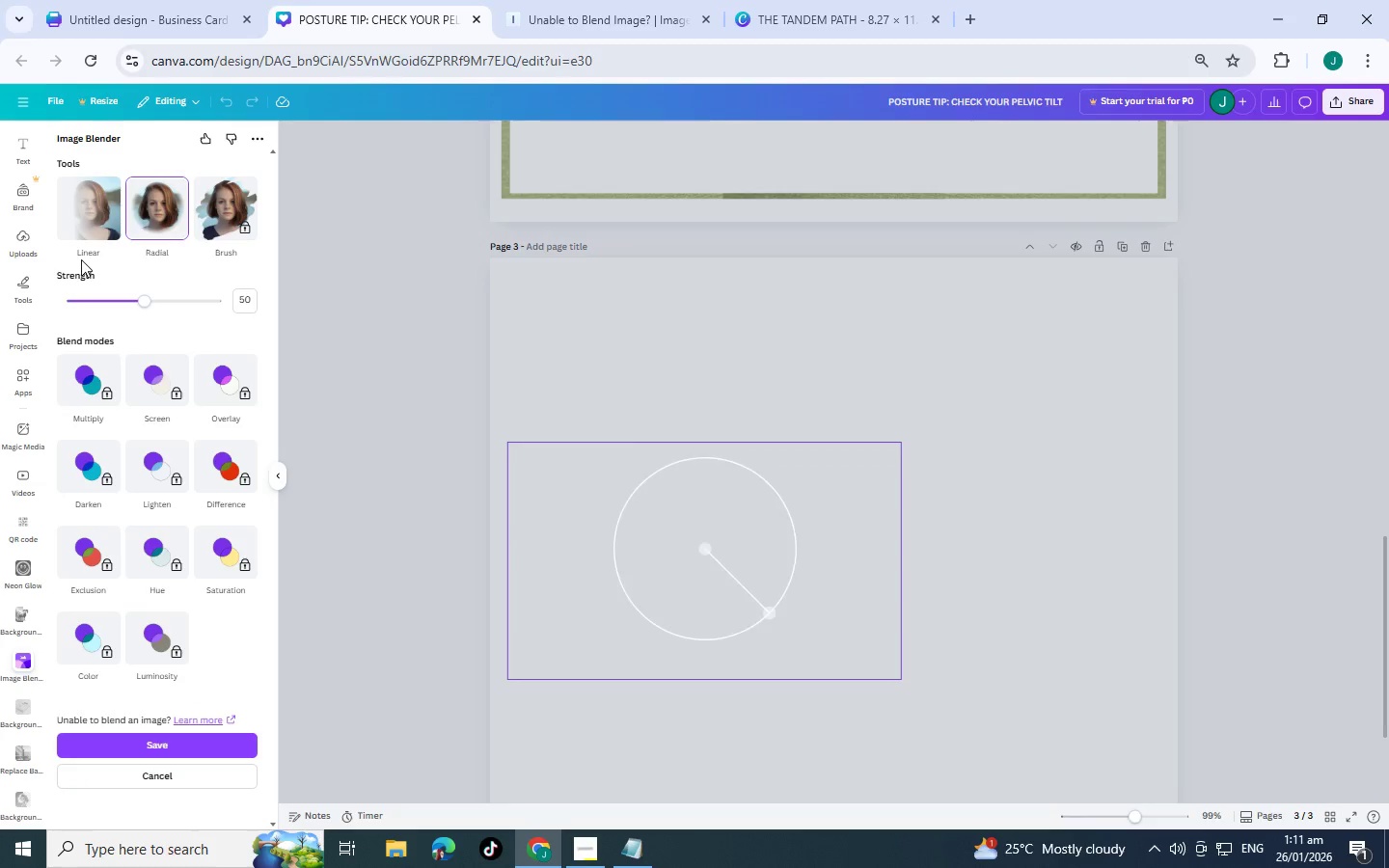 
left_click([88, 220])
 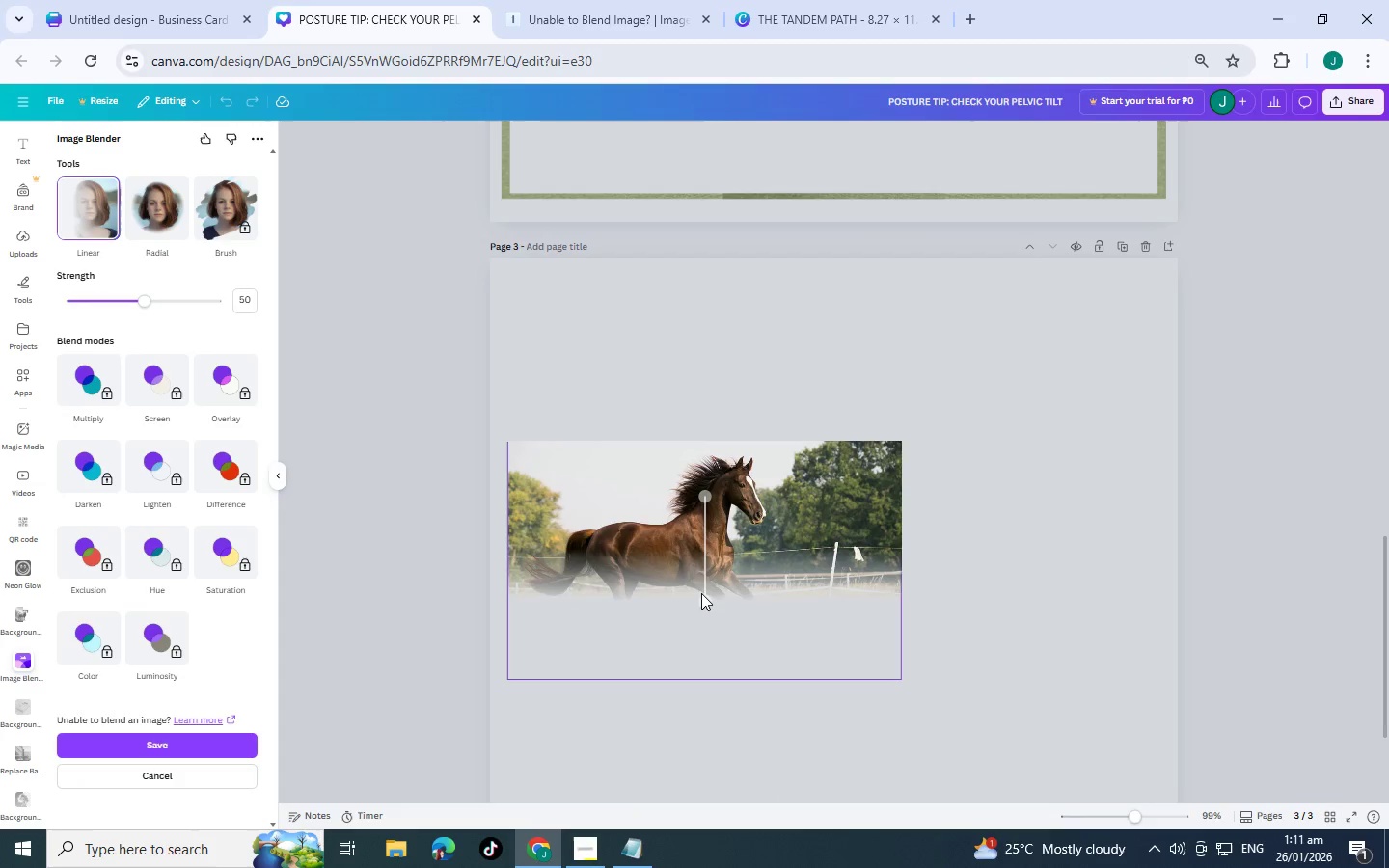 
left_click_drag(start_coordinate=[703, 601], to_coordinate=[699, 659])
 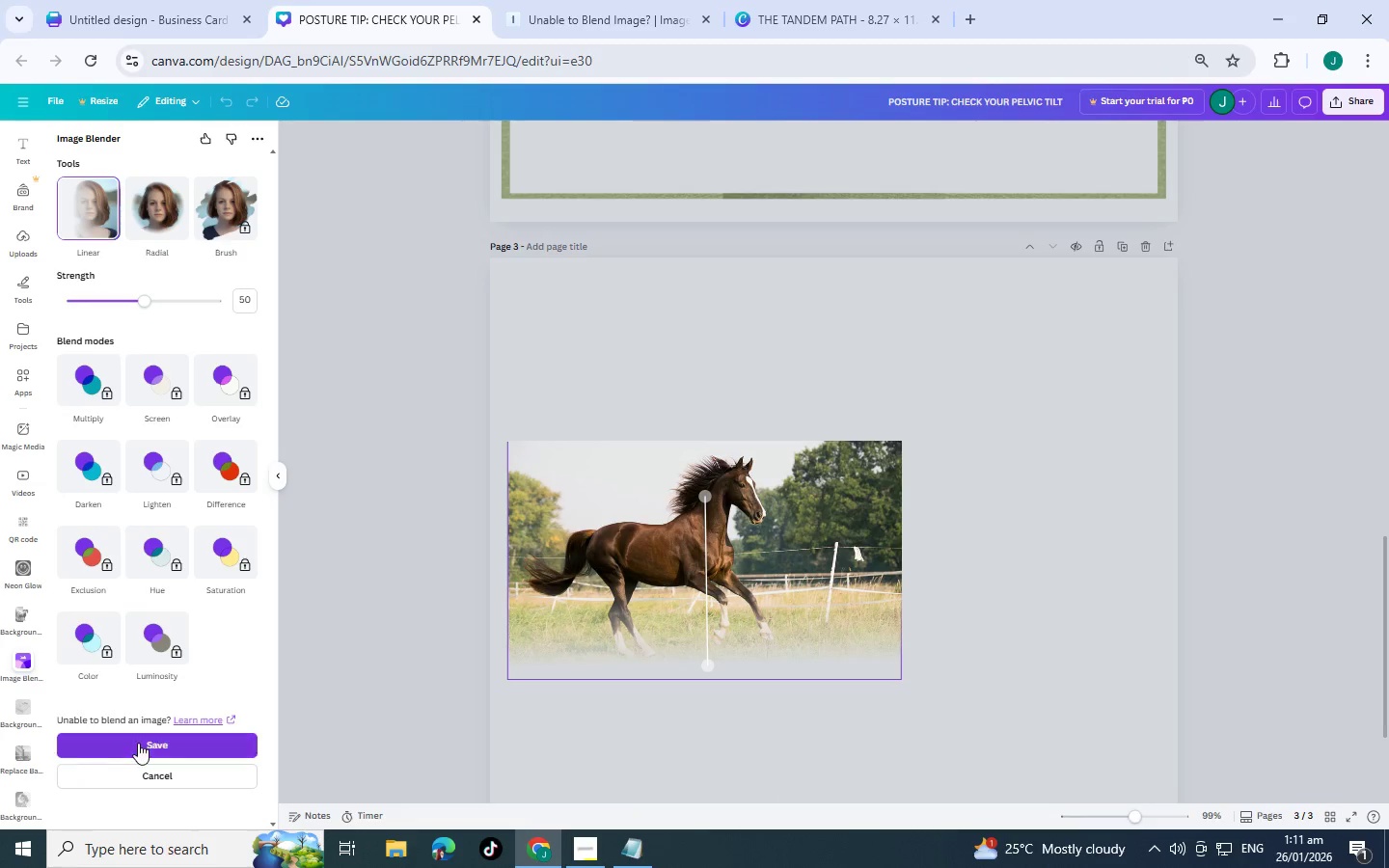 
left_click([139, 743])
 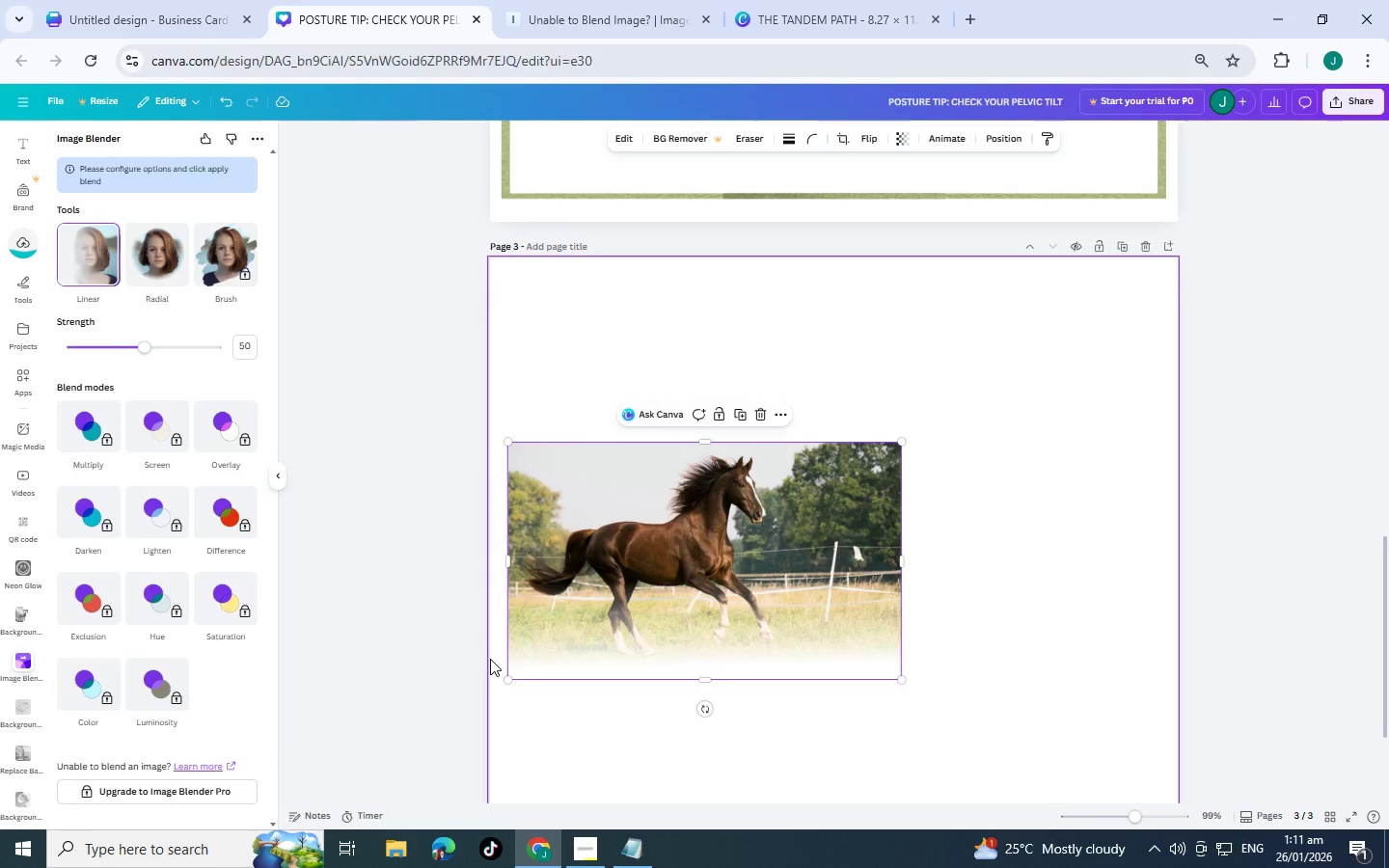 
left_click_drag(start_coordinate=[899, 442], to_coordinate=[1179, 309])
 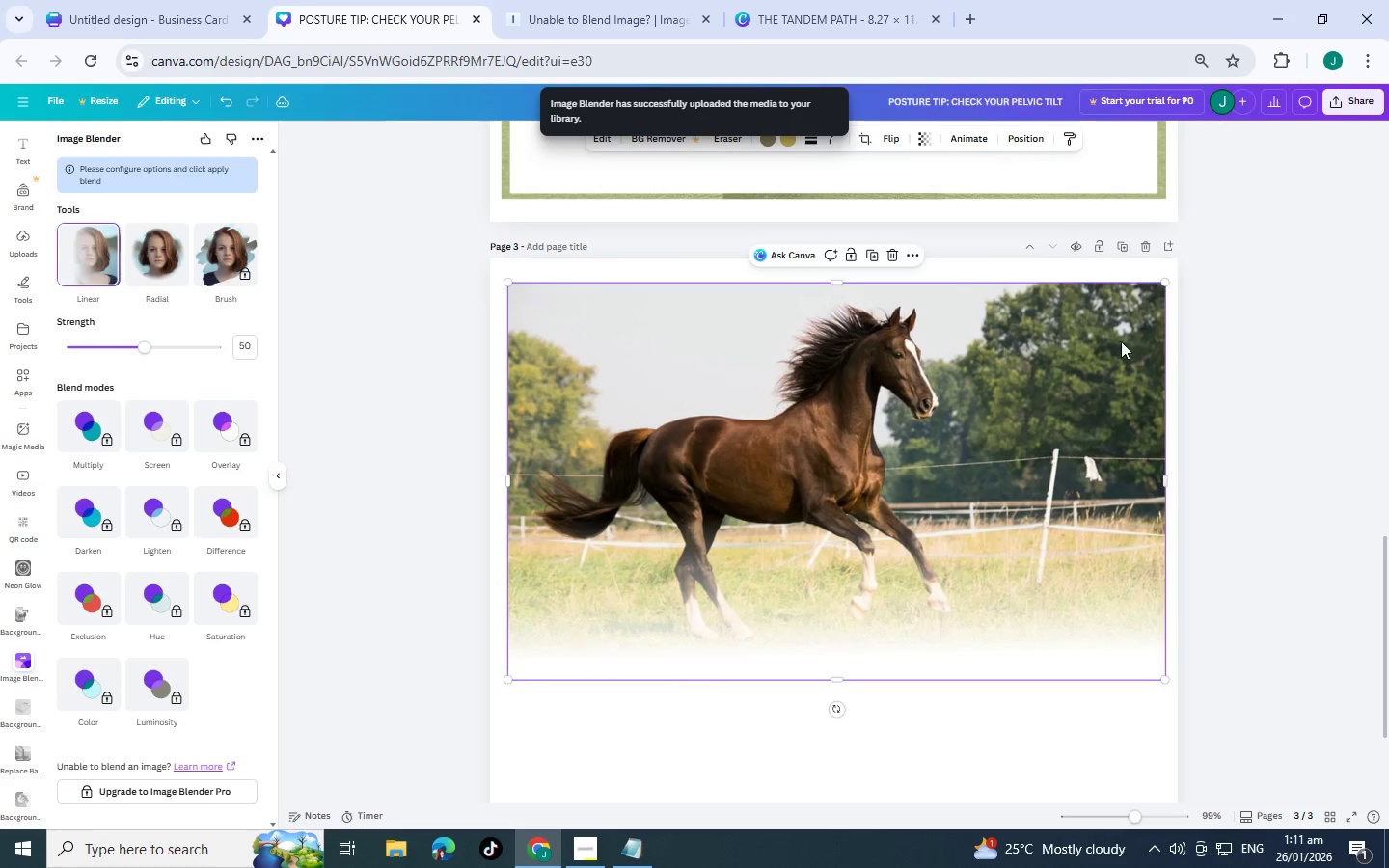 
scroll: coordinate [912, 324], scroll_direction: up, amount: 6.0
 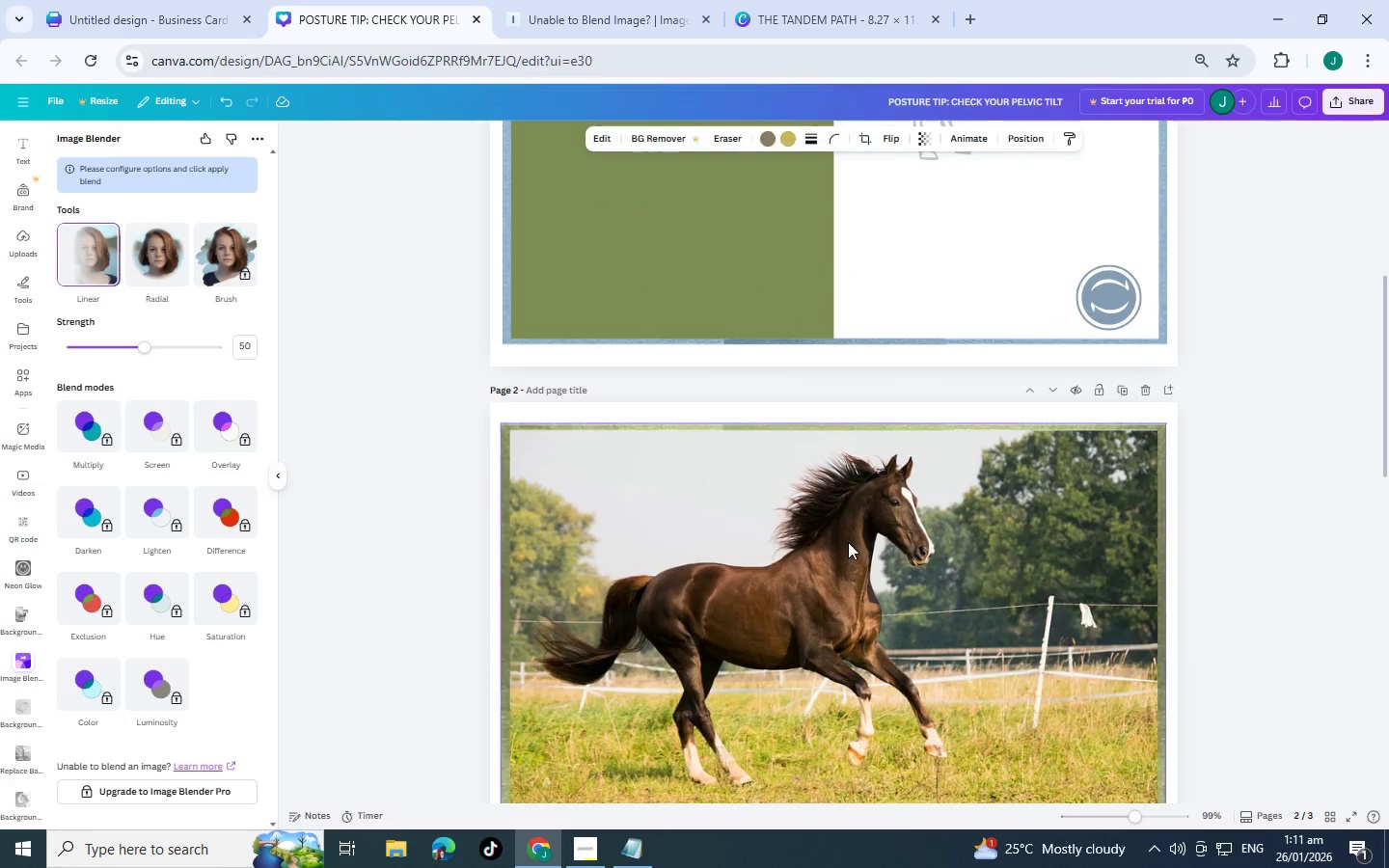 
left_click([848, 542])
 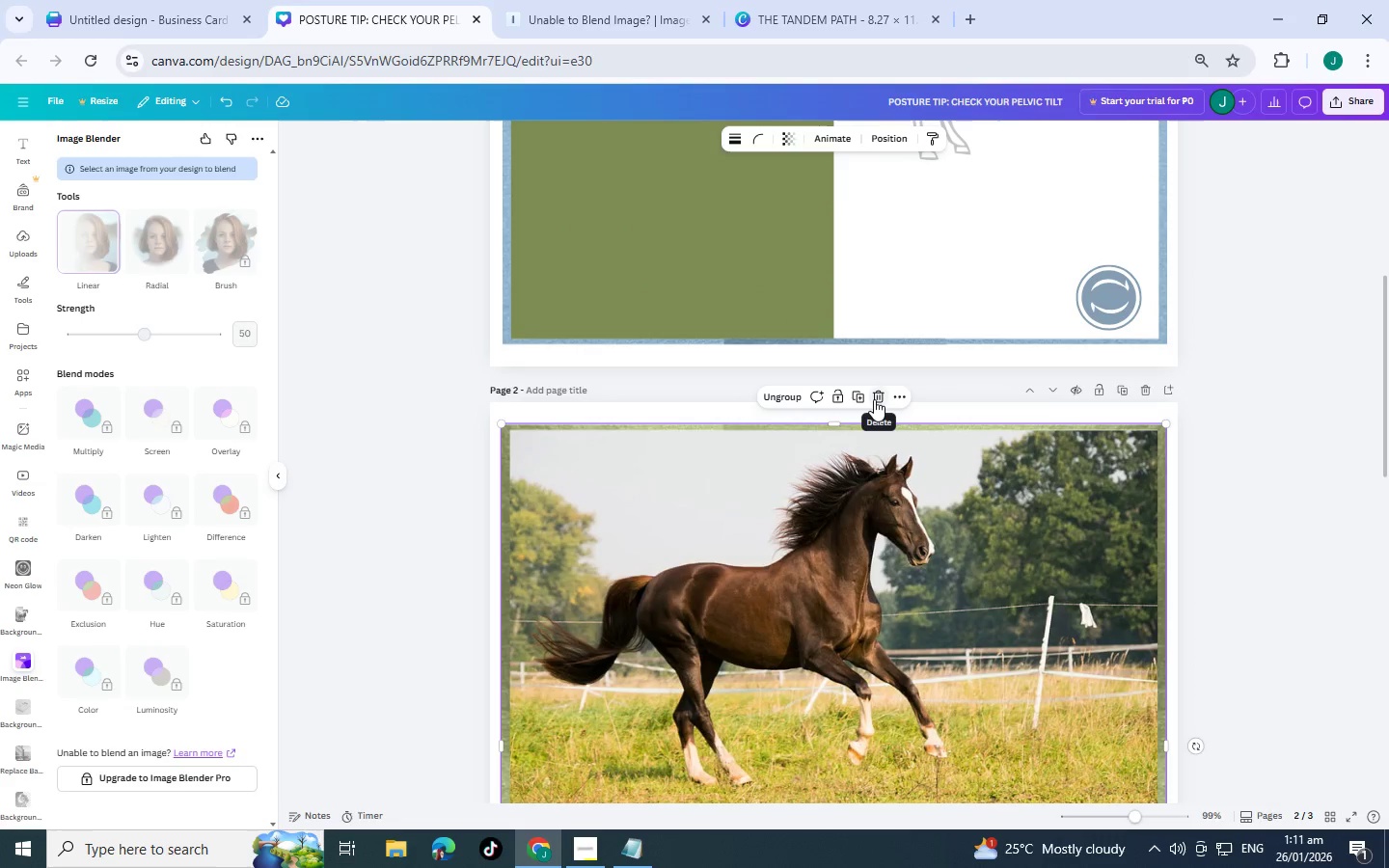 
left_click([874, 399])
 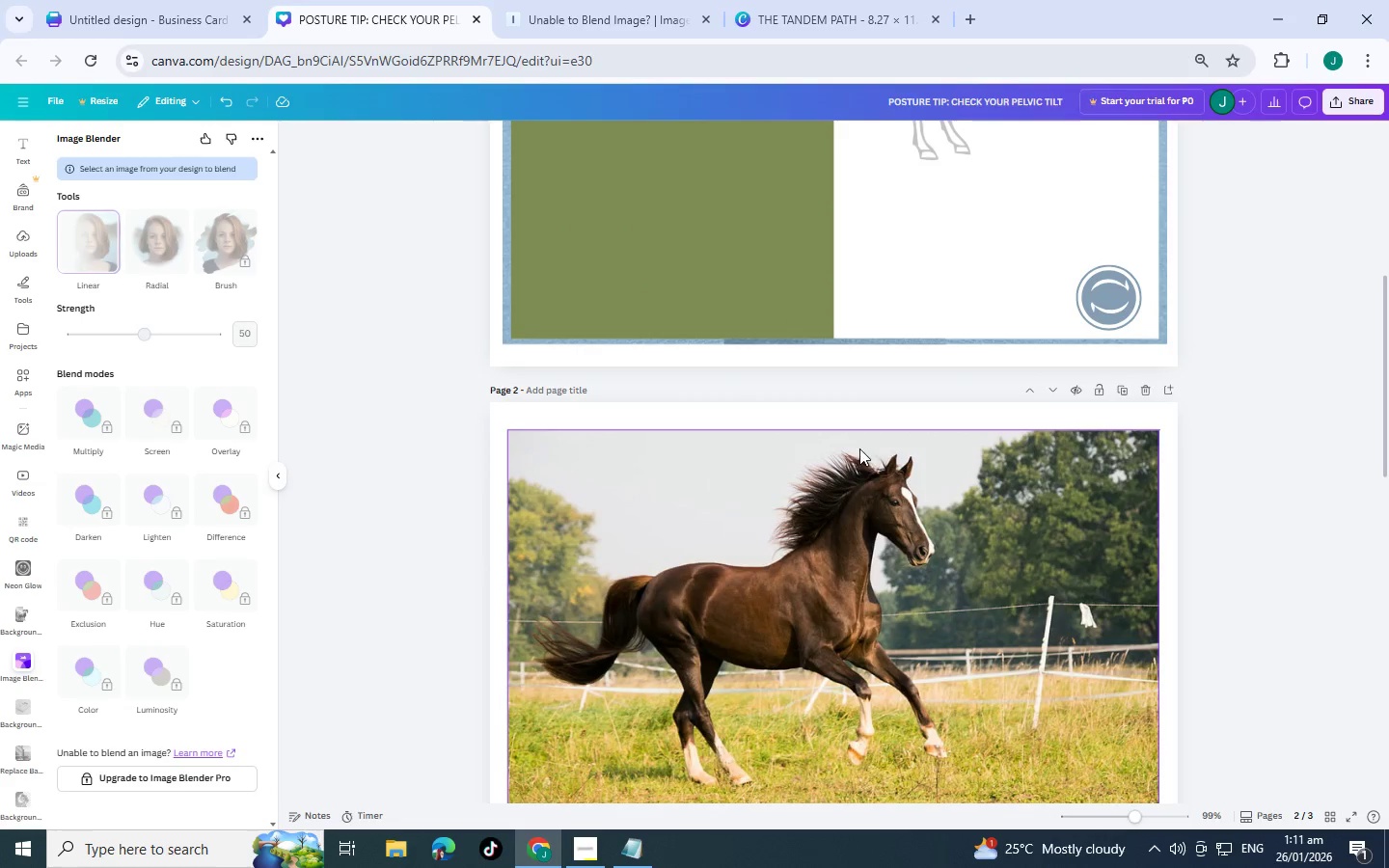 
key(Control+Z)
 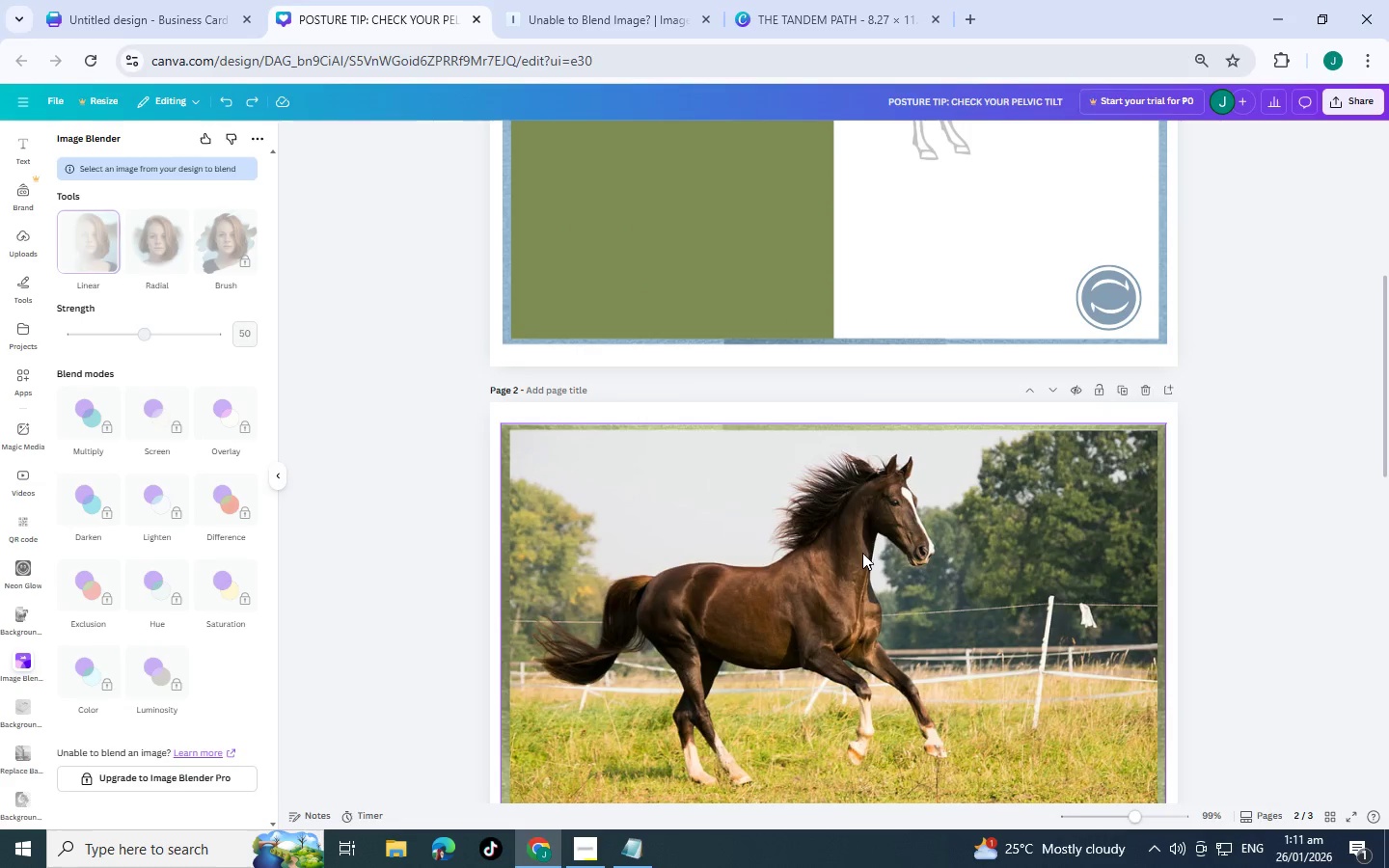 
left_click([863, 553])
 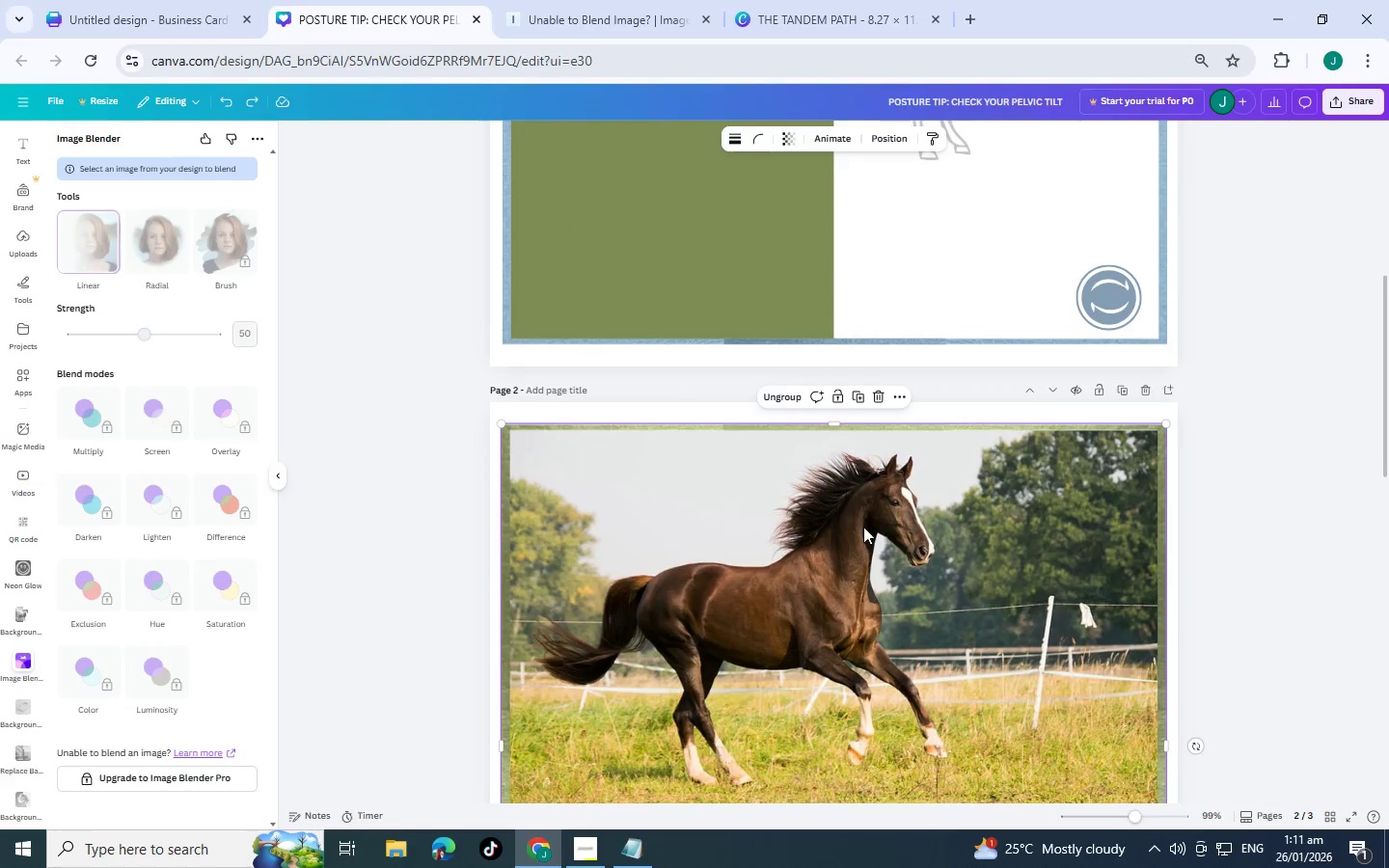 
key(Tab)
 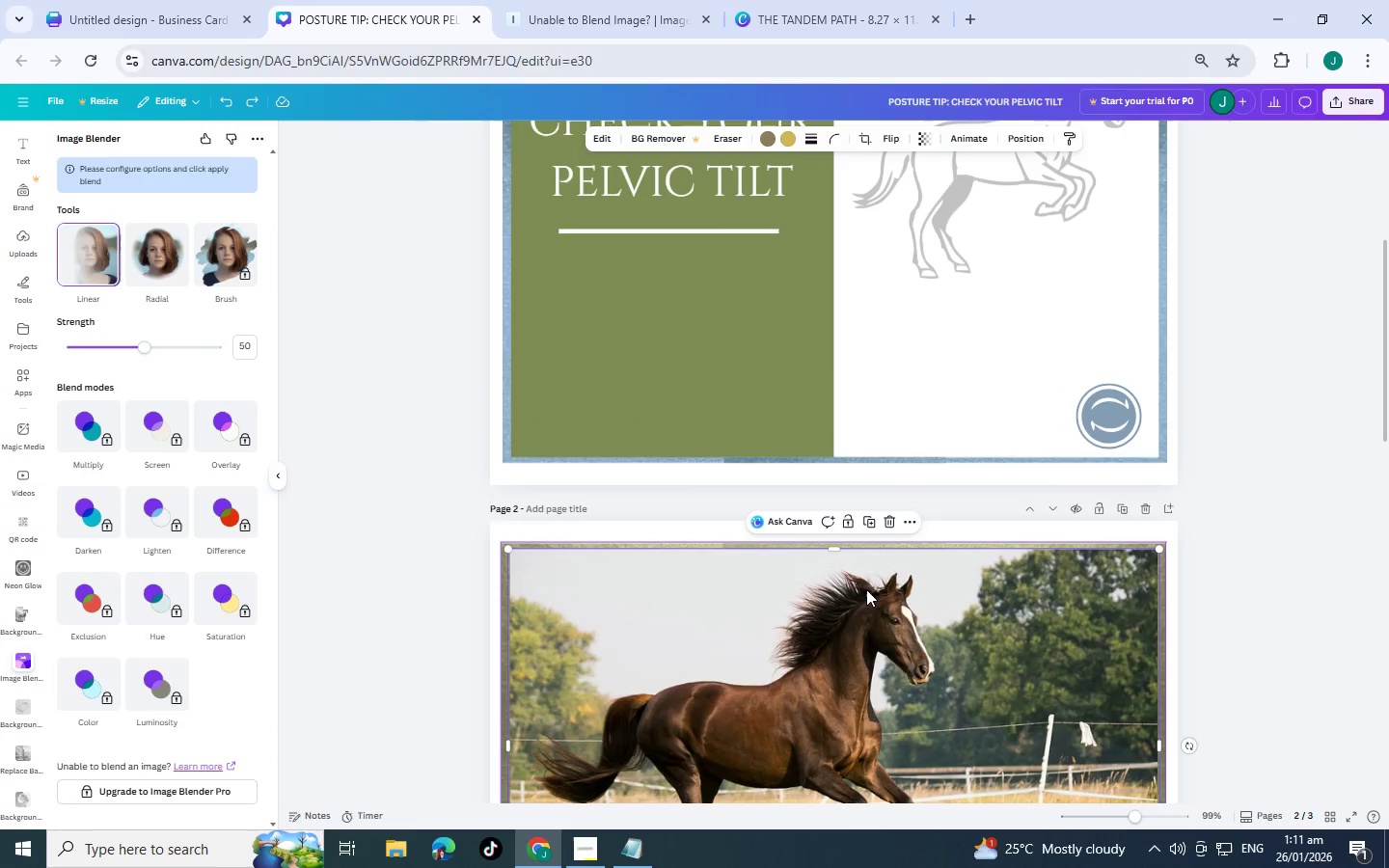 
left_click([854, 637])
 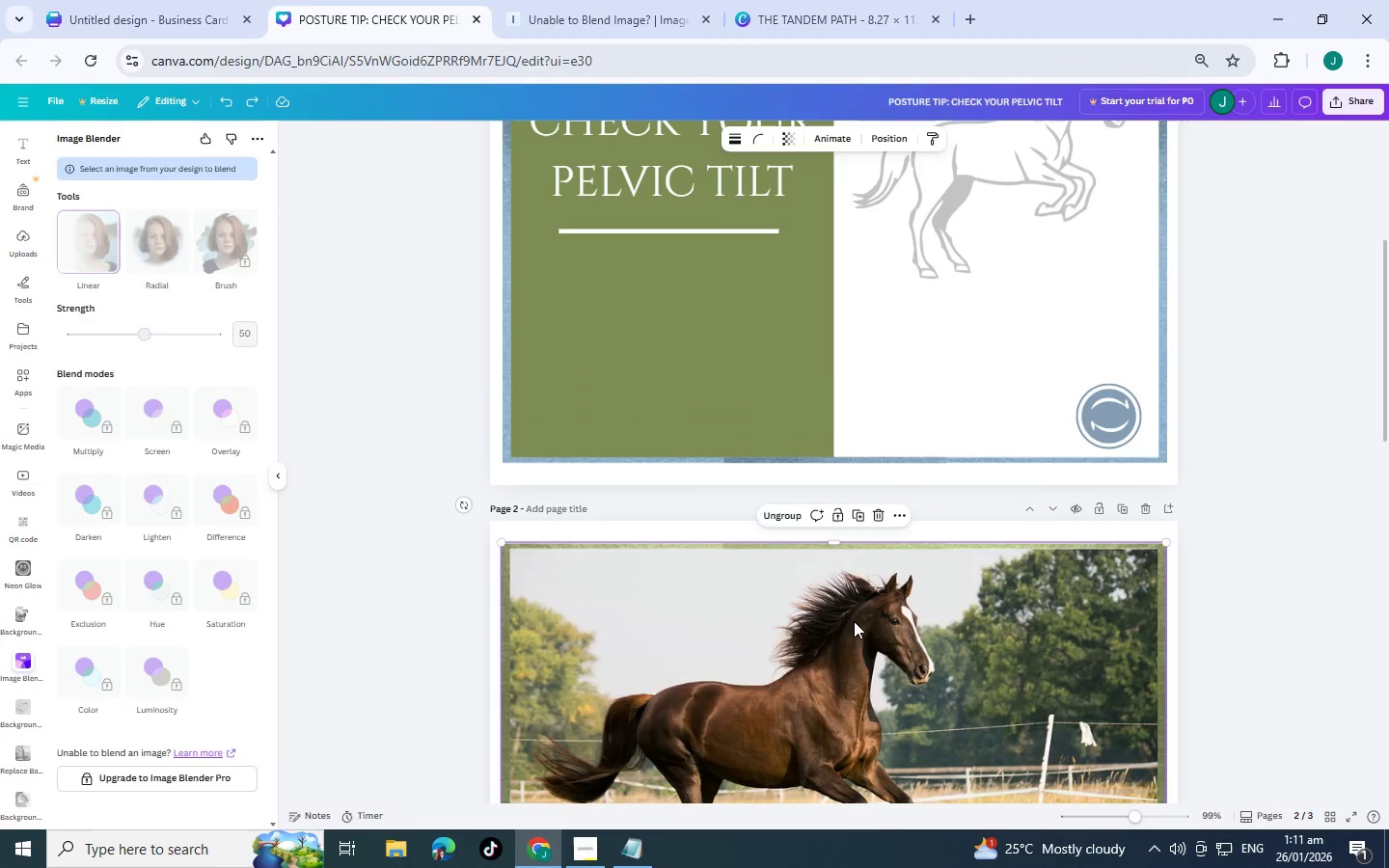 
key(Tab)
 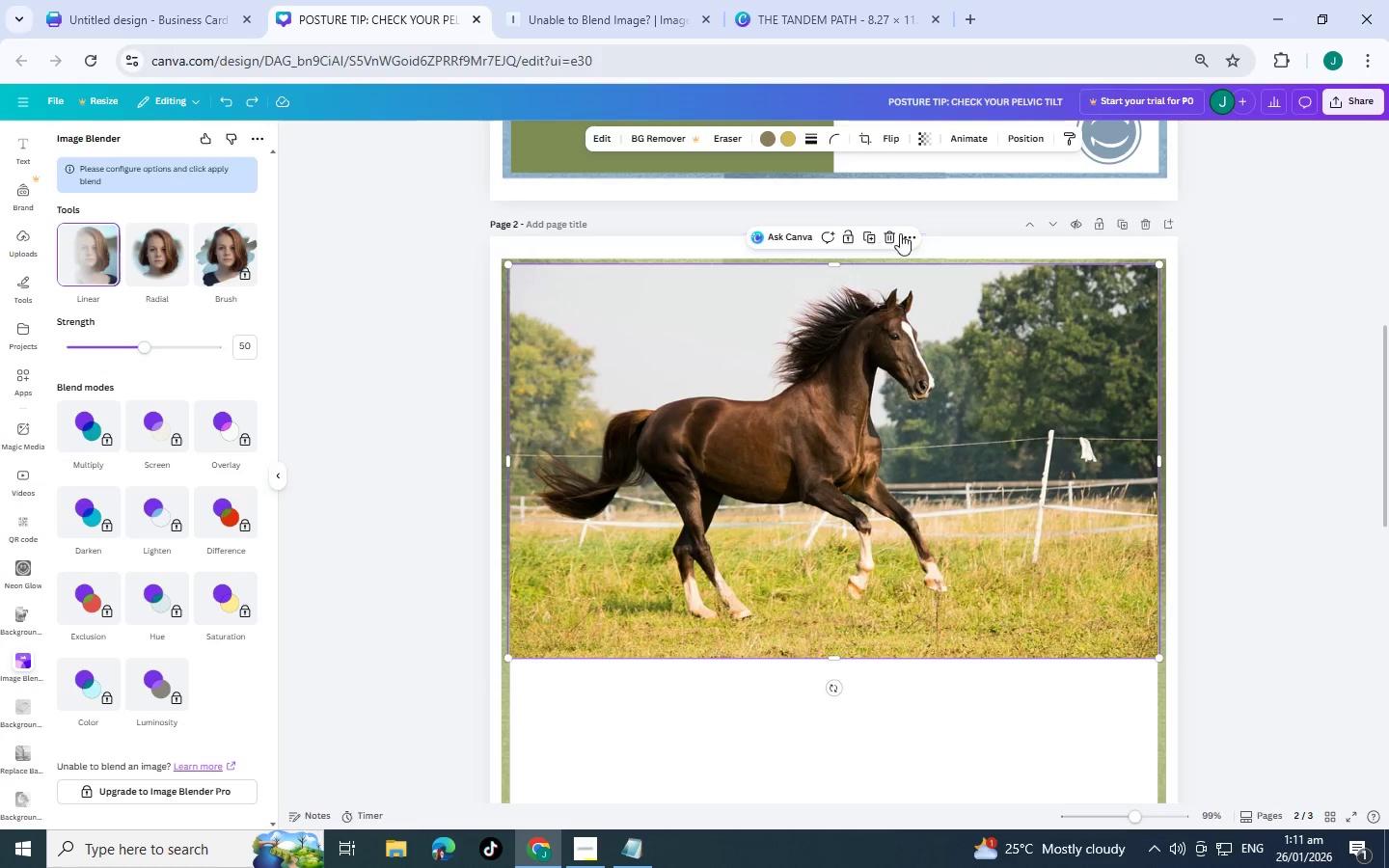 
left_click([893, 236])
 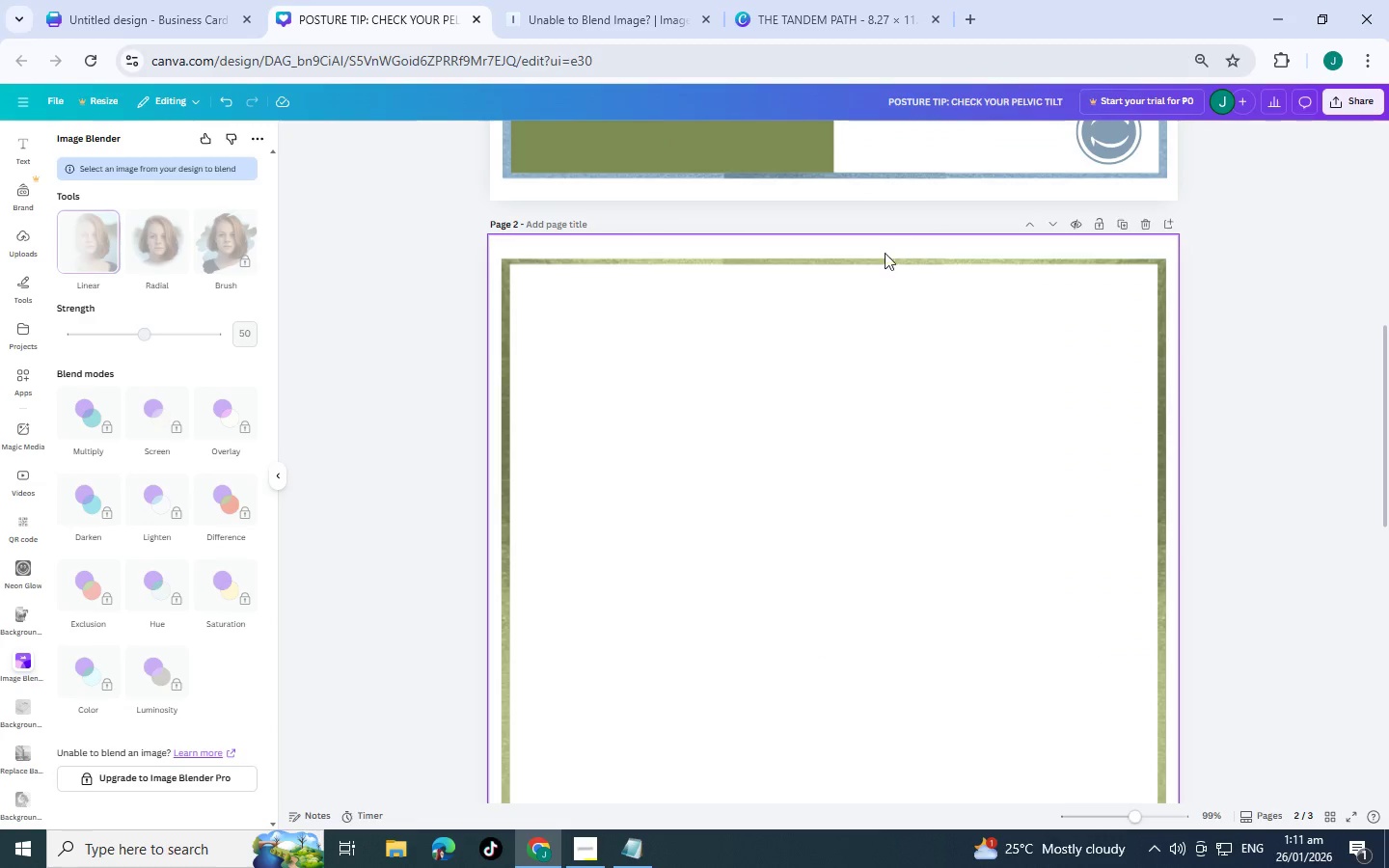 
left_click_drag(start_coordinate=[838, 596], to_coordinate=[836, 551])
 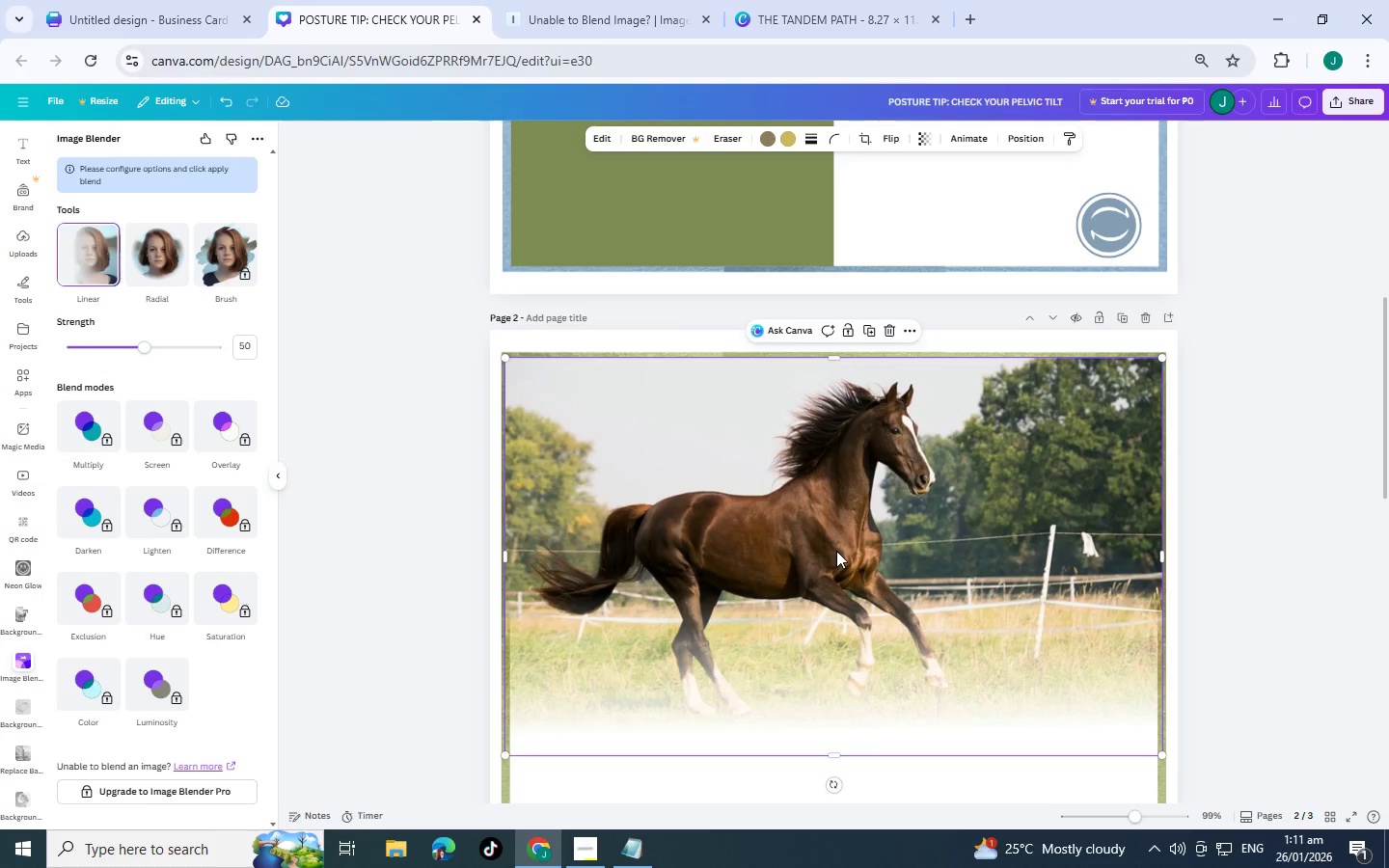 
scroll: coordinate [836, 529], scroll_direction: down, amount: 4.0
 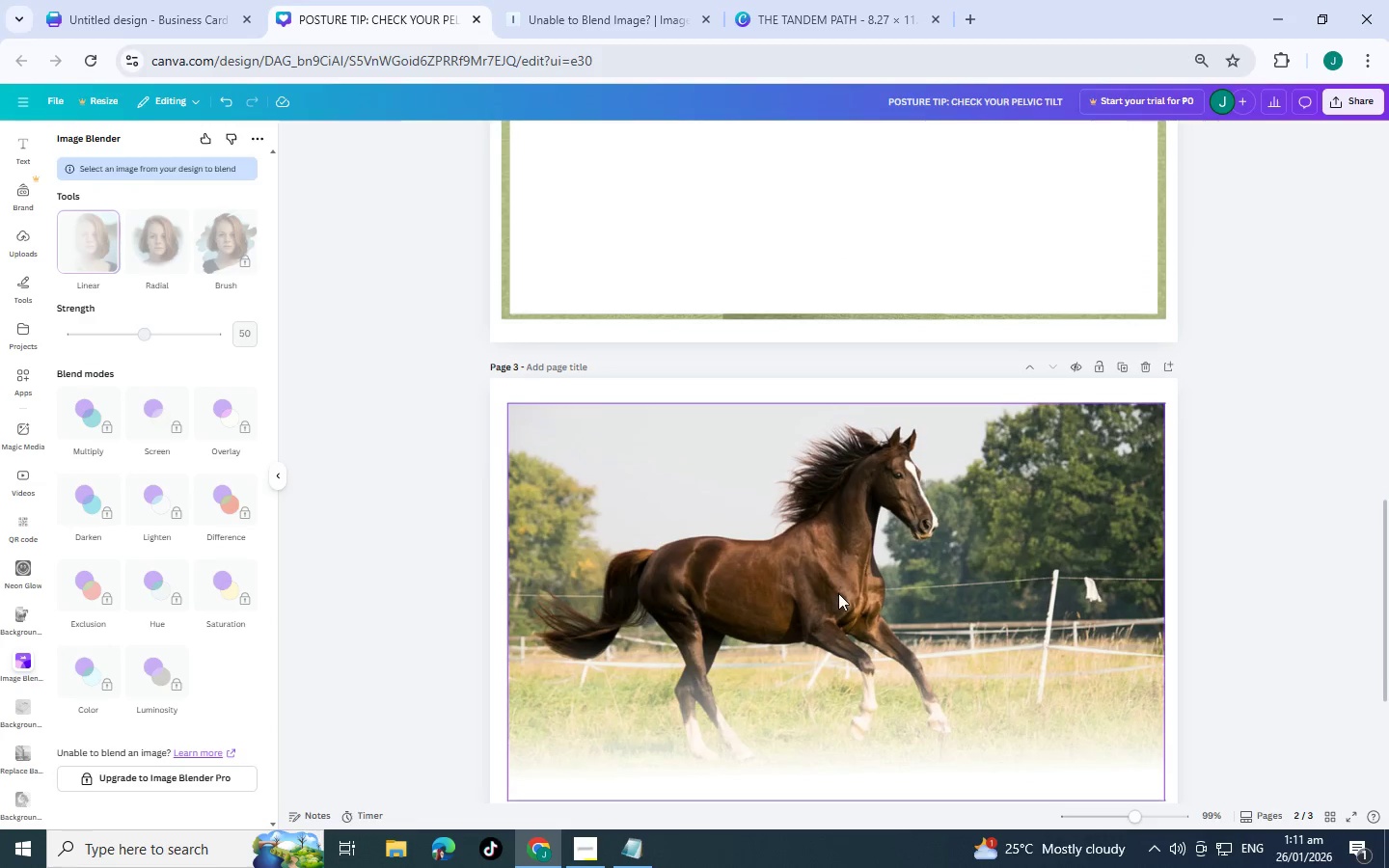 
scroll: coordinate [805, 366], scroll_direction: up, amount: 5.0
 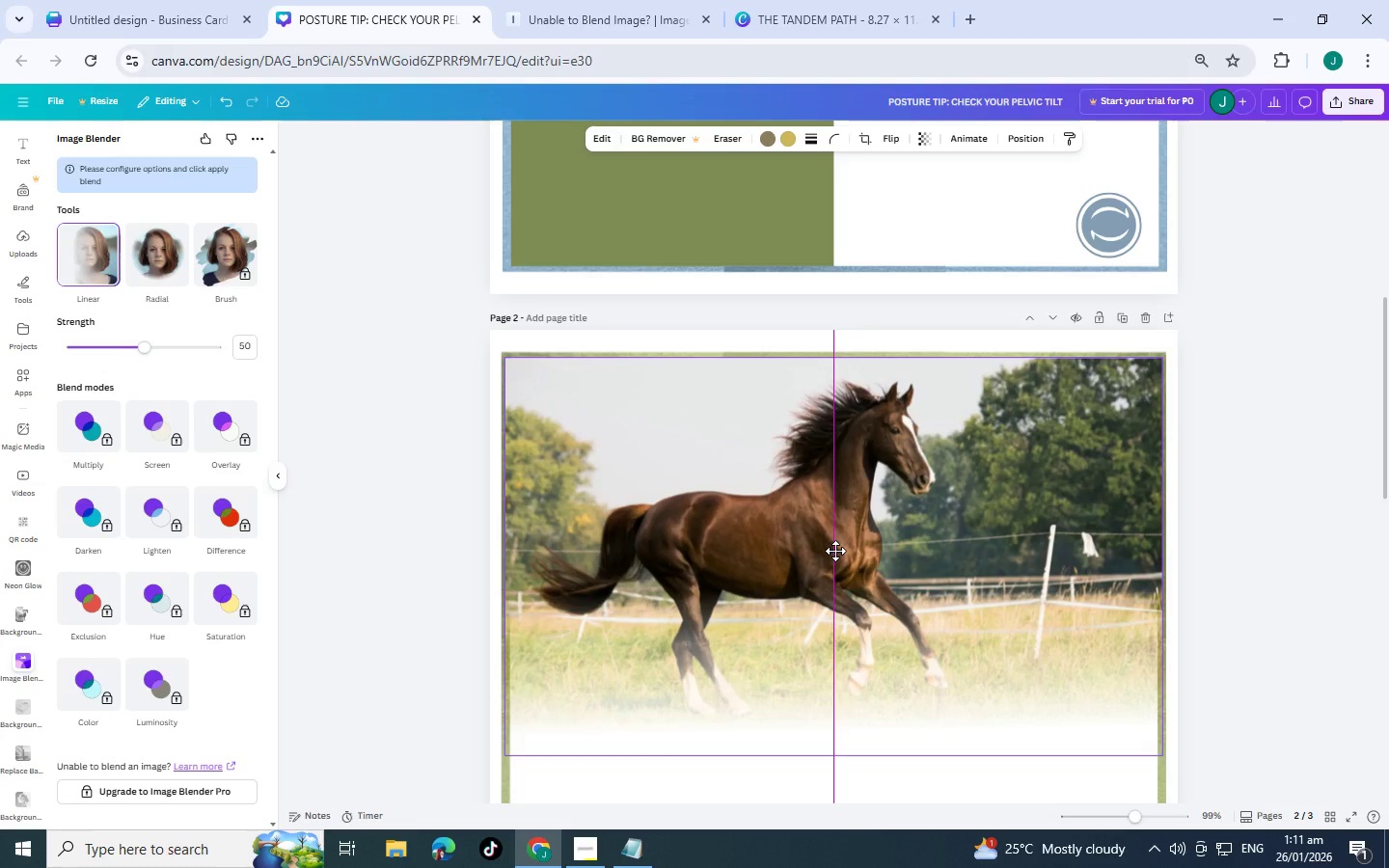 
key(Control+BracketLeft)
 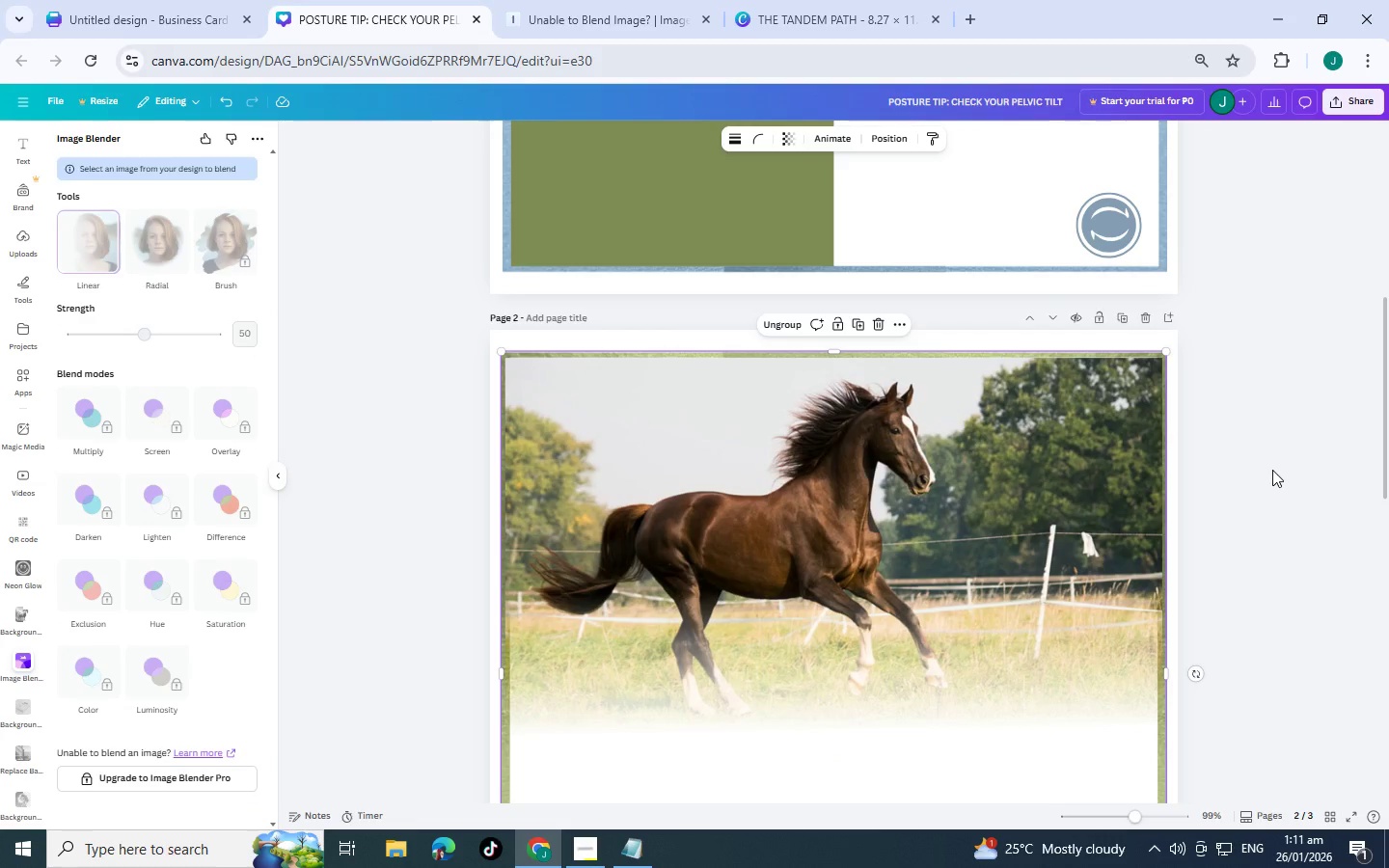 
key(Control+BracketLeft)
 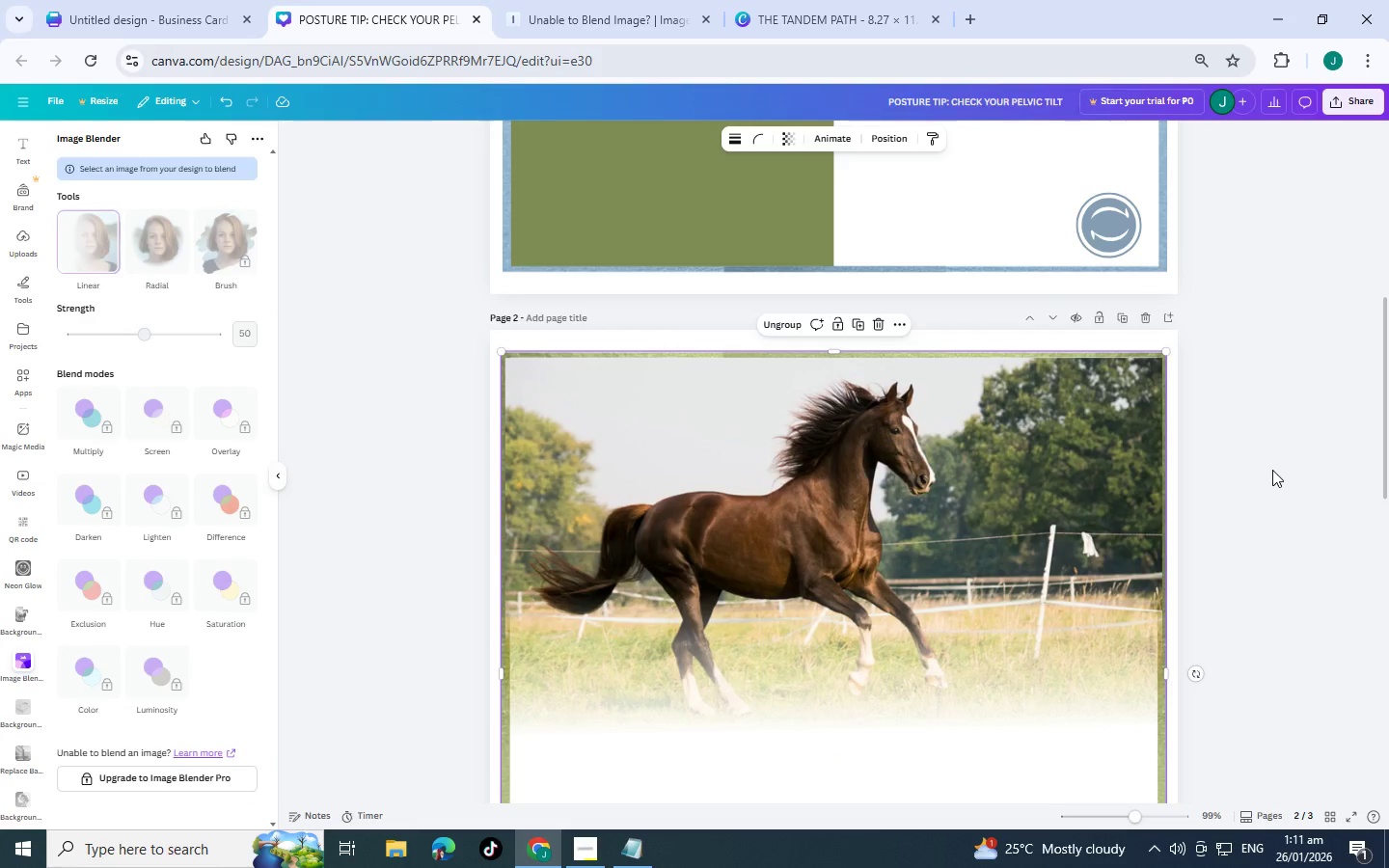 
key(Control+BracketLeft)
 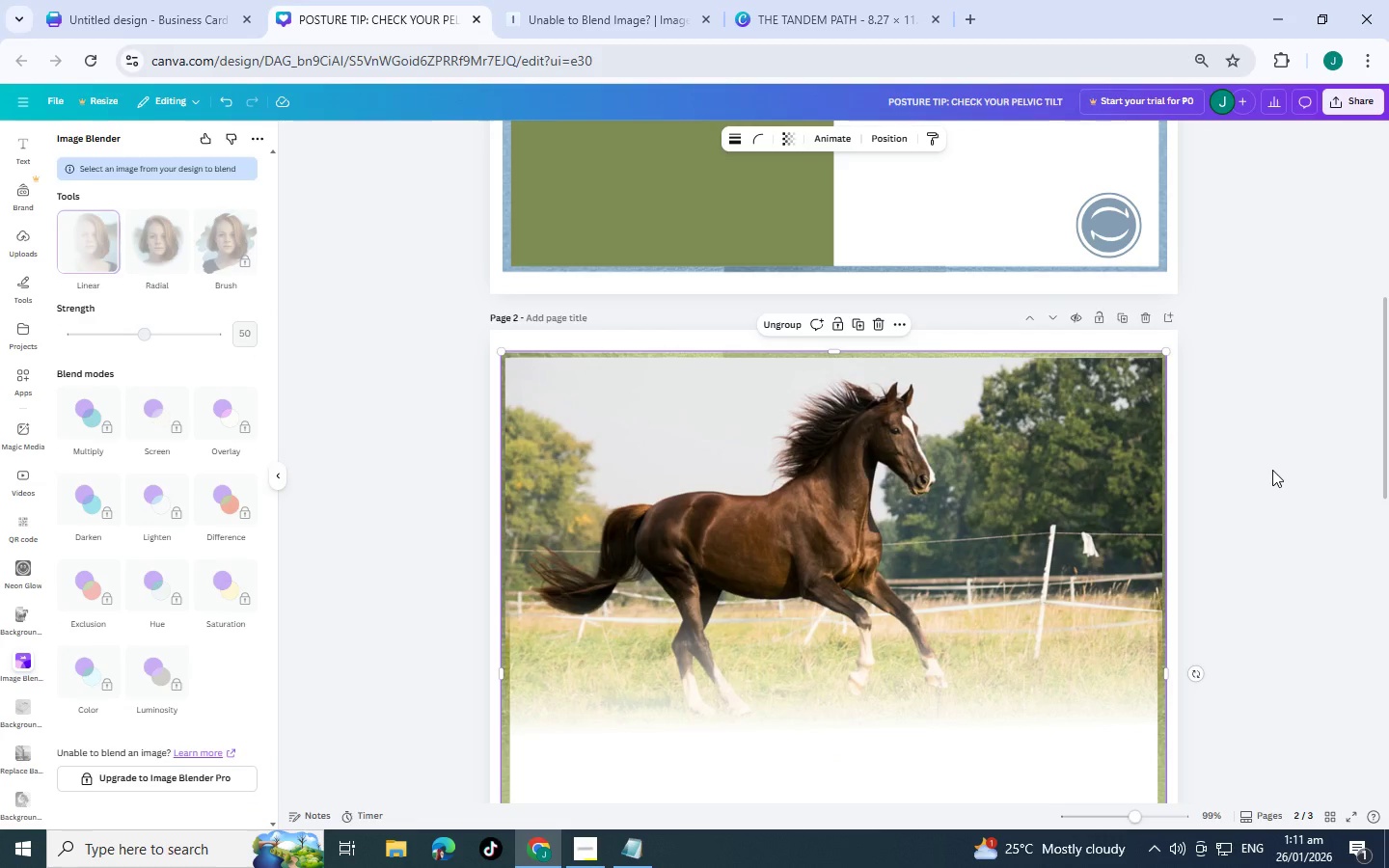 
key(Control+BracketLeft)
 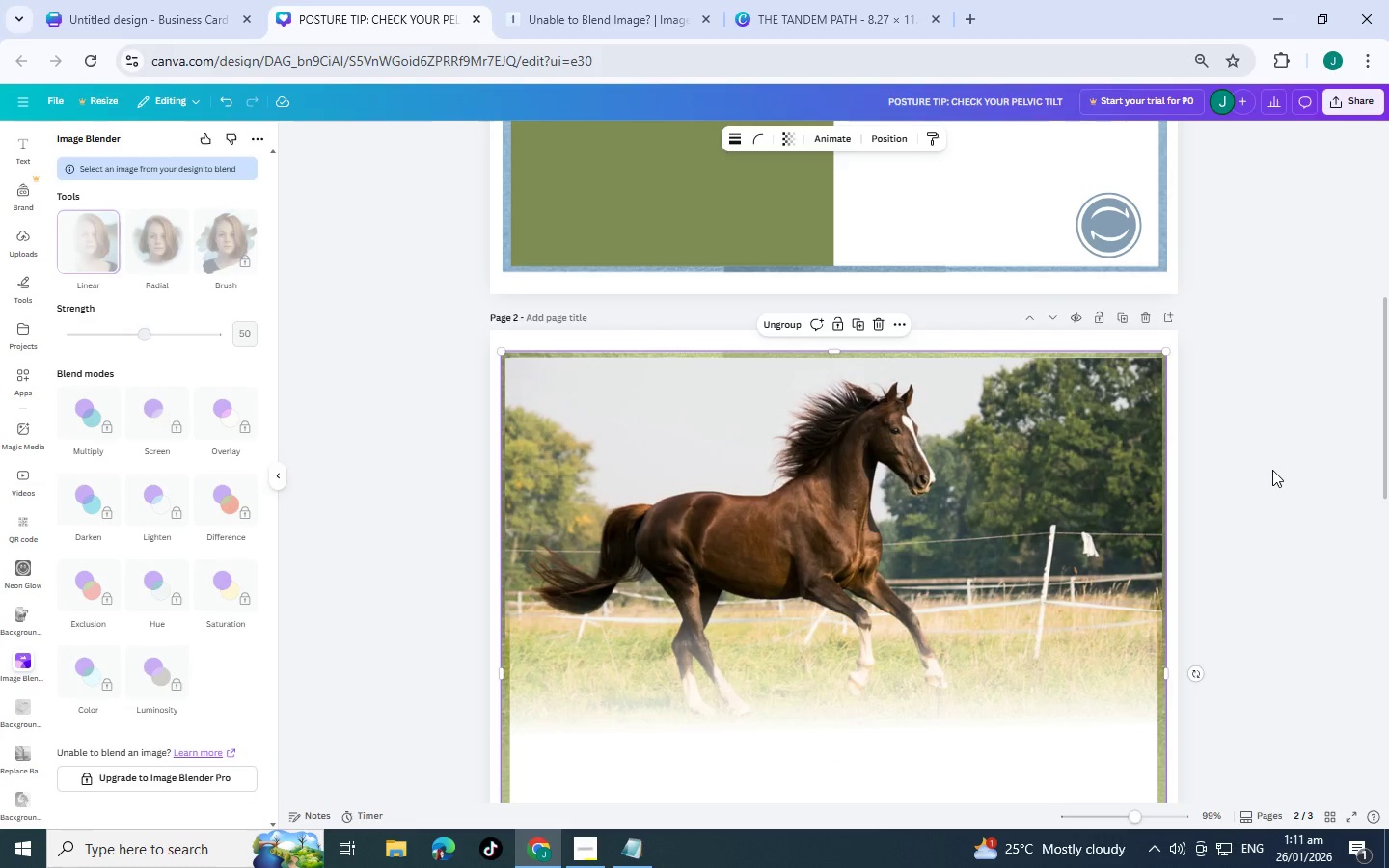 
key(Control+BracketLeft)
 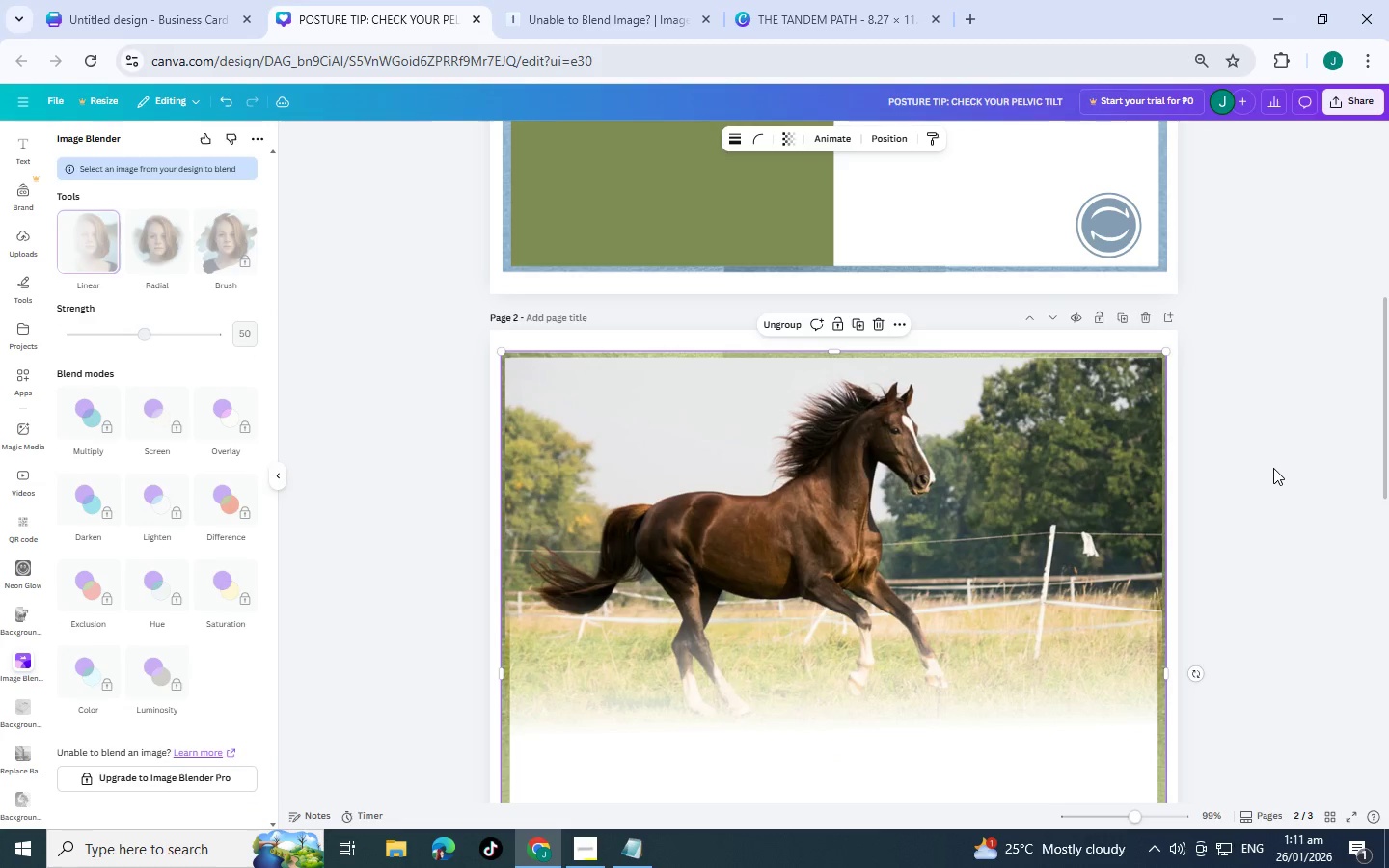 
left_click([1273, 468])
 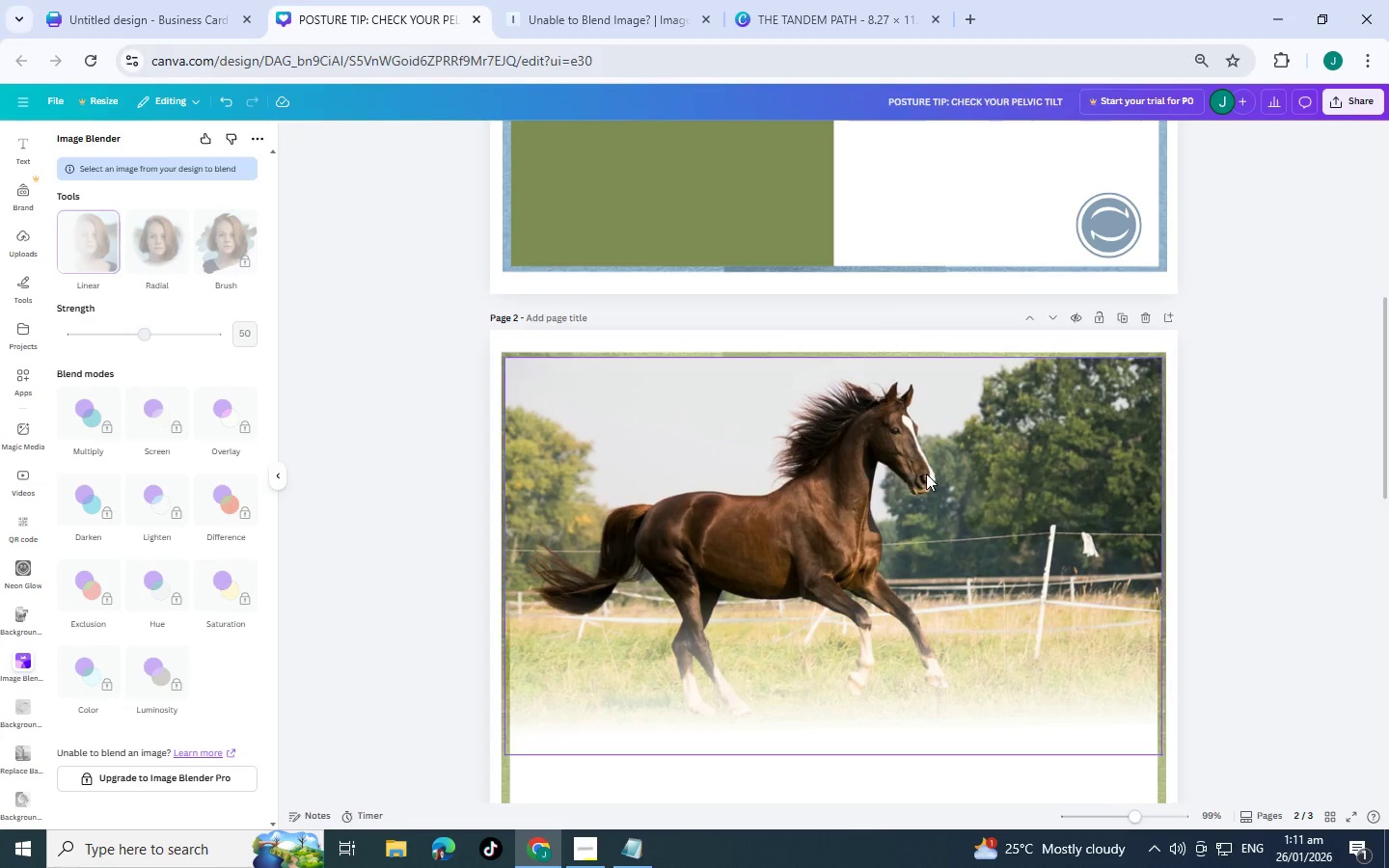 
left_click([924, 474])
 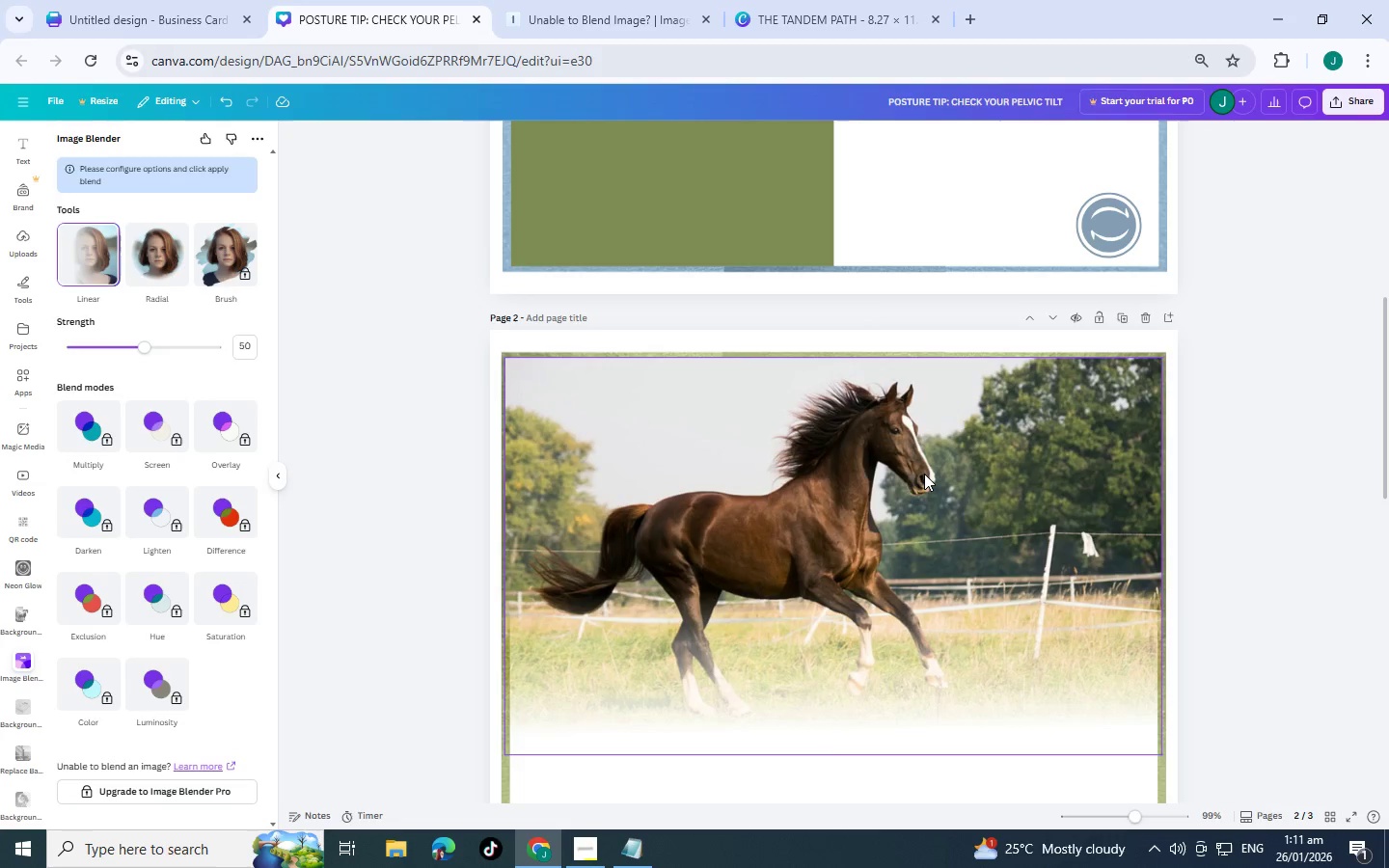 
key(Control+BracketLeft)
 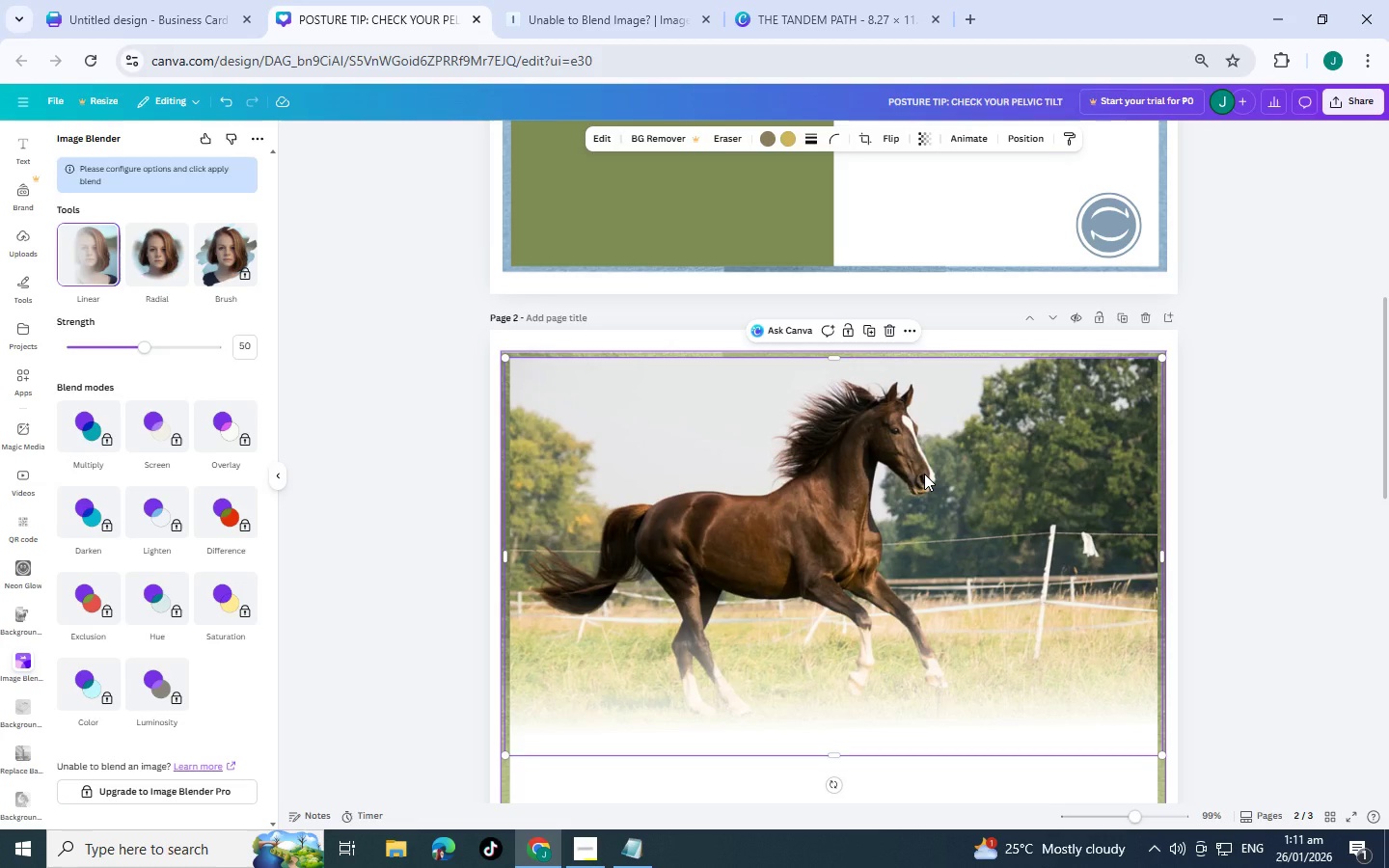 
key(Control+BracketLeft)
 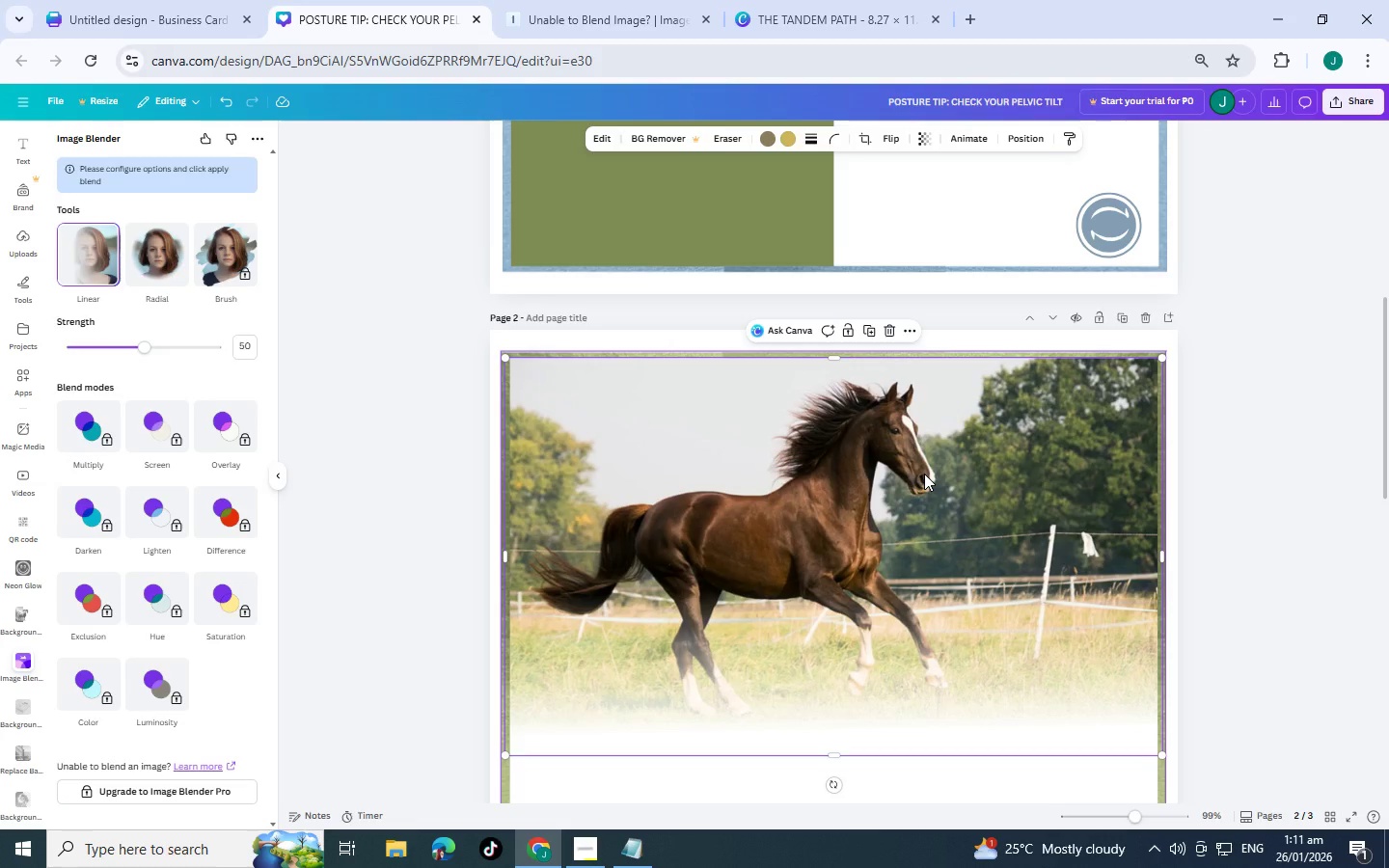 
key(Control+BracketLeft)
 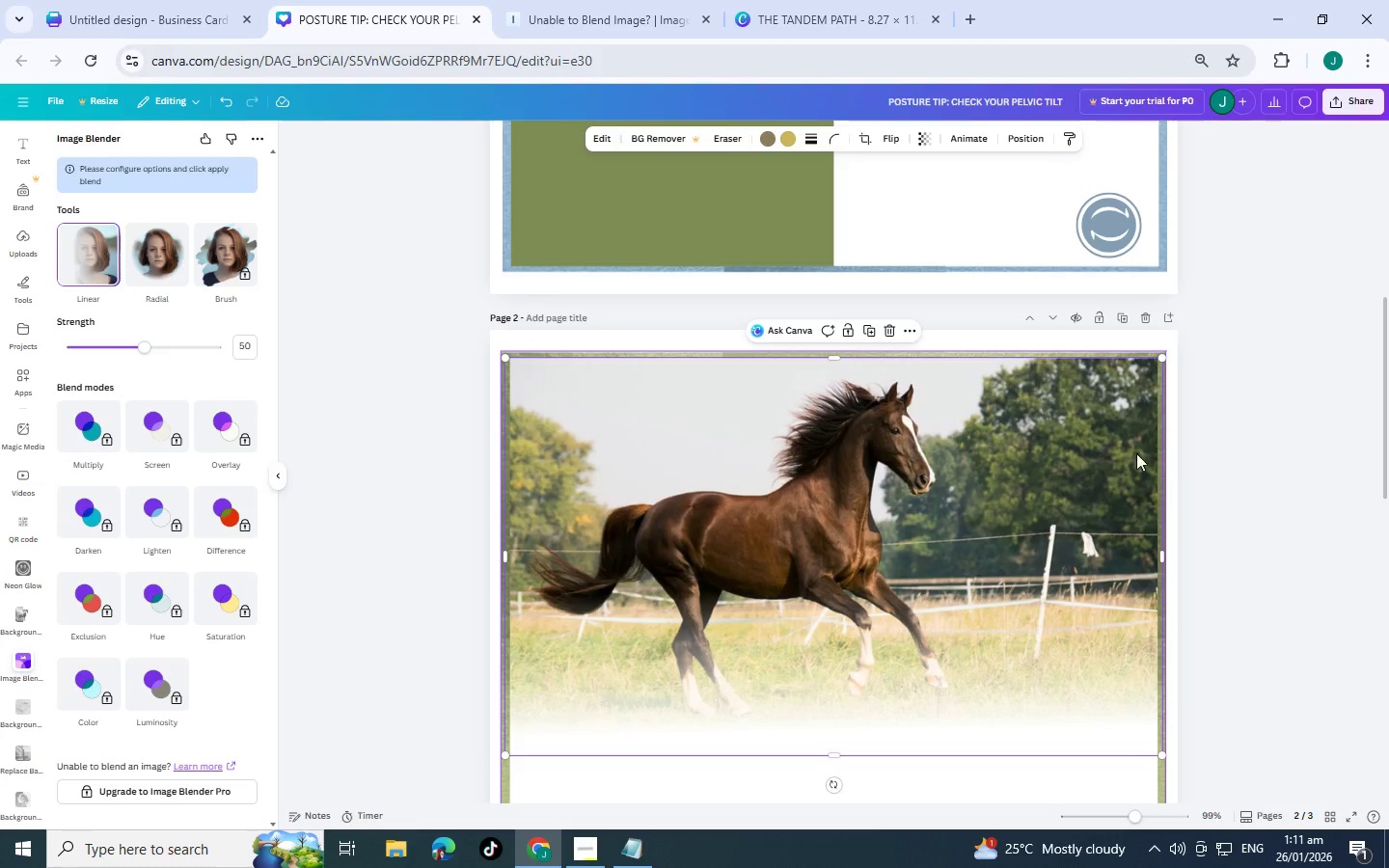 
left_click([1279, 460])
 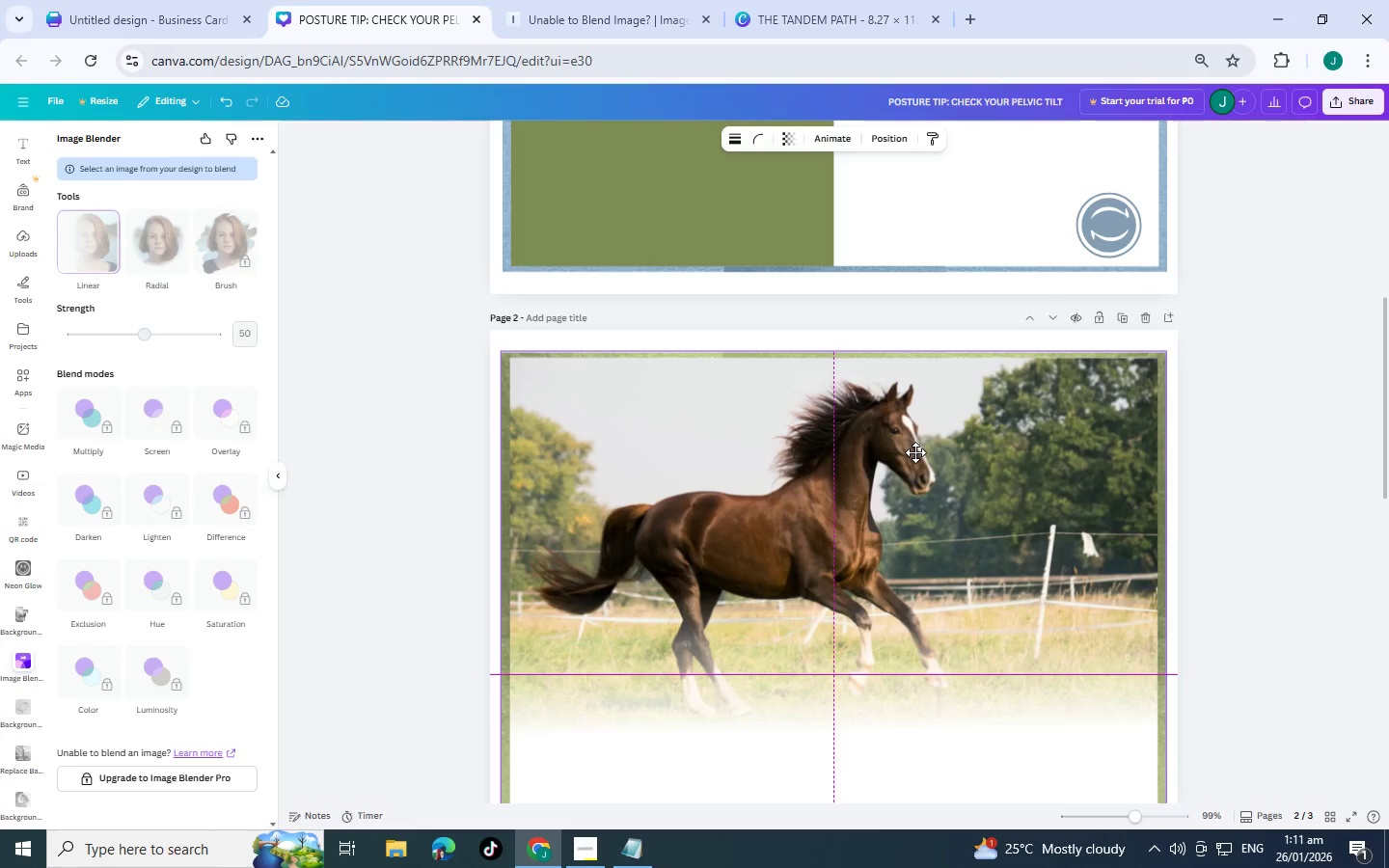 
left_click([1364, 416])
 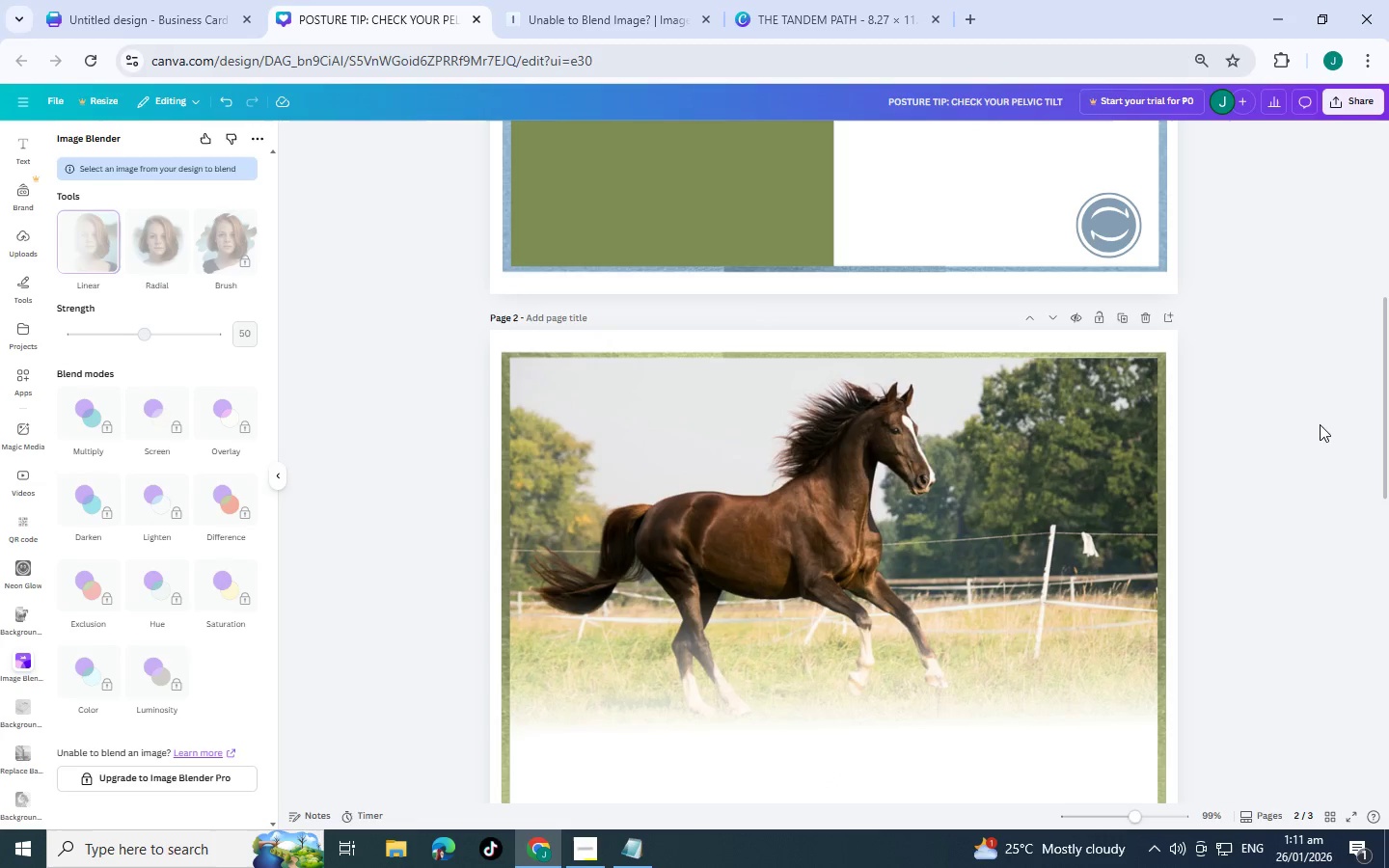 
scroll: coordinate [1268, 434], scroll_direction: down, amount: 4.0
 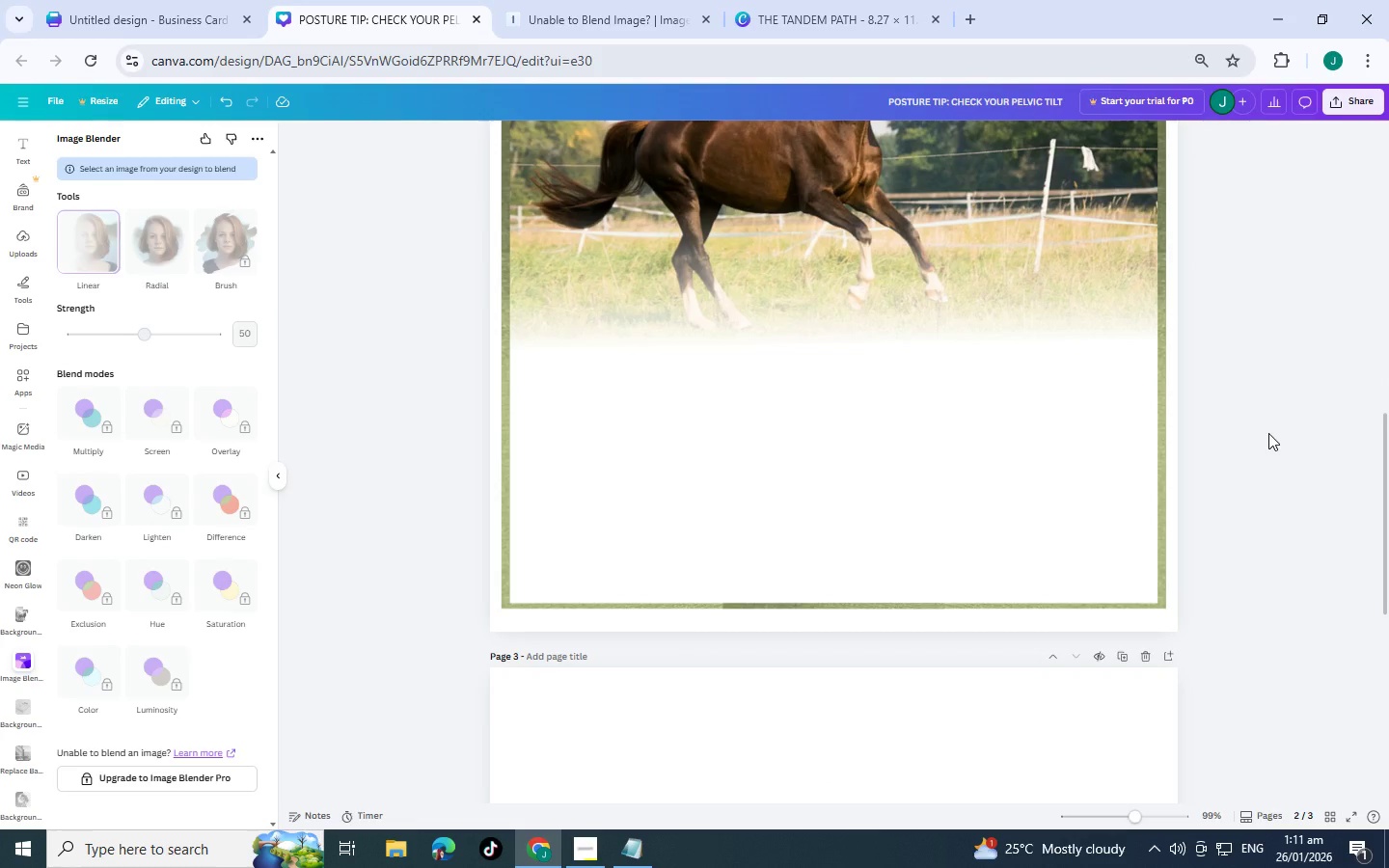 
scroll: coordinate [1264, 427], scroll_direction: up, amount: 3.0
 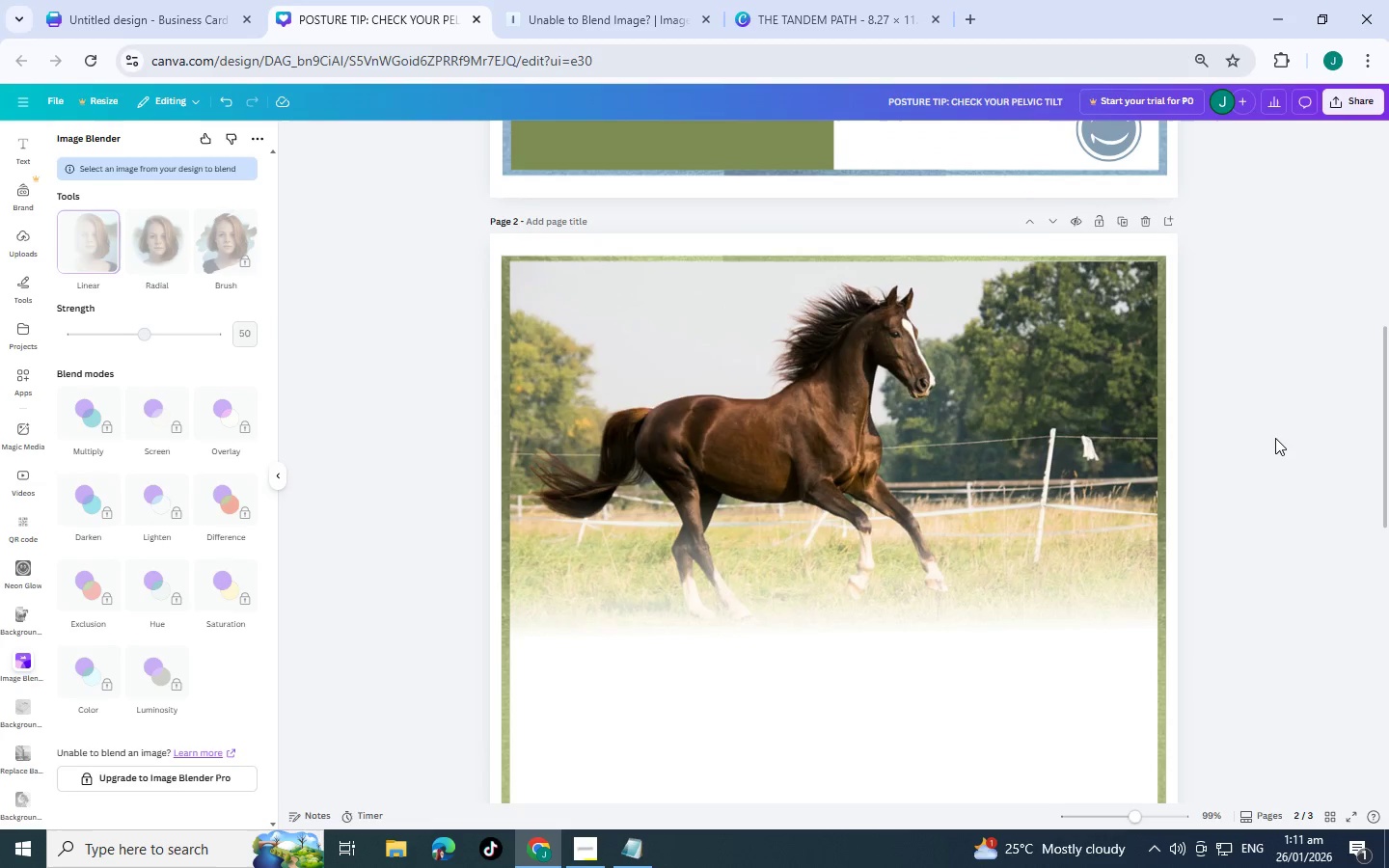 
scroll: coordinate [1273, 438], scroll_direction: down, amount: 1.0
 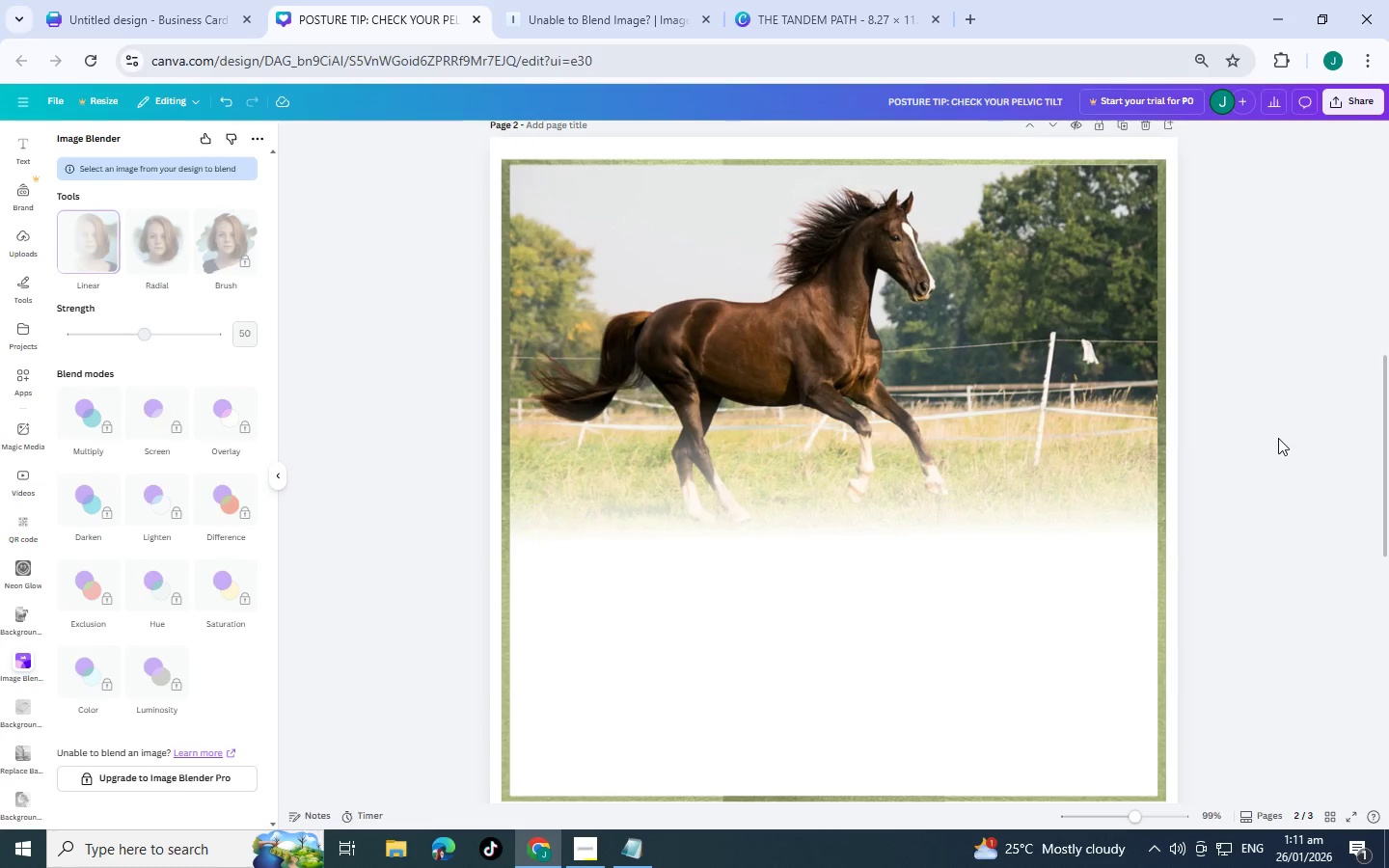 
scroll: coordinate [1084, 330], scroll_direction: up, amount: 8.0
 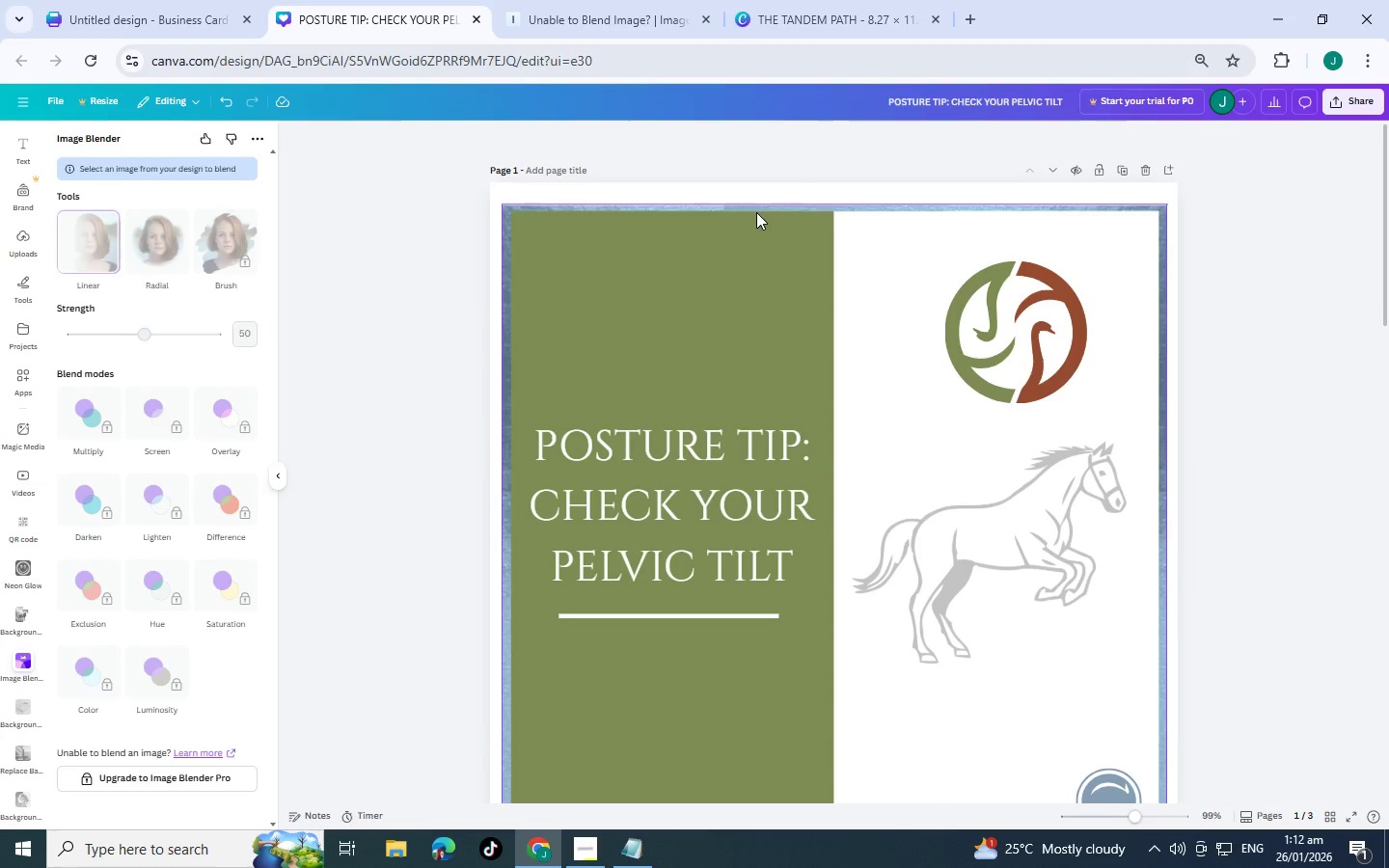 
left_click([756, 212])
 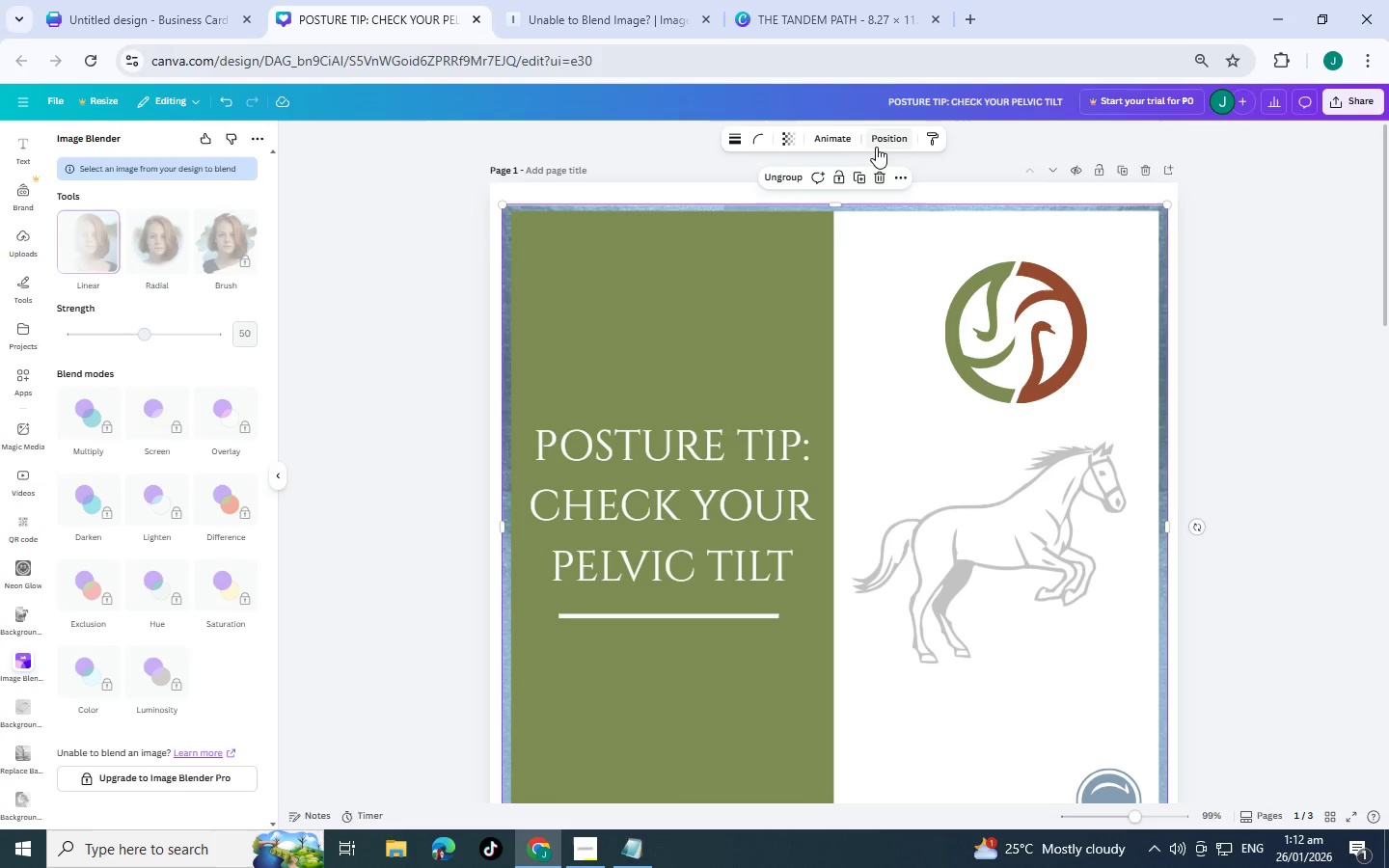 
left_click([879, 146])
 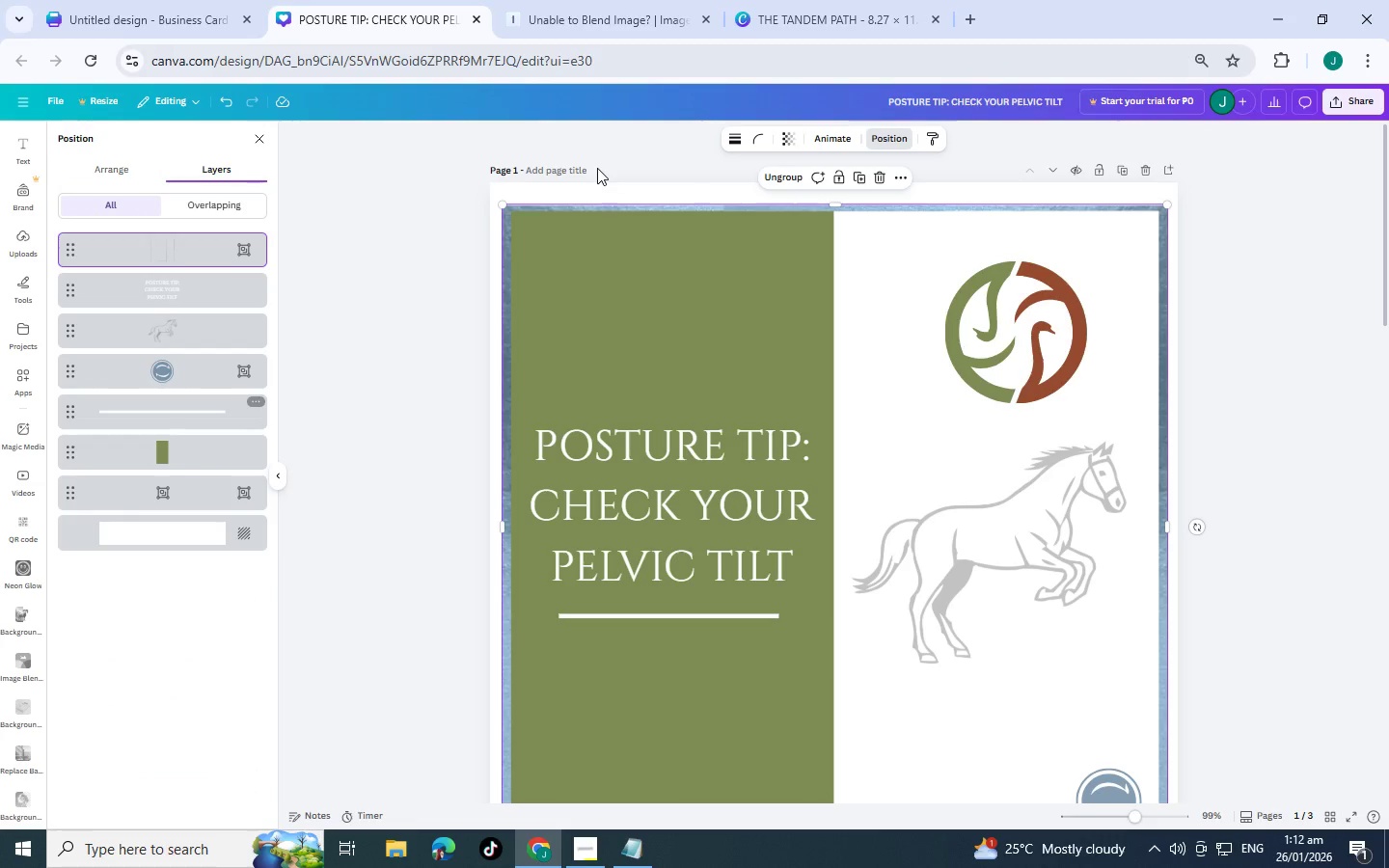 
wait(7.66)
 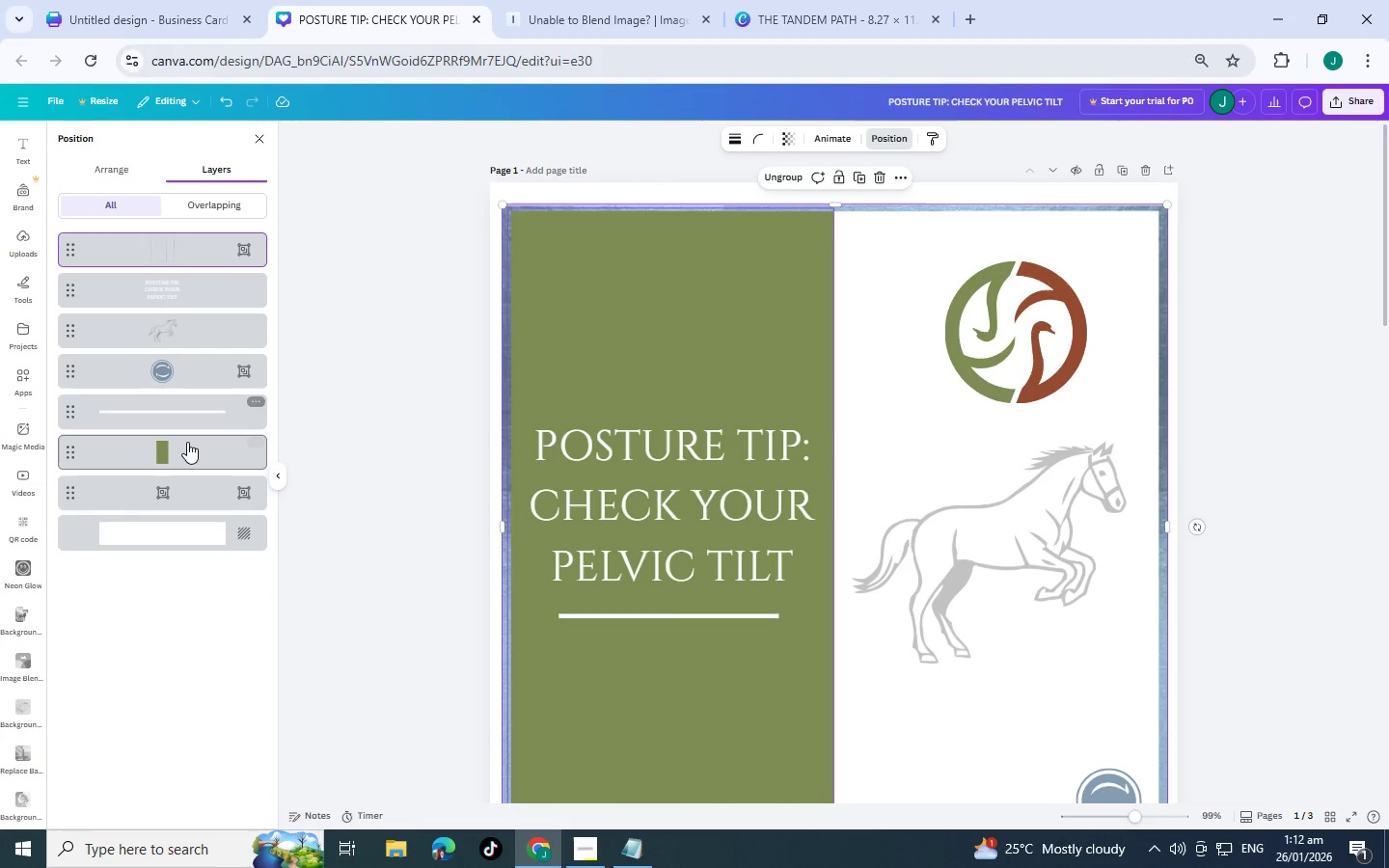 
left_click([177, 455])
 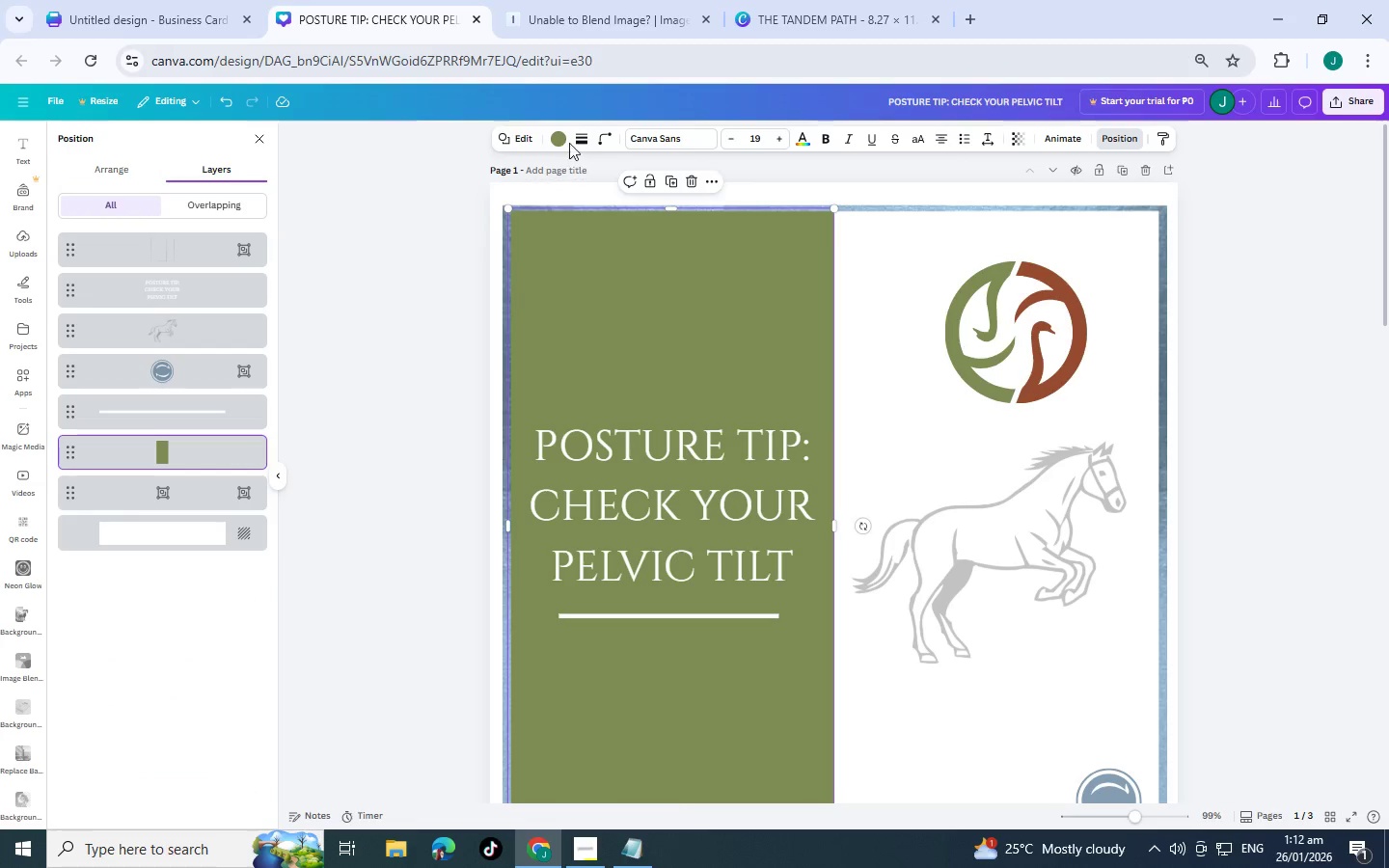 
left_click([557, 139])
 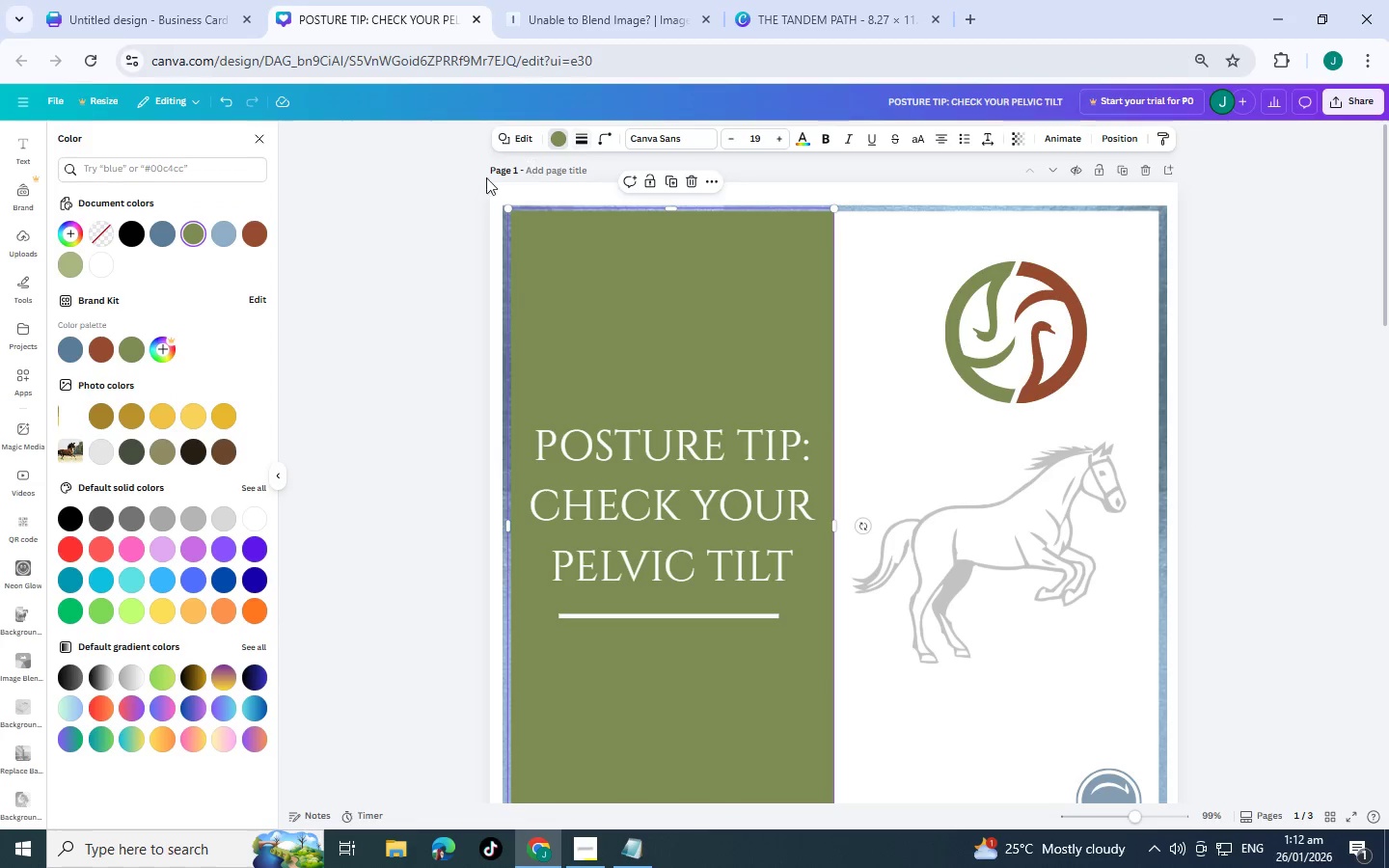 
mouse_move([191, 232])
 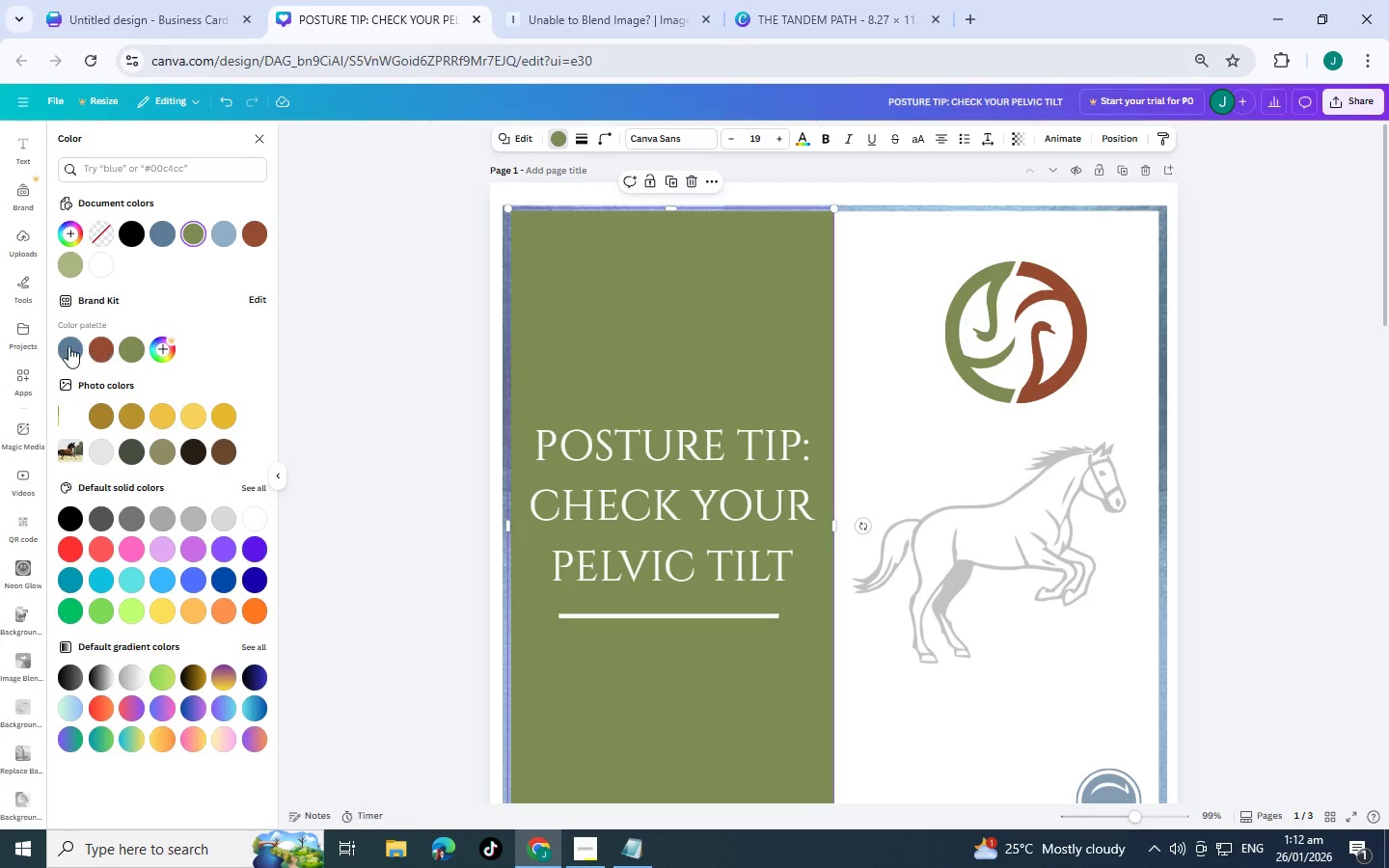 
left_click([68, 346])
 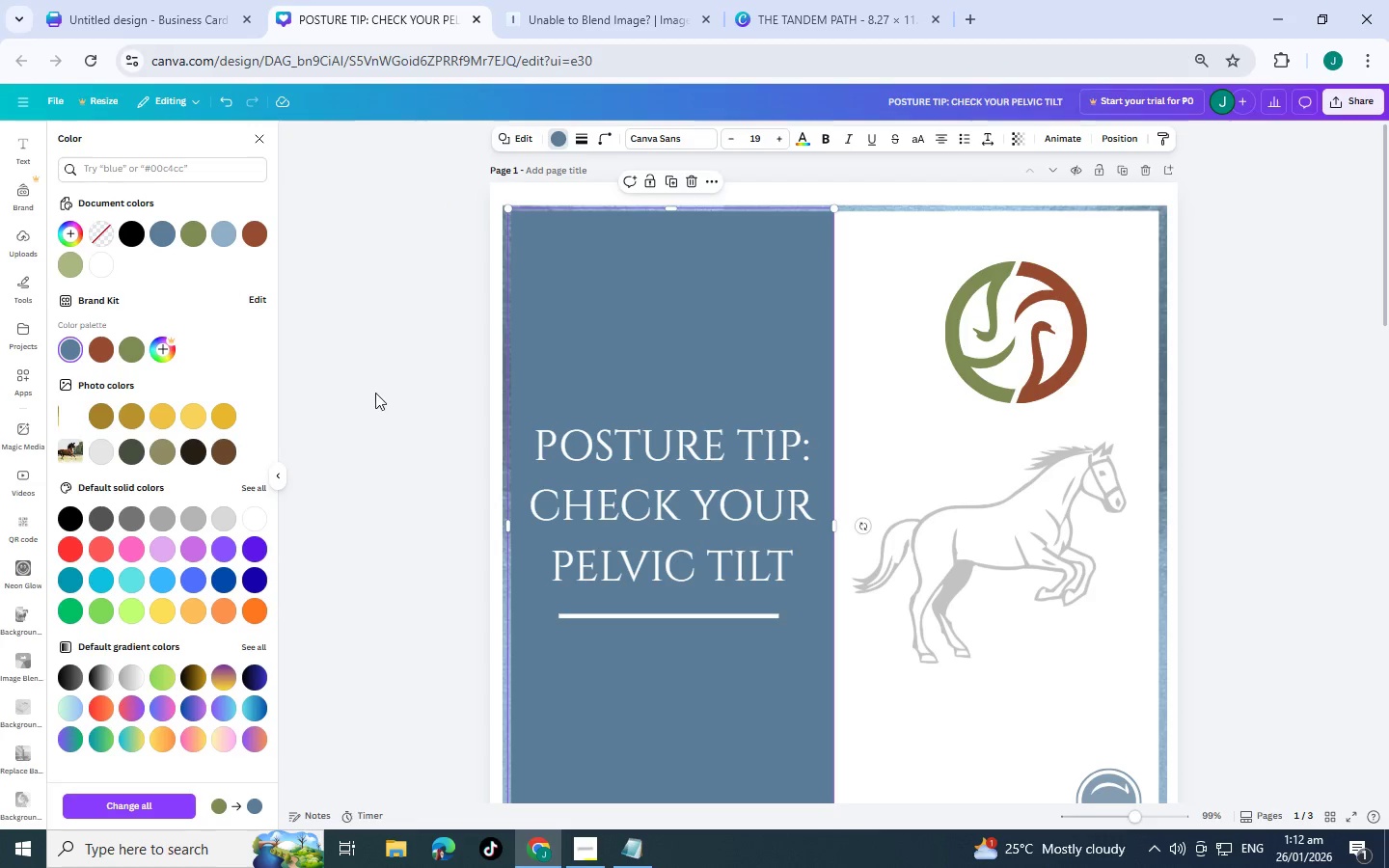 
left_click([378, 393])
 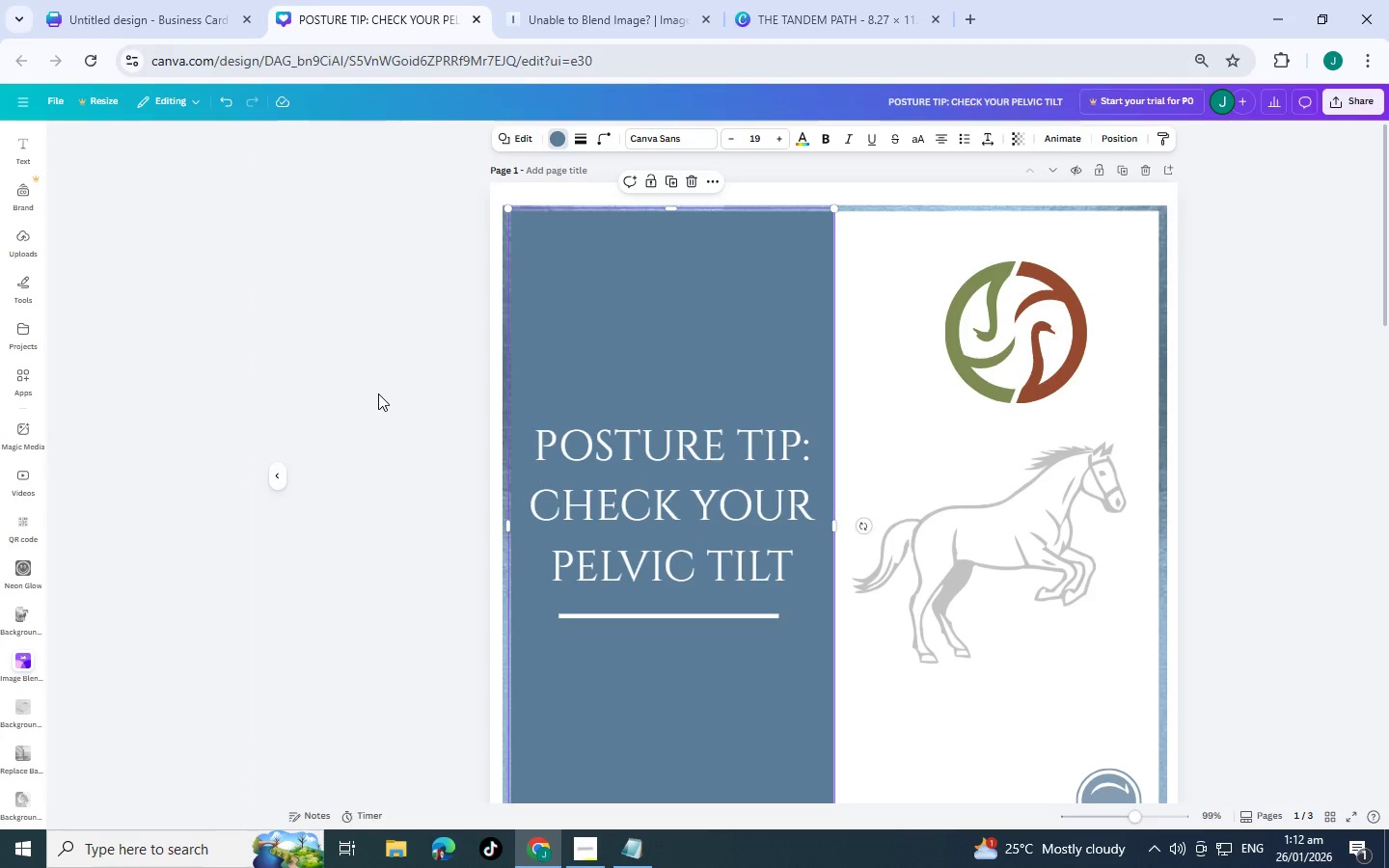 
left_click([378, 393])
 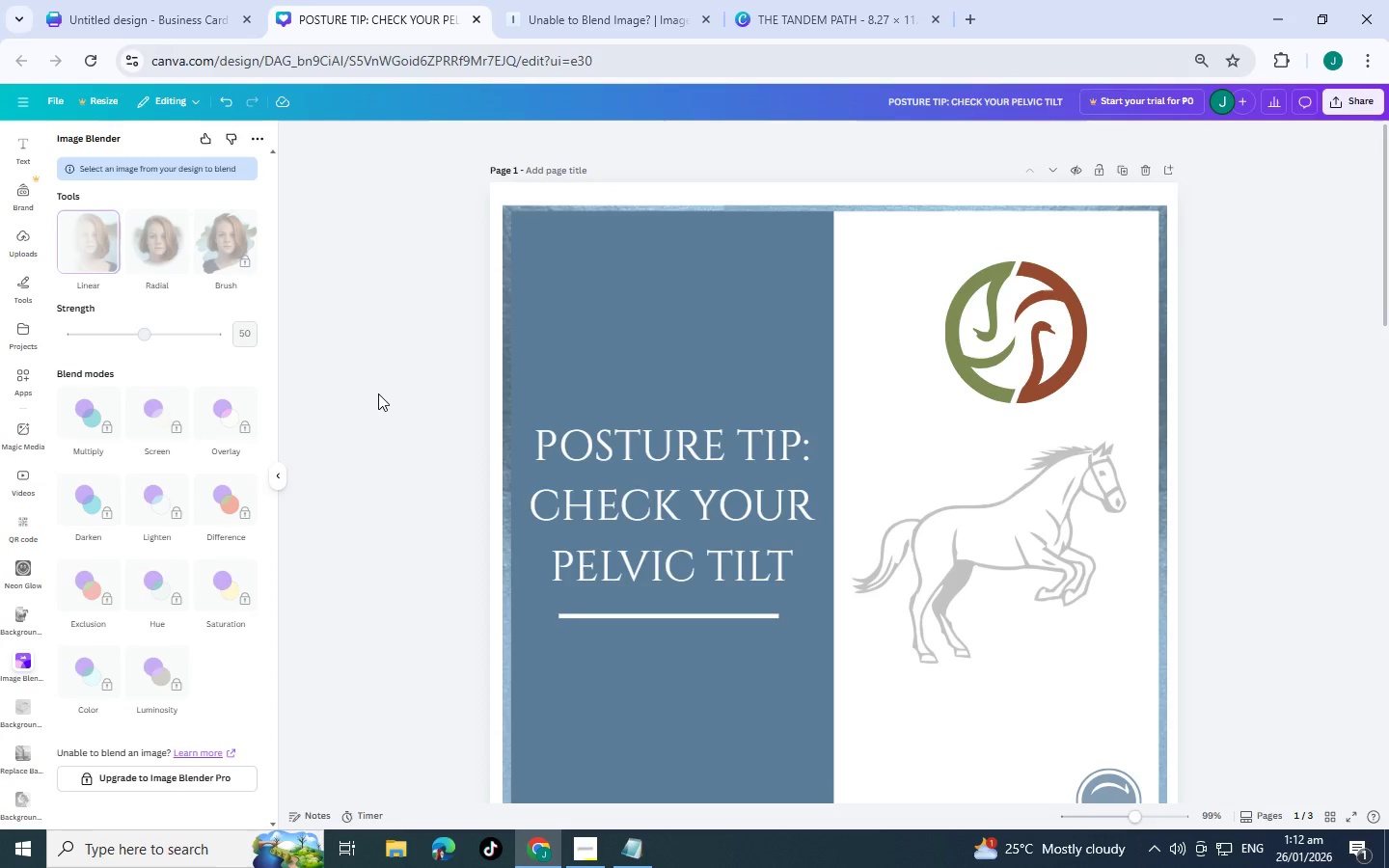 
scroll: coordinate [378, 393], scroll_direction: down, amount: 3.0
 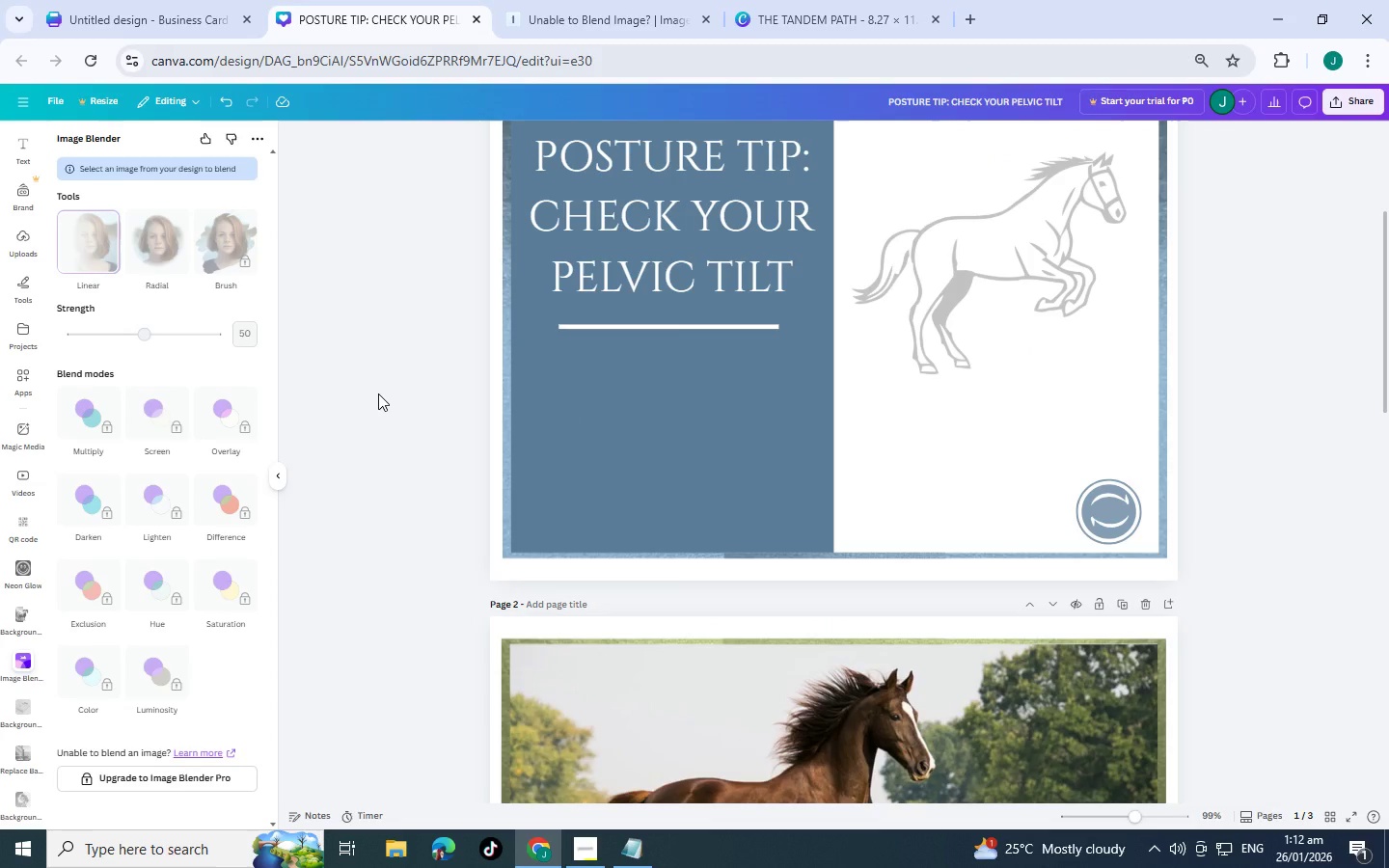 
scroll: coordinate [378, 393], scroll_direction: up, amount: 1.0
 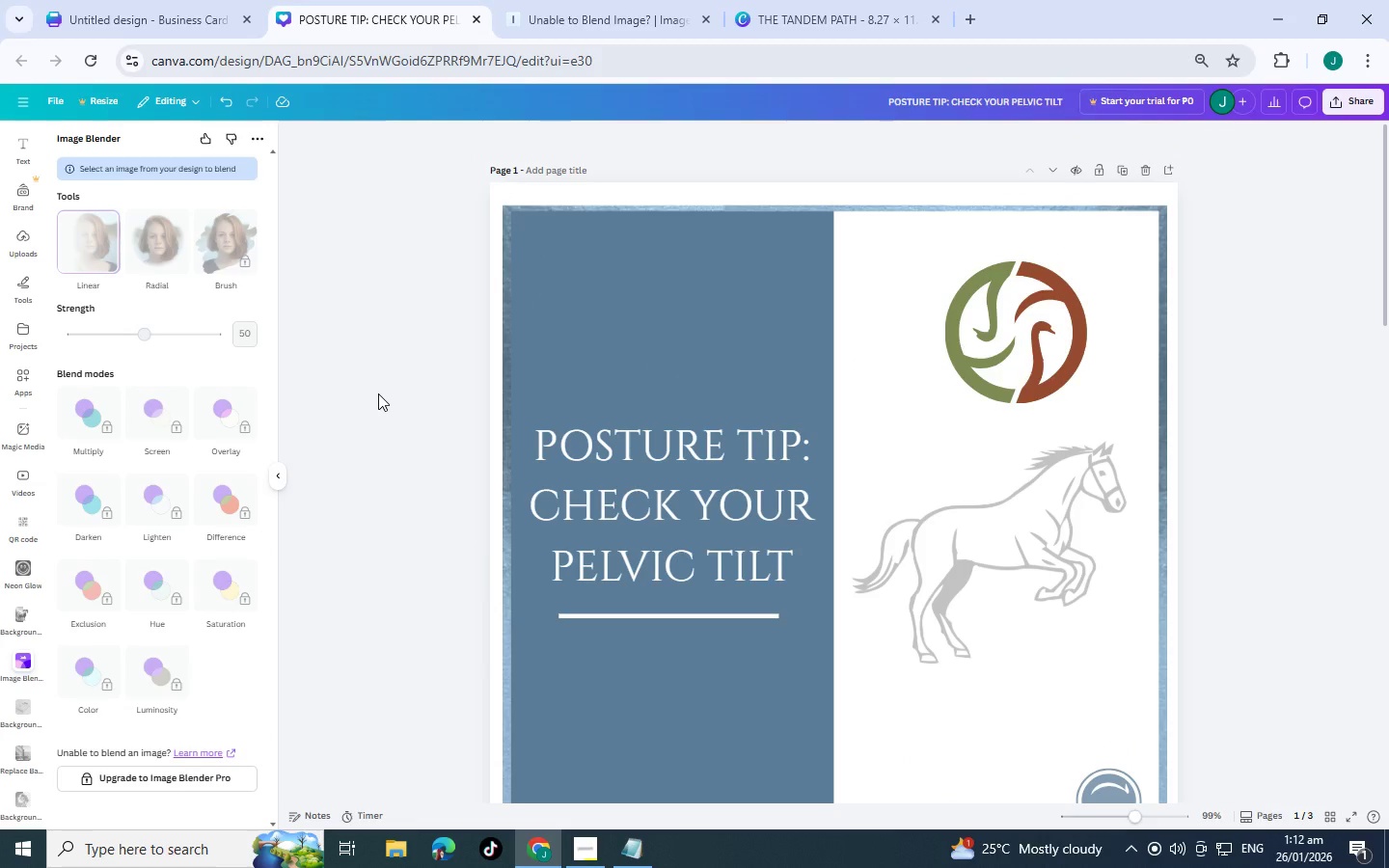 
scroll: coordinate [468, 474], scroll_direction: down, amount: 11.0
 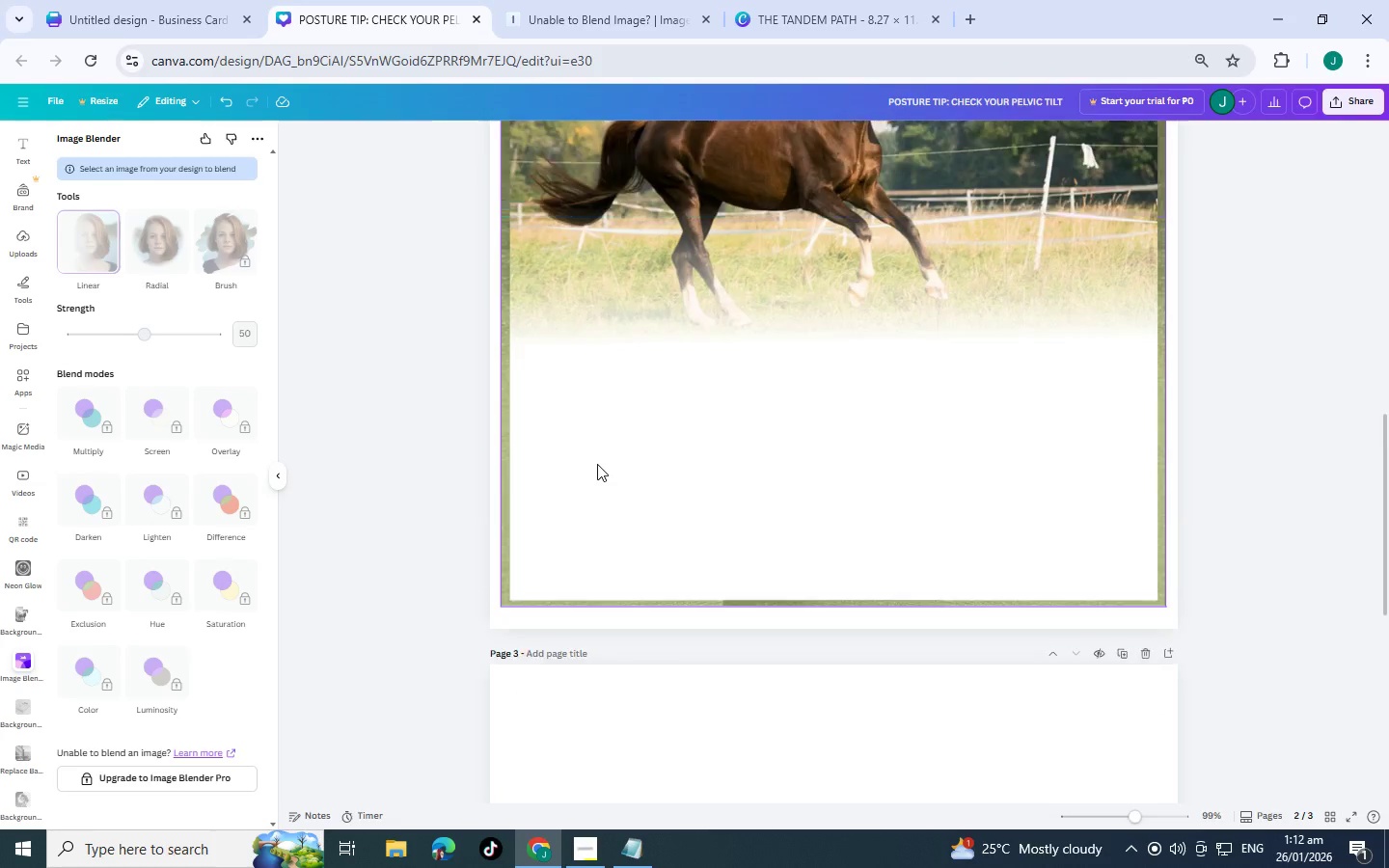 
scroll: coordinate [455, 410], scroll_direction: up, amount: 8.0
 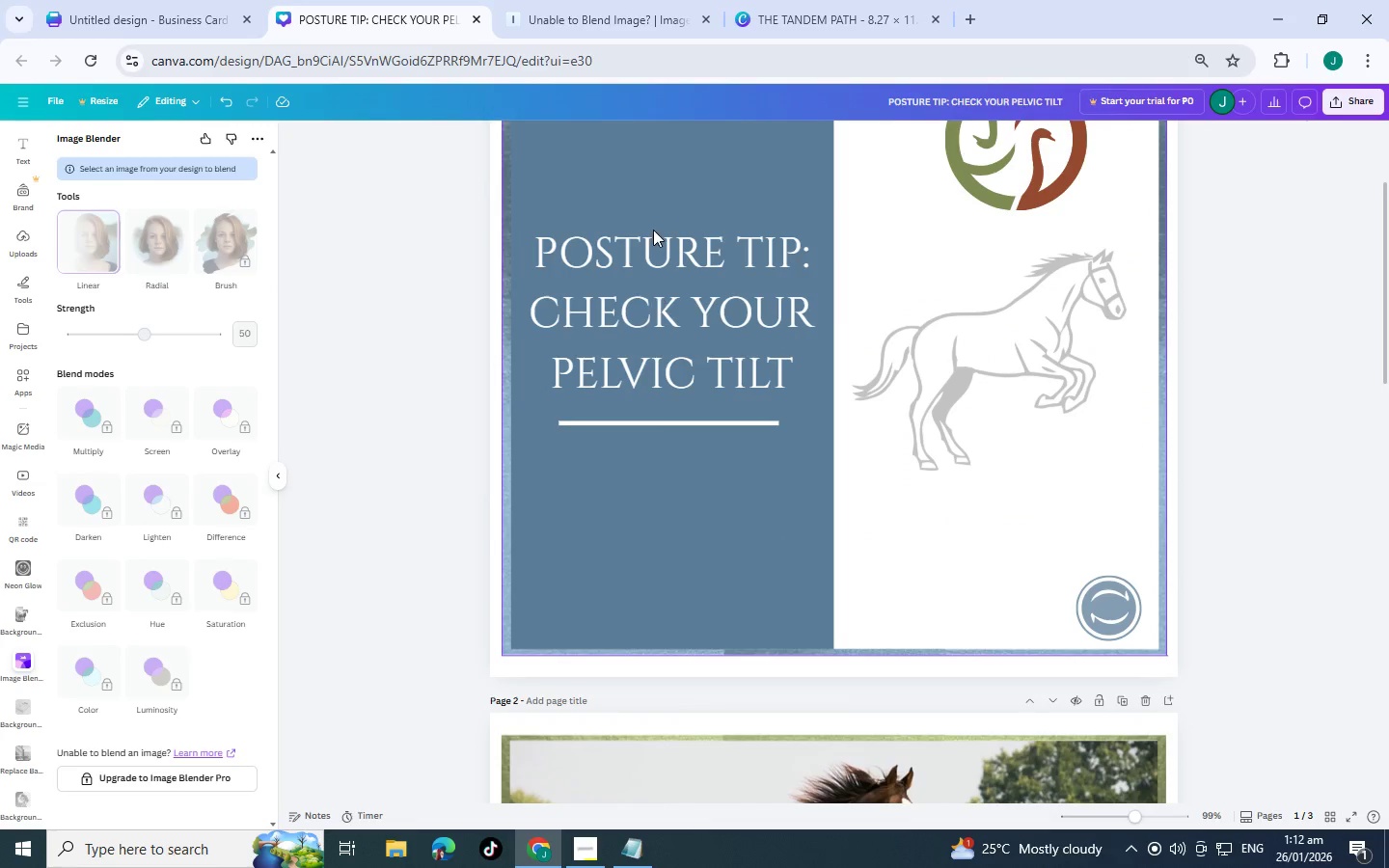 
left_click([653, 227])
 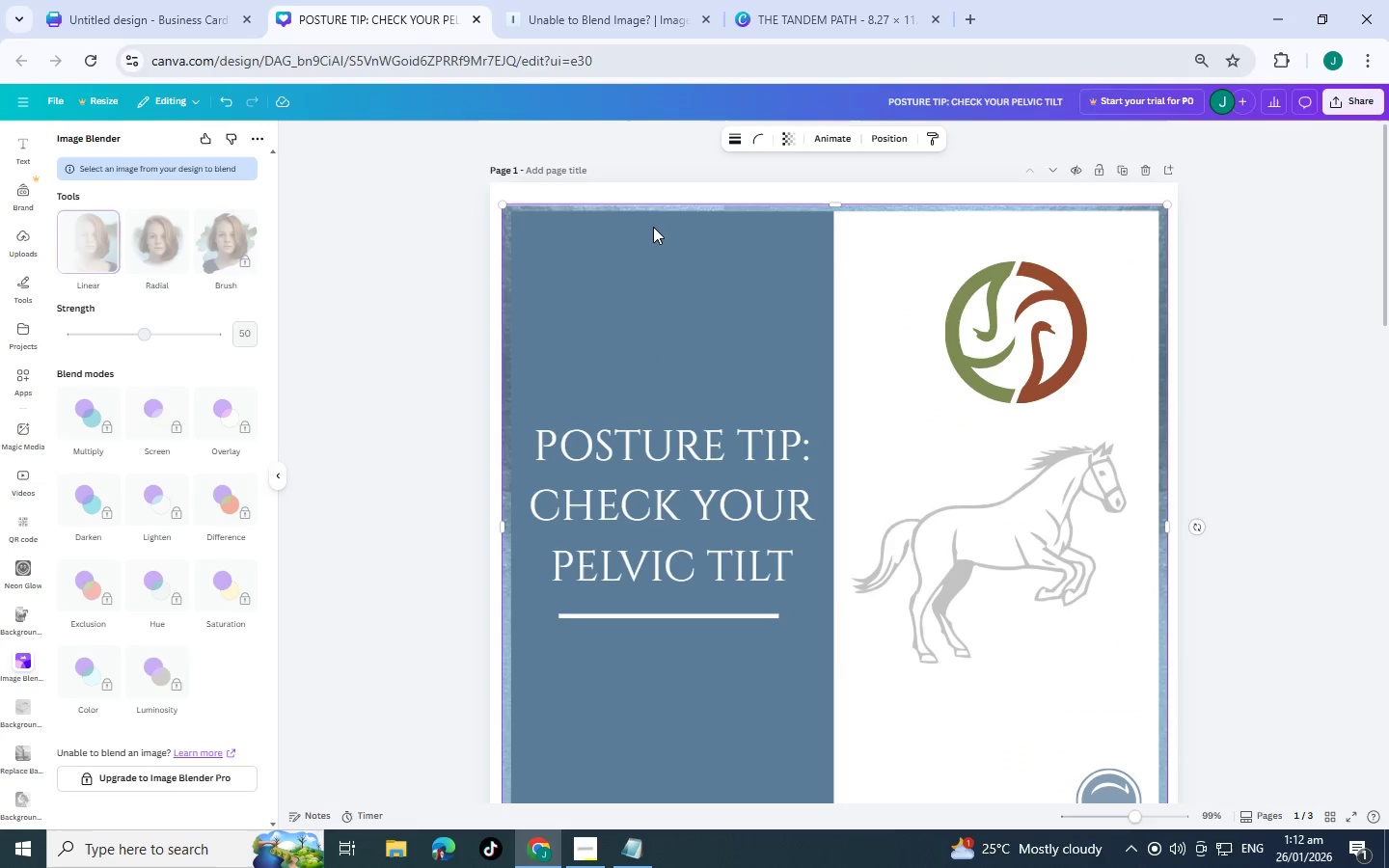 
scroll: coordinate [653, 227], scroll_direction: up, amount: 2.0
 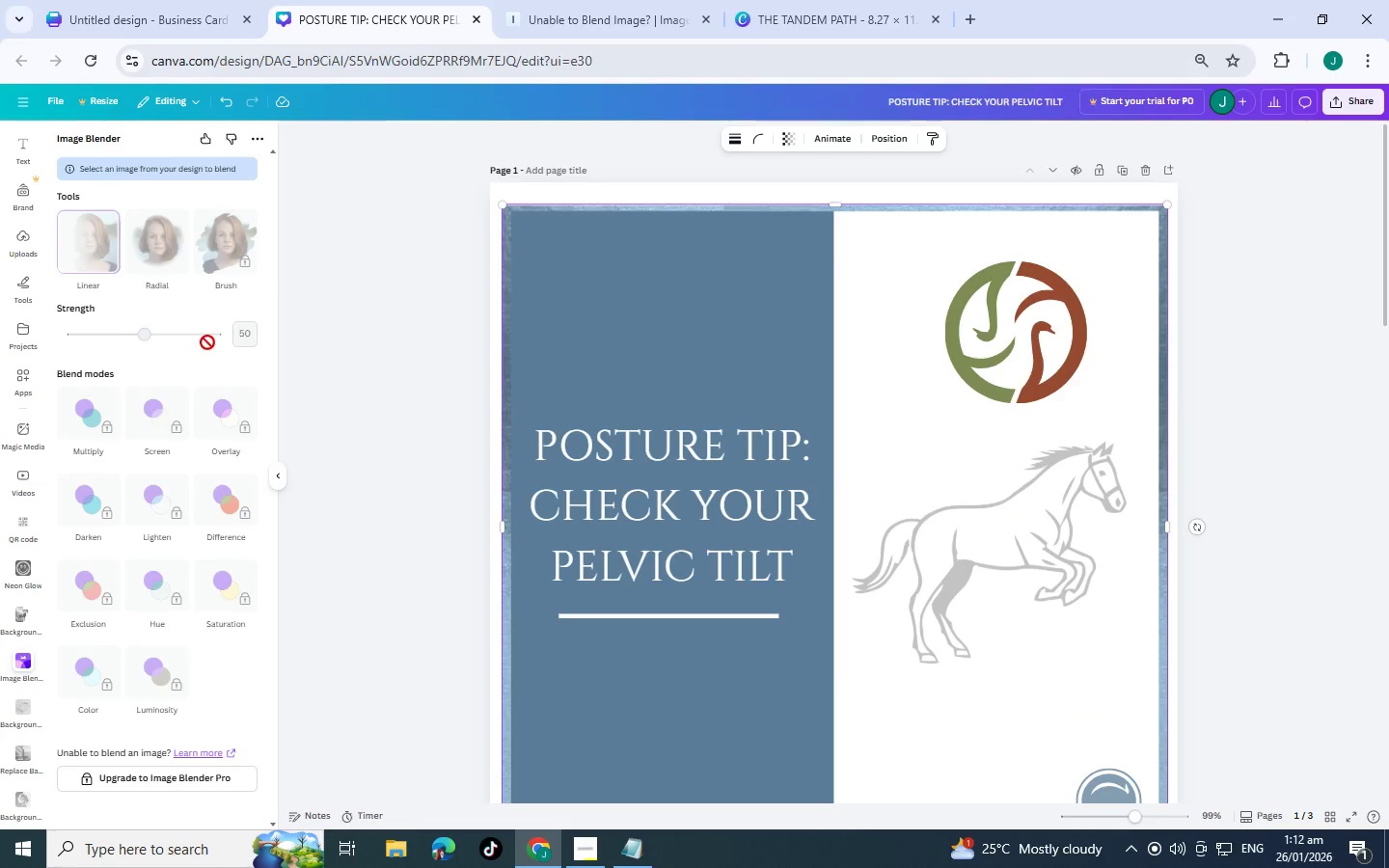 
scroll: coordinate [569, 393], scroll_direction: down, amount: 6.0
 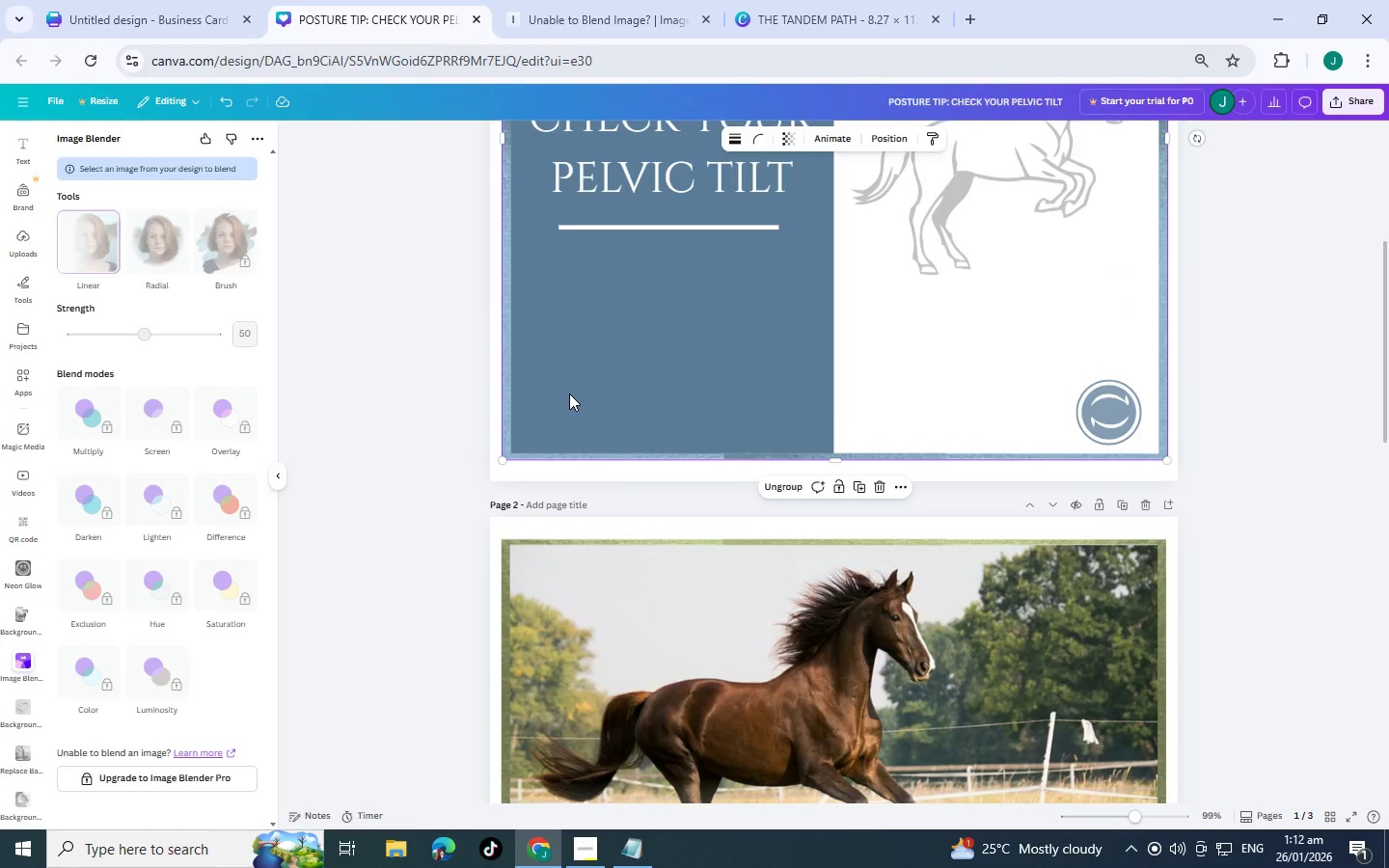 
scroll: coordinate [569, 393], scroll_direction: up, amount: 2.0
 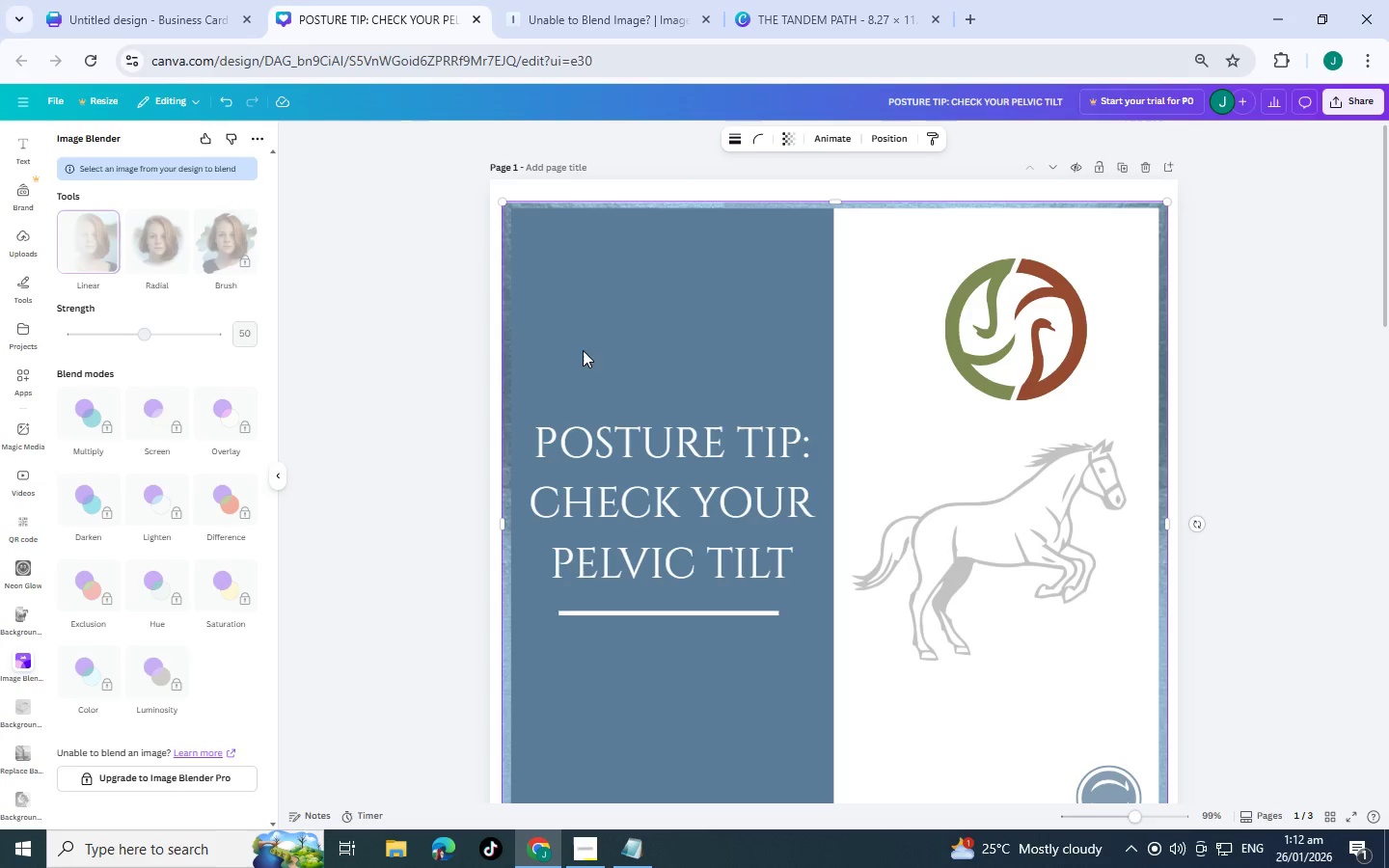 
left_click([597, 327])
 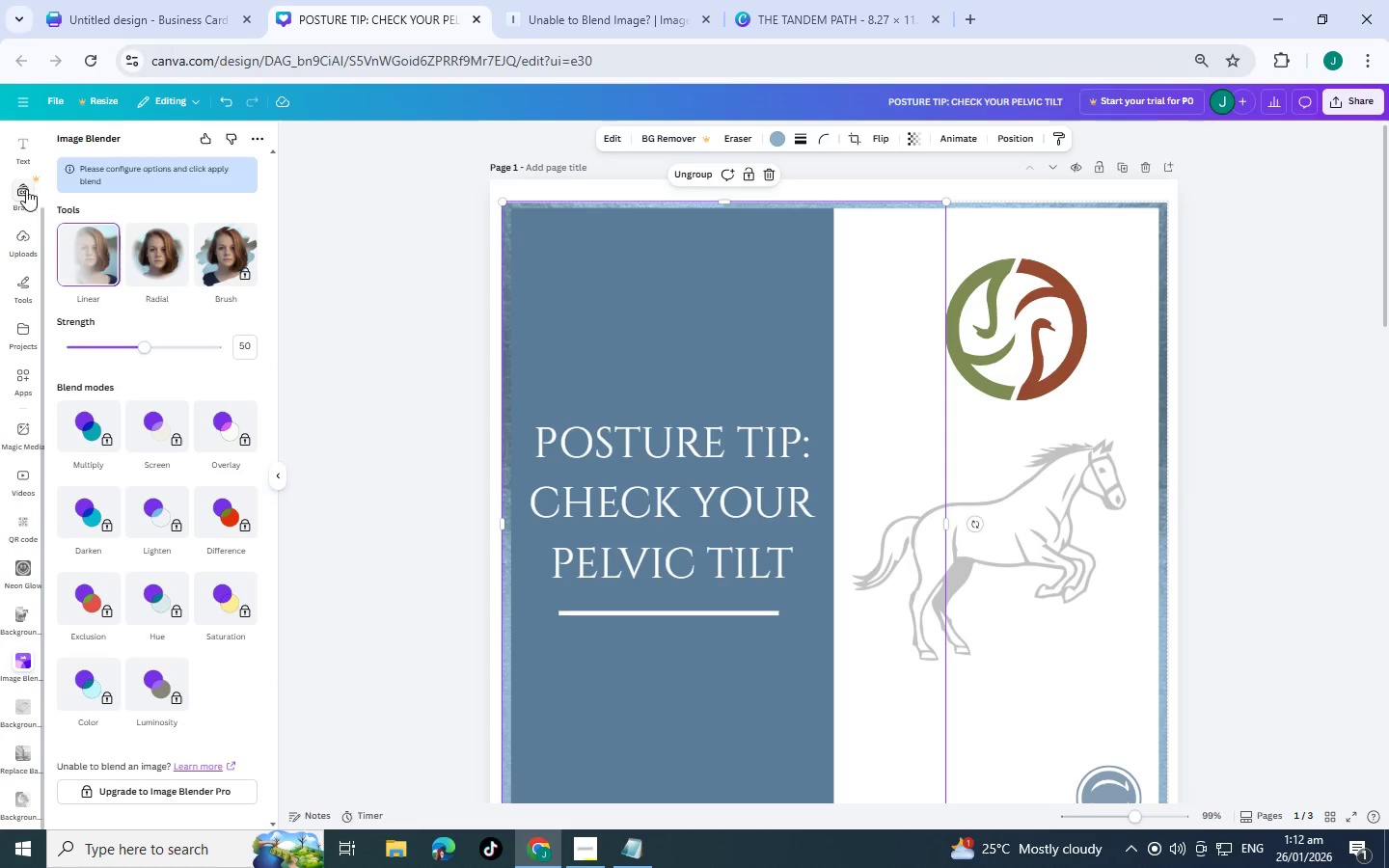 
scroll: coordinate [21, 324], scroll_direction: up, amount: 2.0
 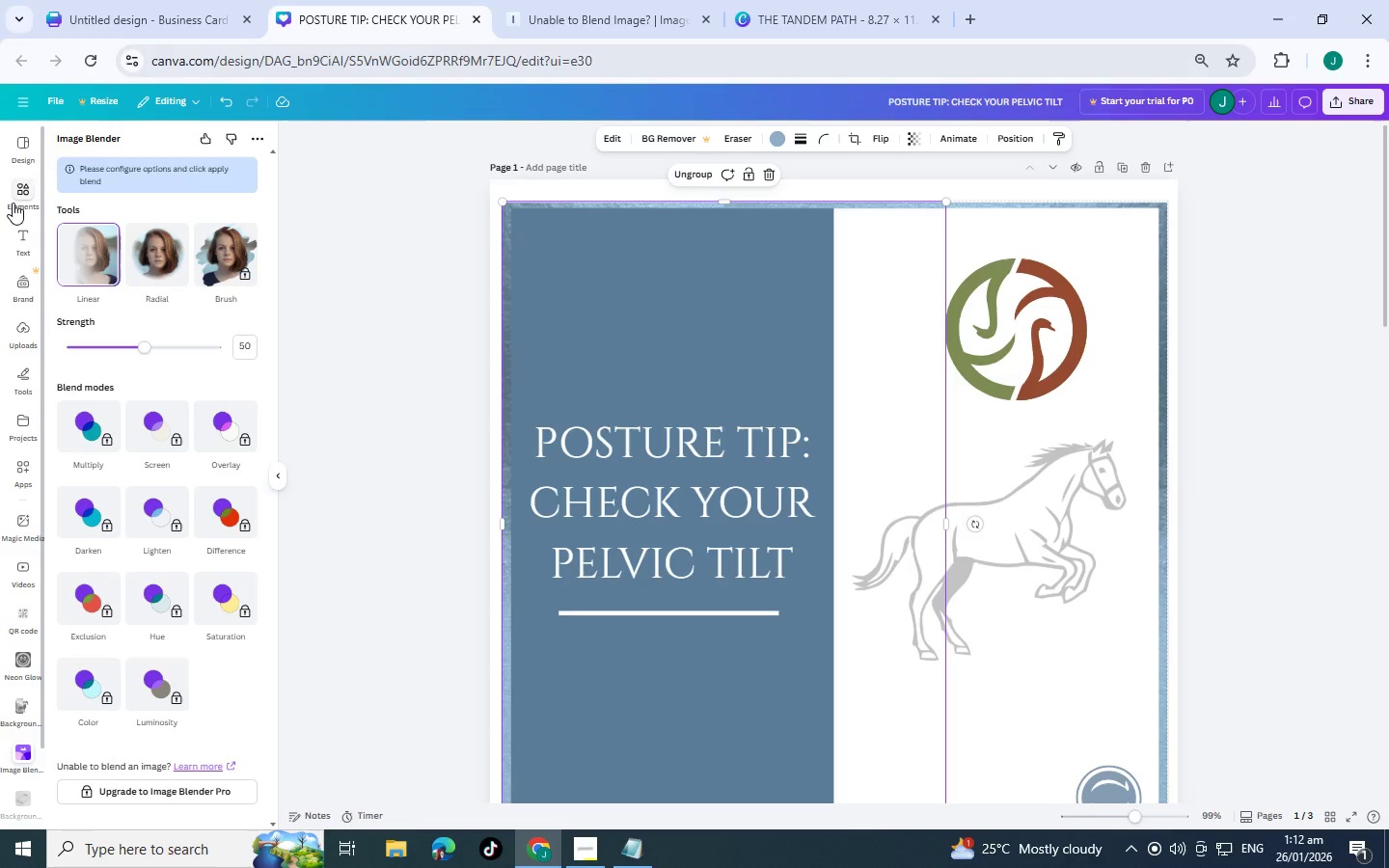 
left_click([13, 203])
 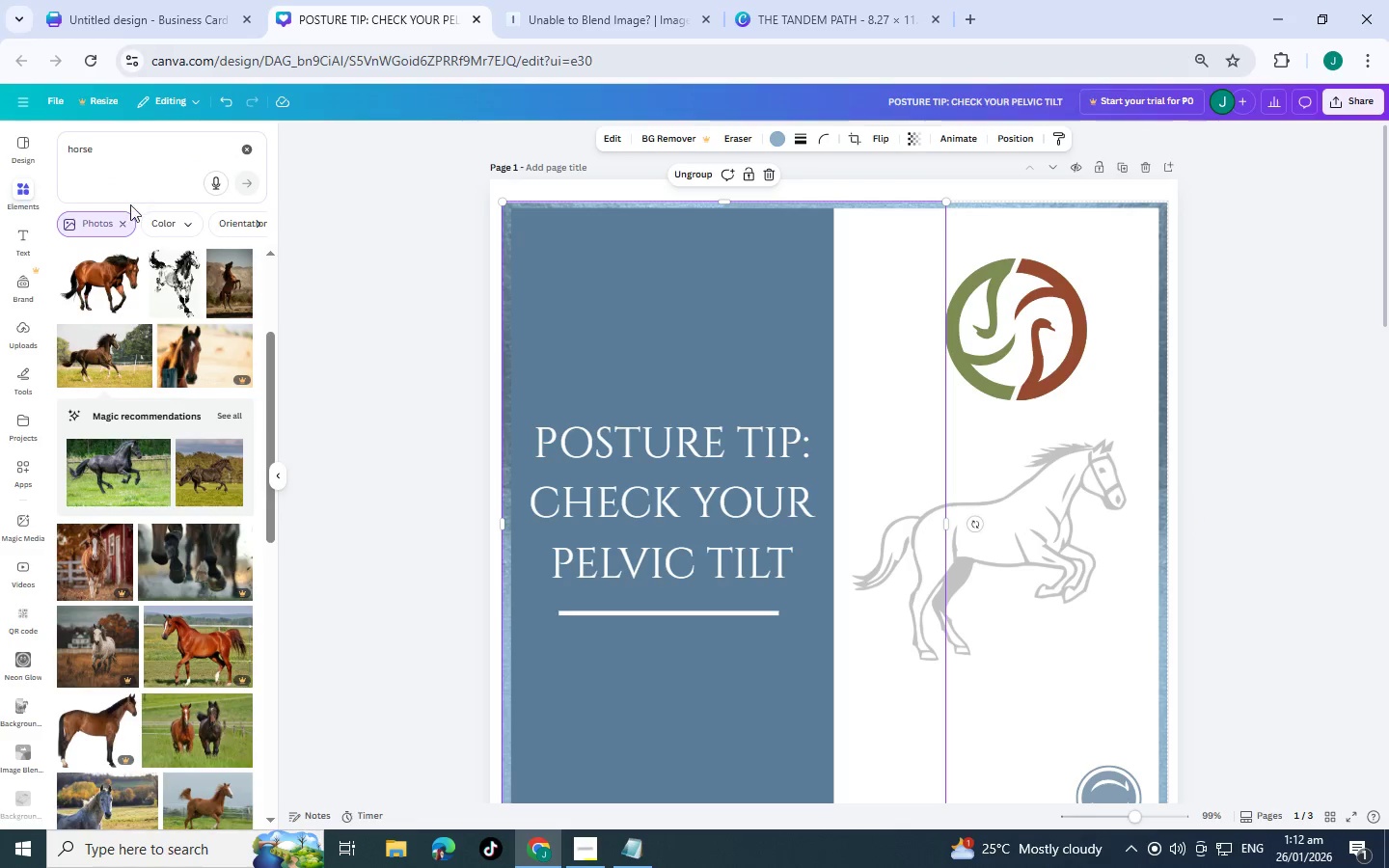 
left_click([125, 220])
 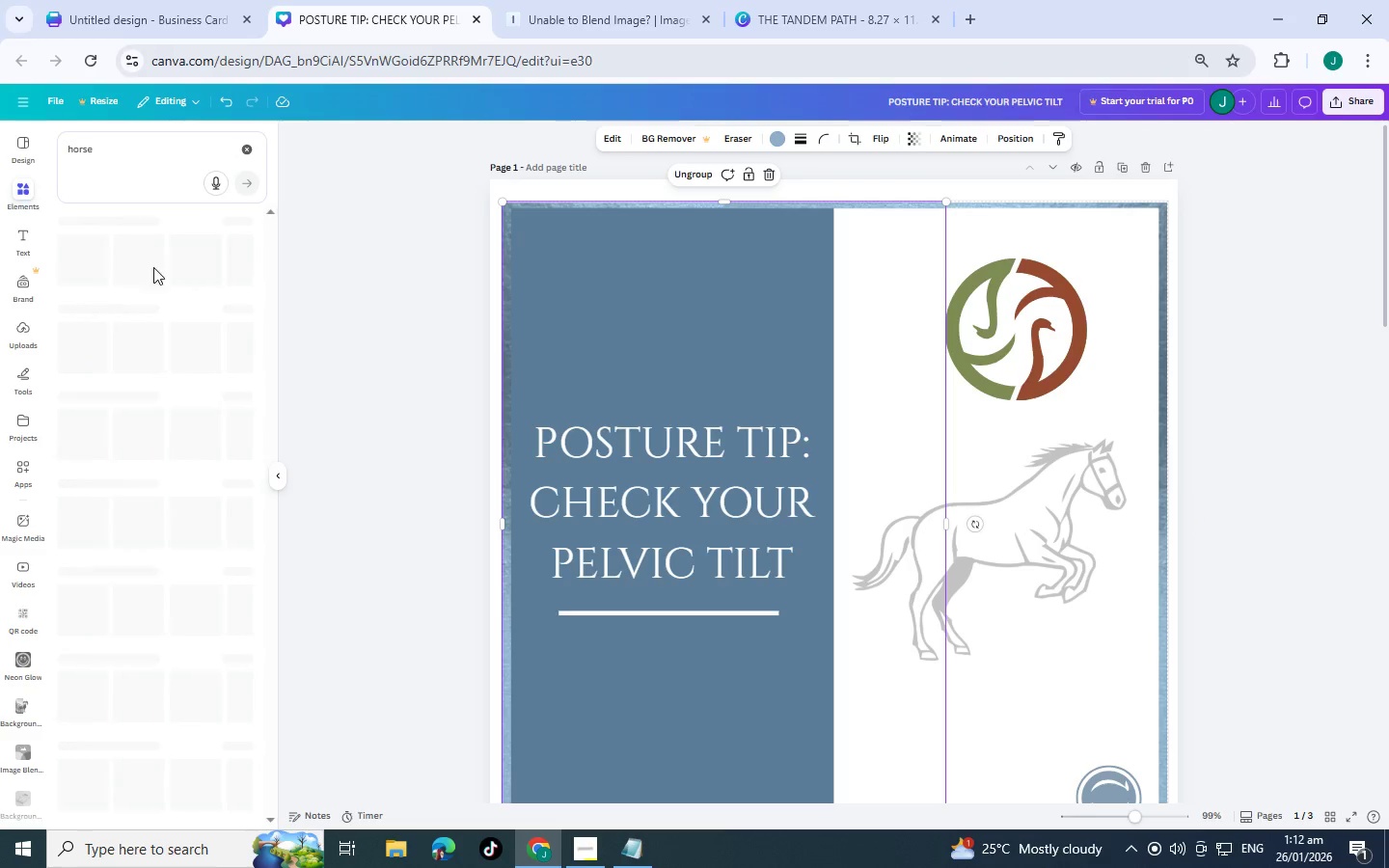 
scroll: coordinate [153, 285], scroll_direction: up, amount: 2.0
 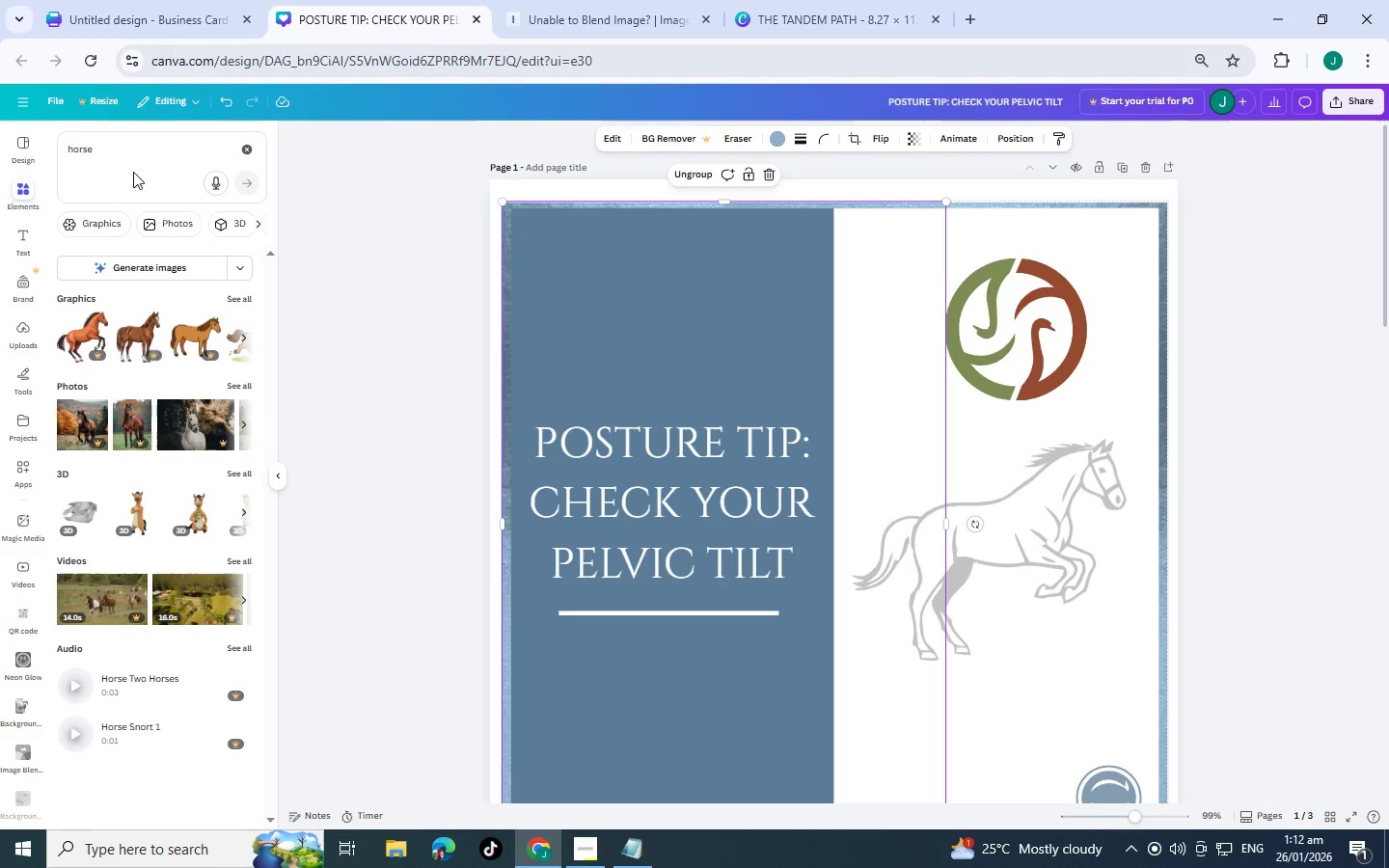 
scroll: coordinate [521, 503], scroll_direction: down, amount: 8.0
 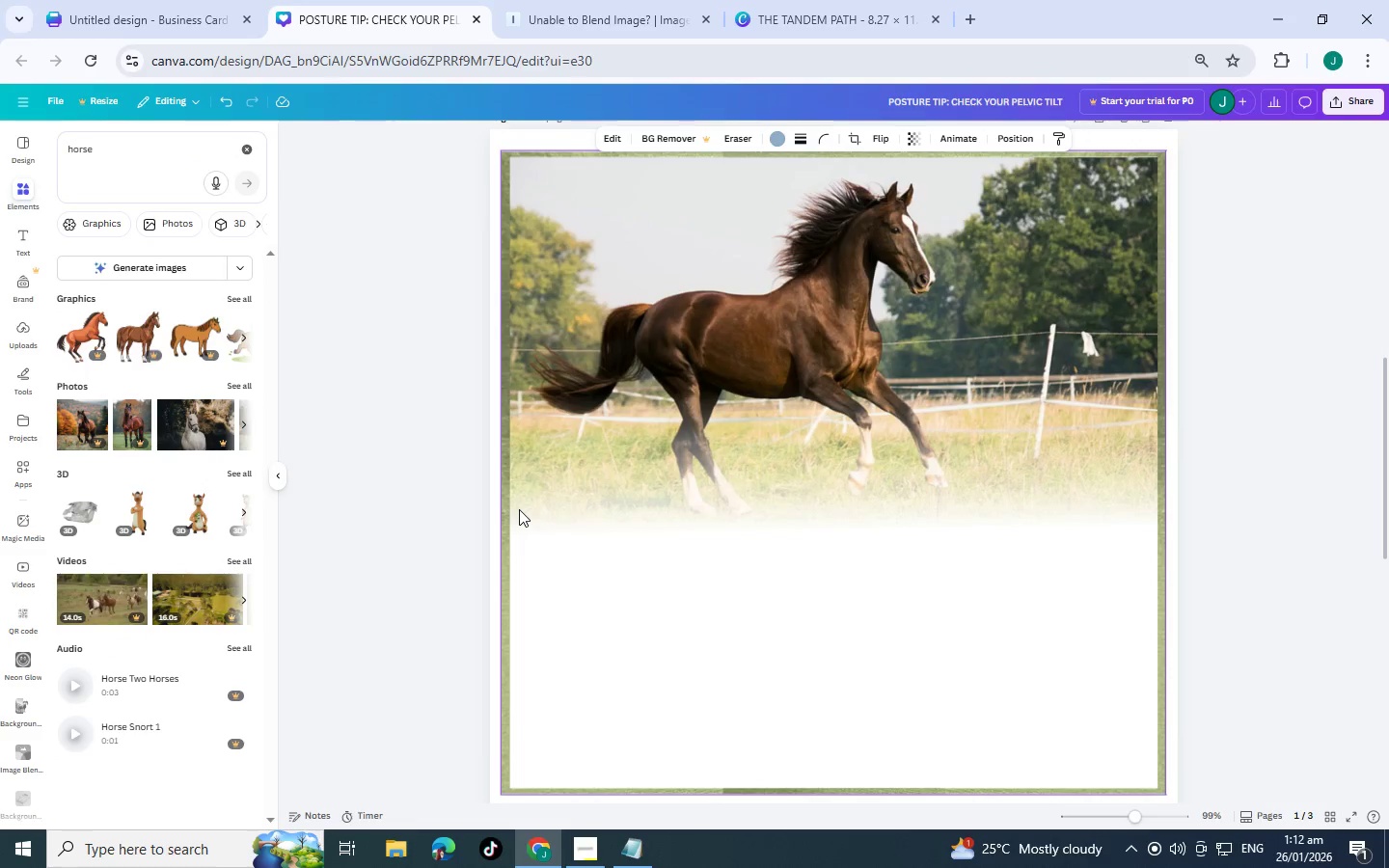 
scroll: coordinate [519, 503], scroll_direction: up, amount: 2.0
 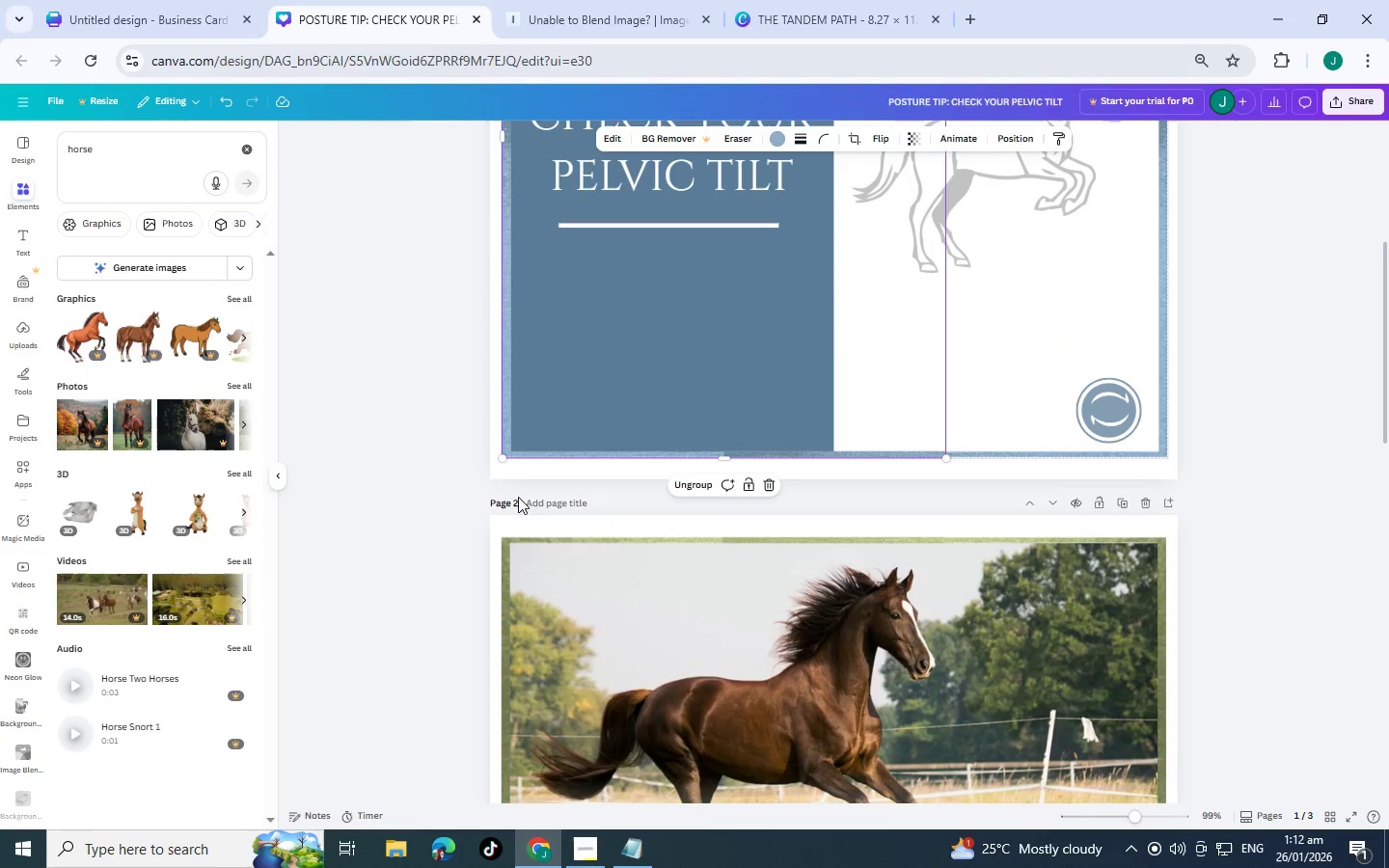 
scroll: coordinate [298, 395], scroll_direction: down, amount: 2.0
 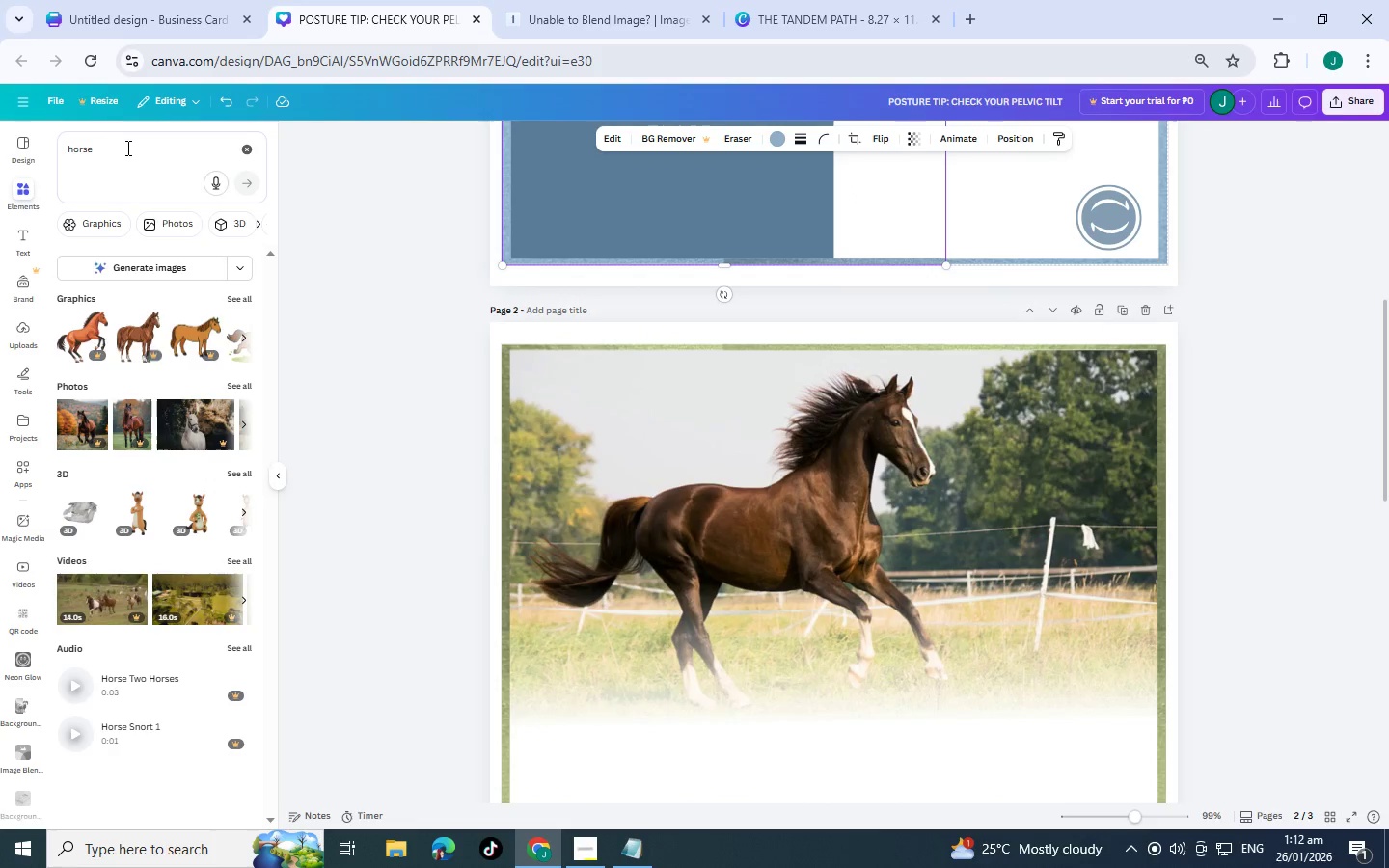 
left_click_drag(start_coordinate=[126, 149], to_coordinate=[0, 154])
 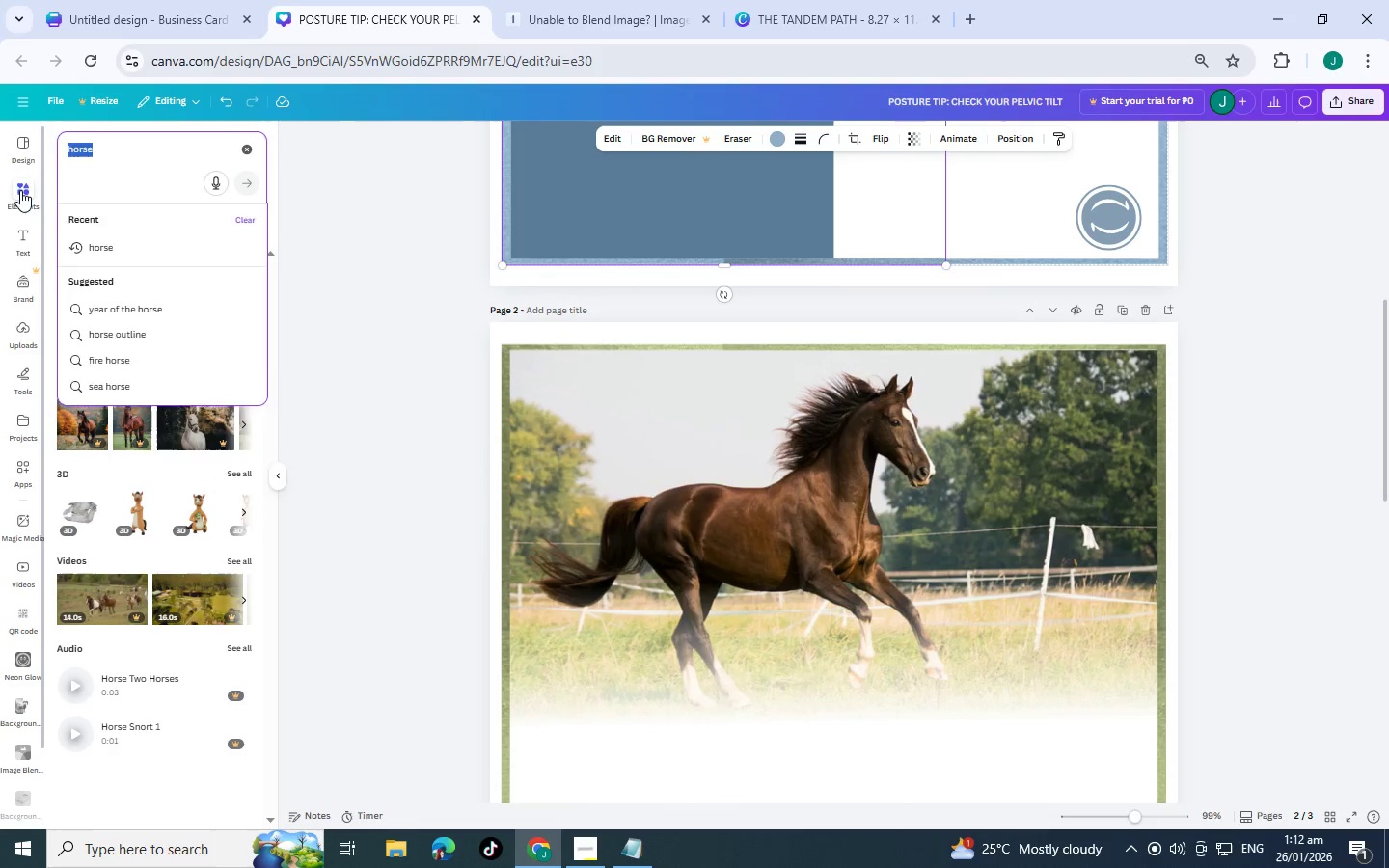 
left_click([20, 189])
 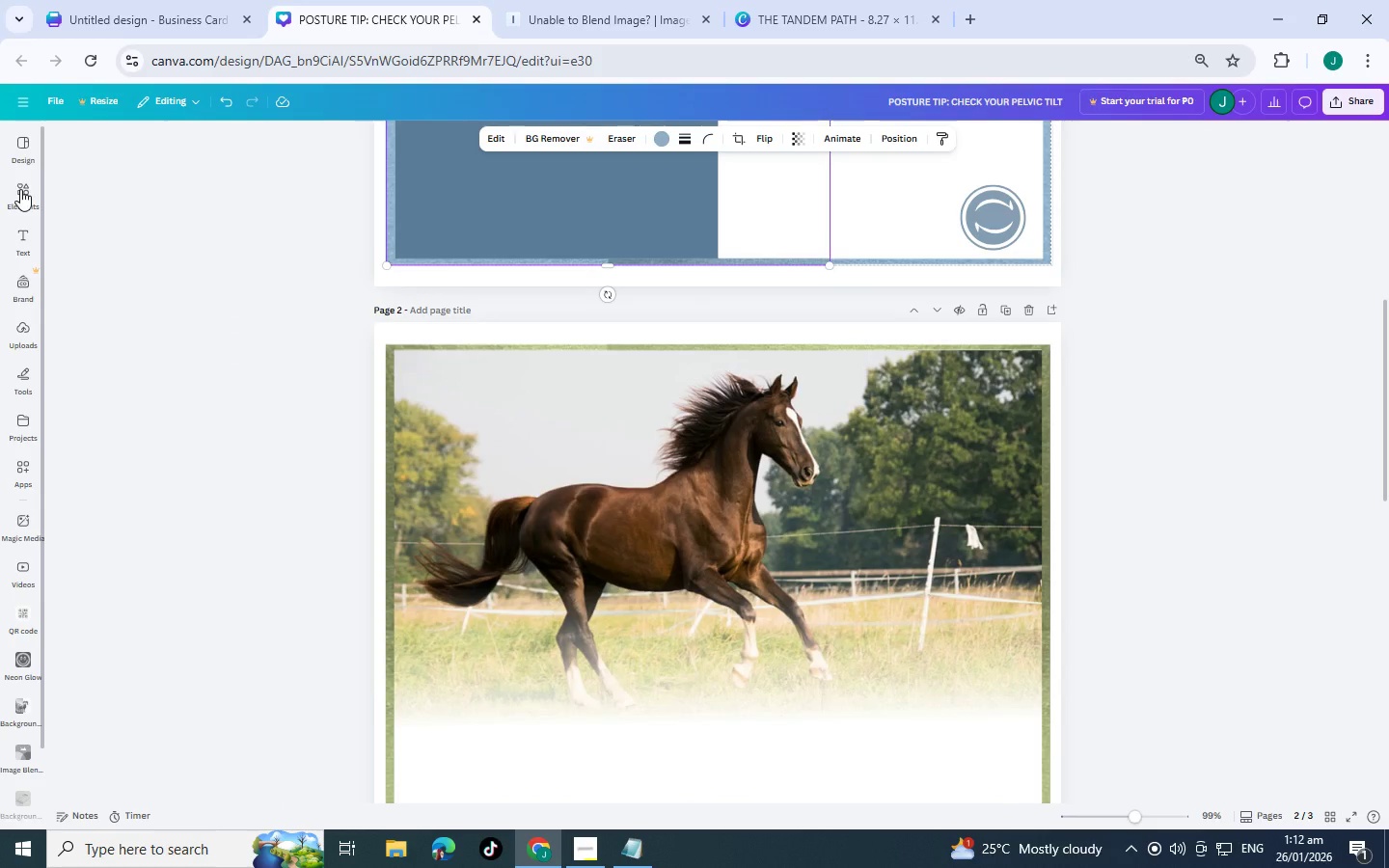 
left_click([20, 189])
 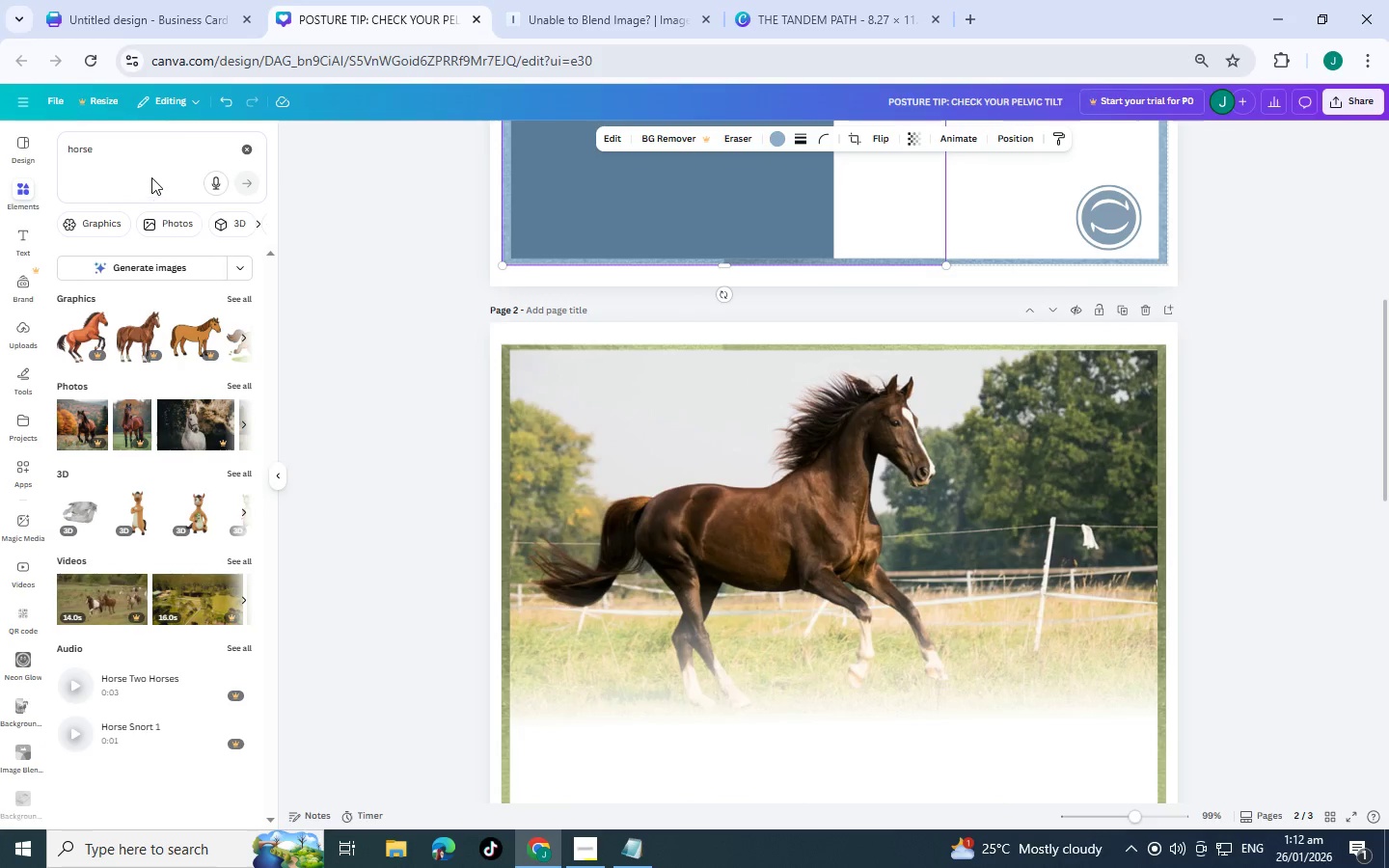 
left_click_drag(start_coordinate=[148, 151], to_coordinate=[130, 153])
 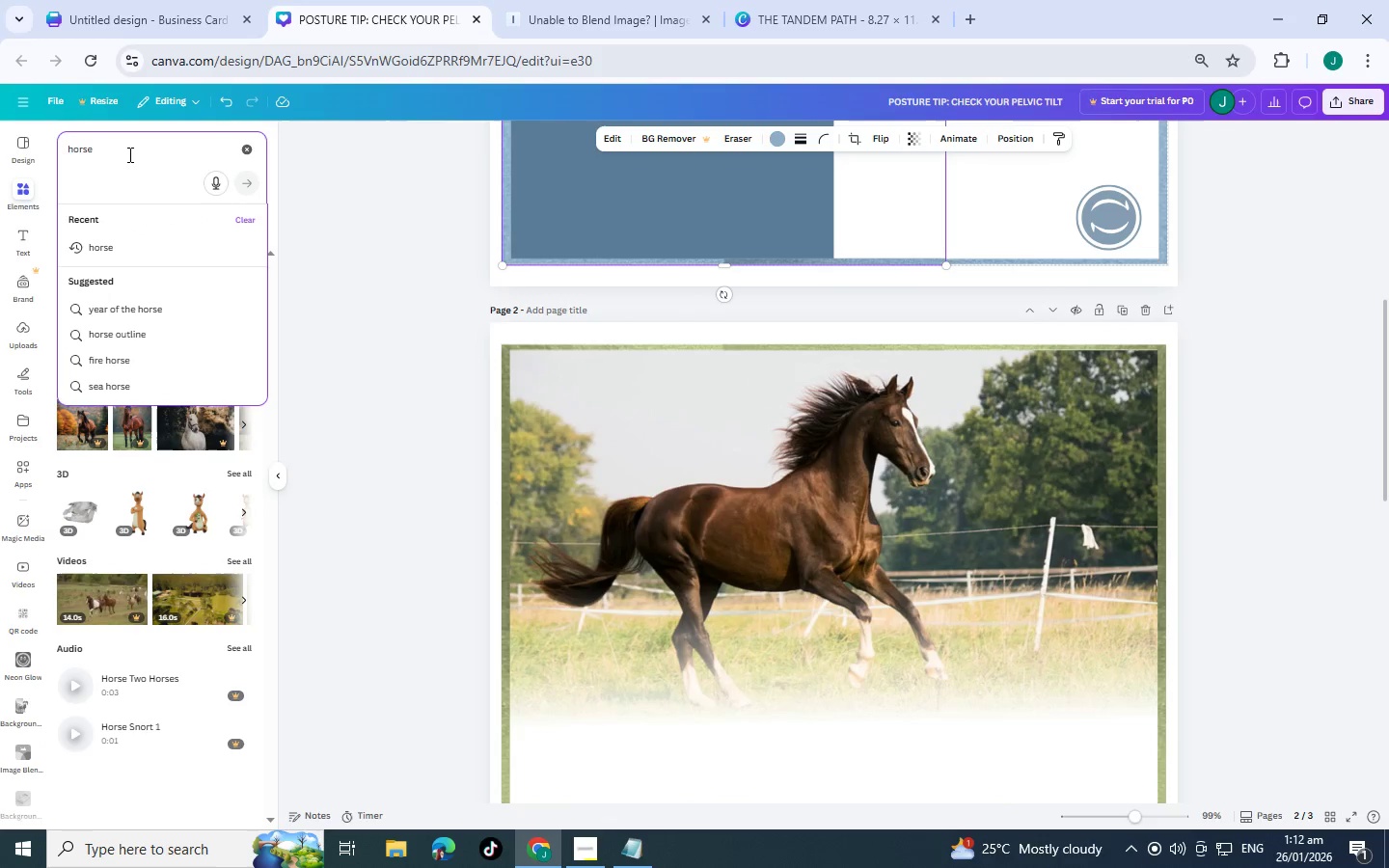 
double_click([128, 154])
 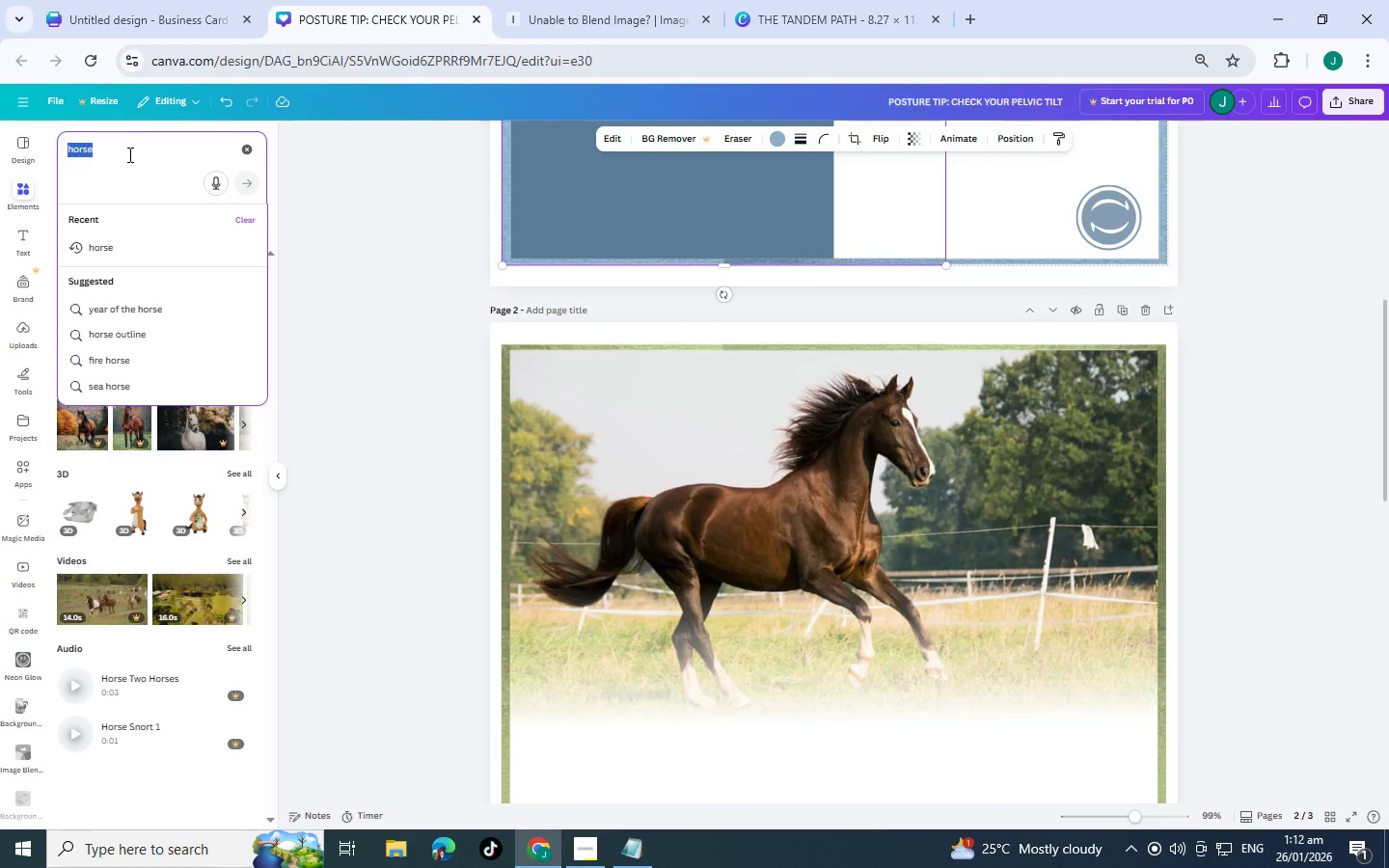 
triple_click([128, 154])
 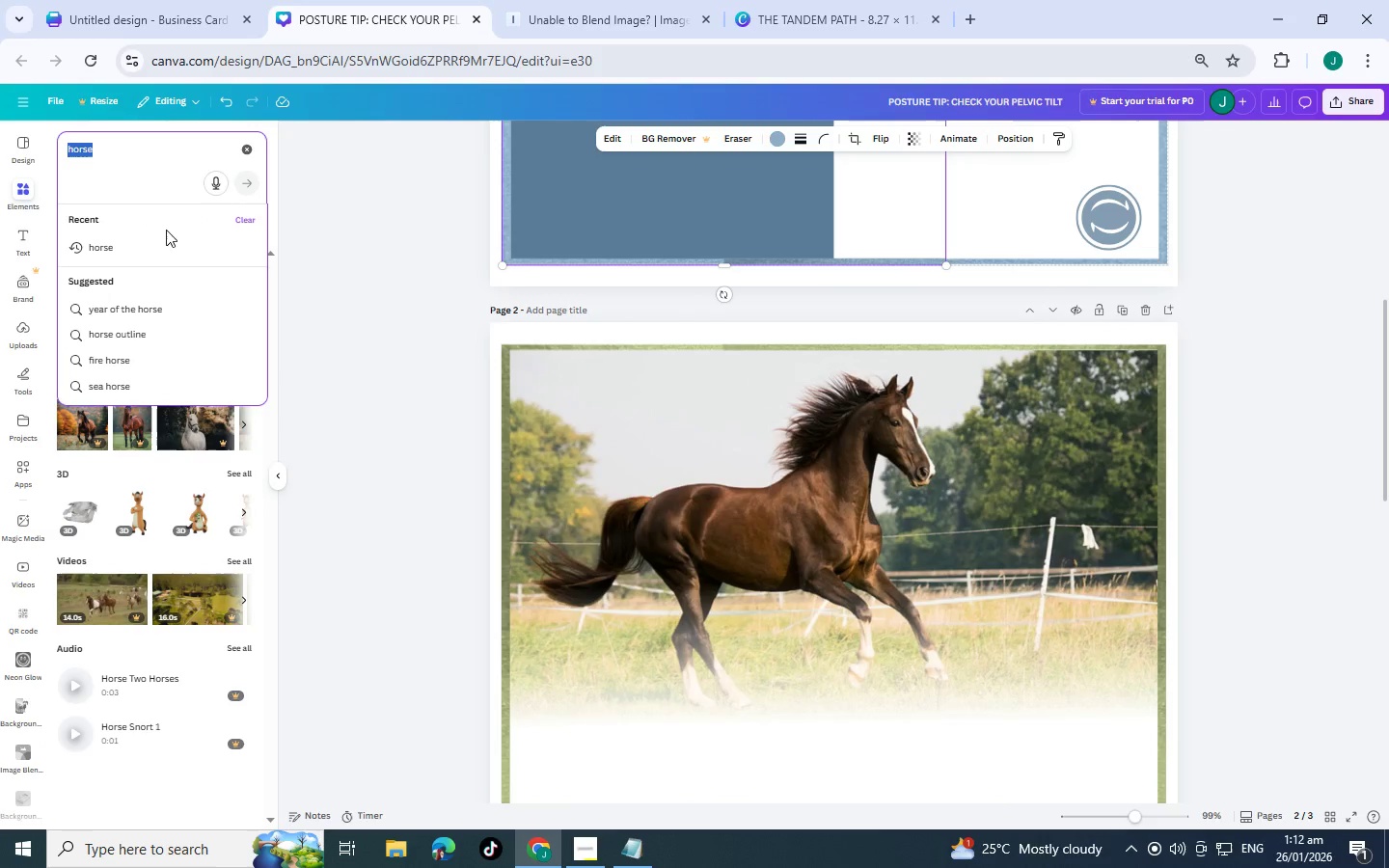 
scroll: coordinate [228, 322], scroll_direction: up, amount: 2.0
 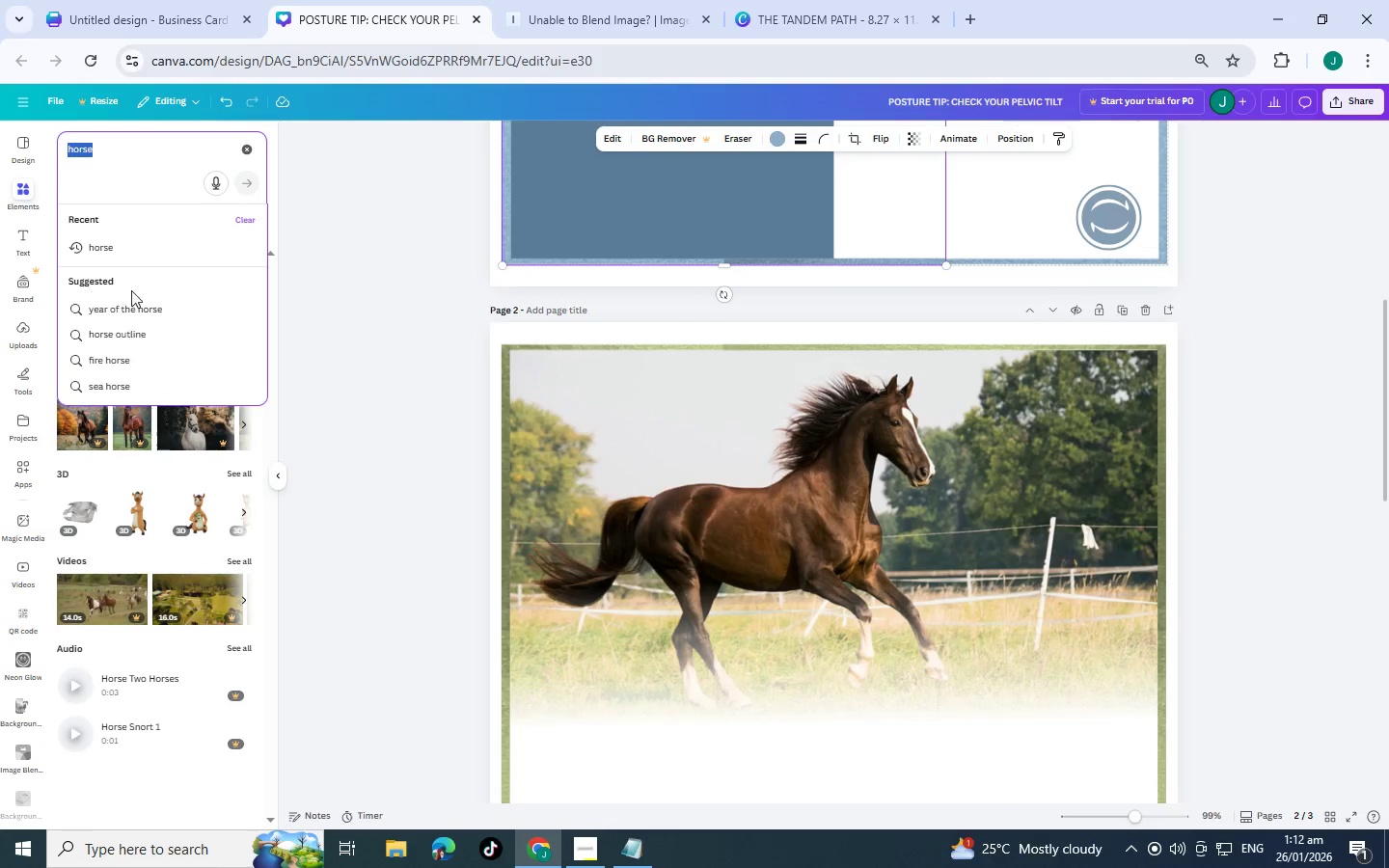 
left_click([369, 319])
 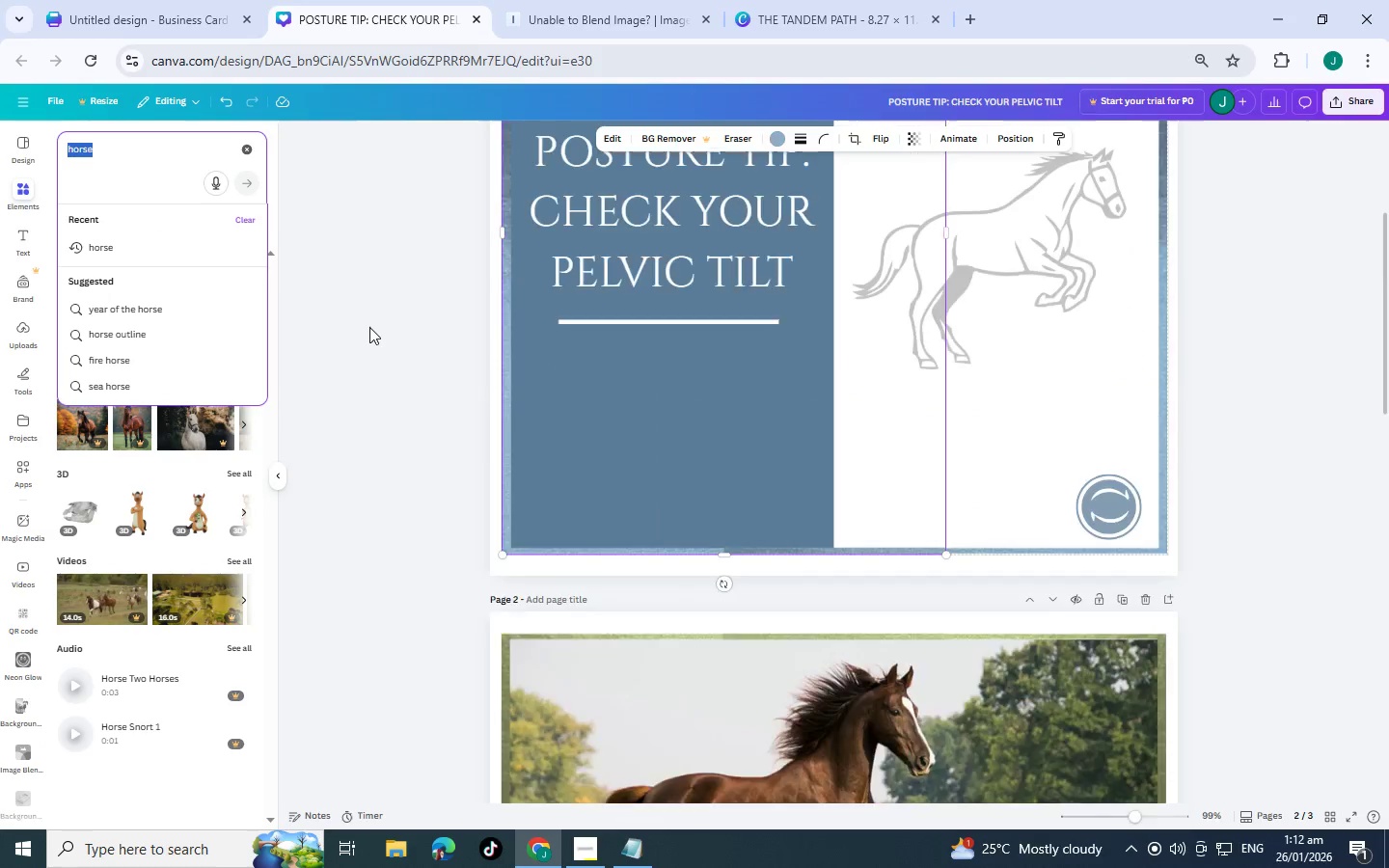 
scroll: coordinate [367, 447], scroll_direction: up, amount: 7.0
 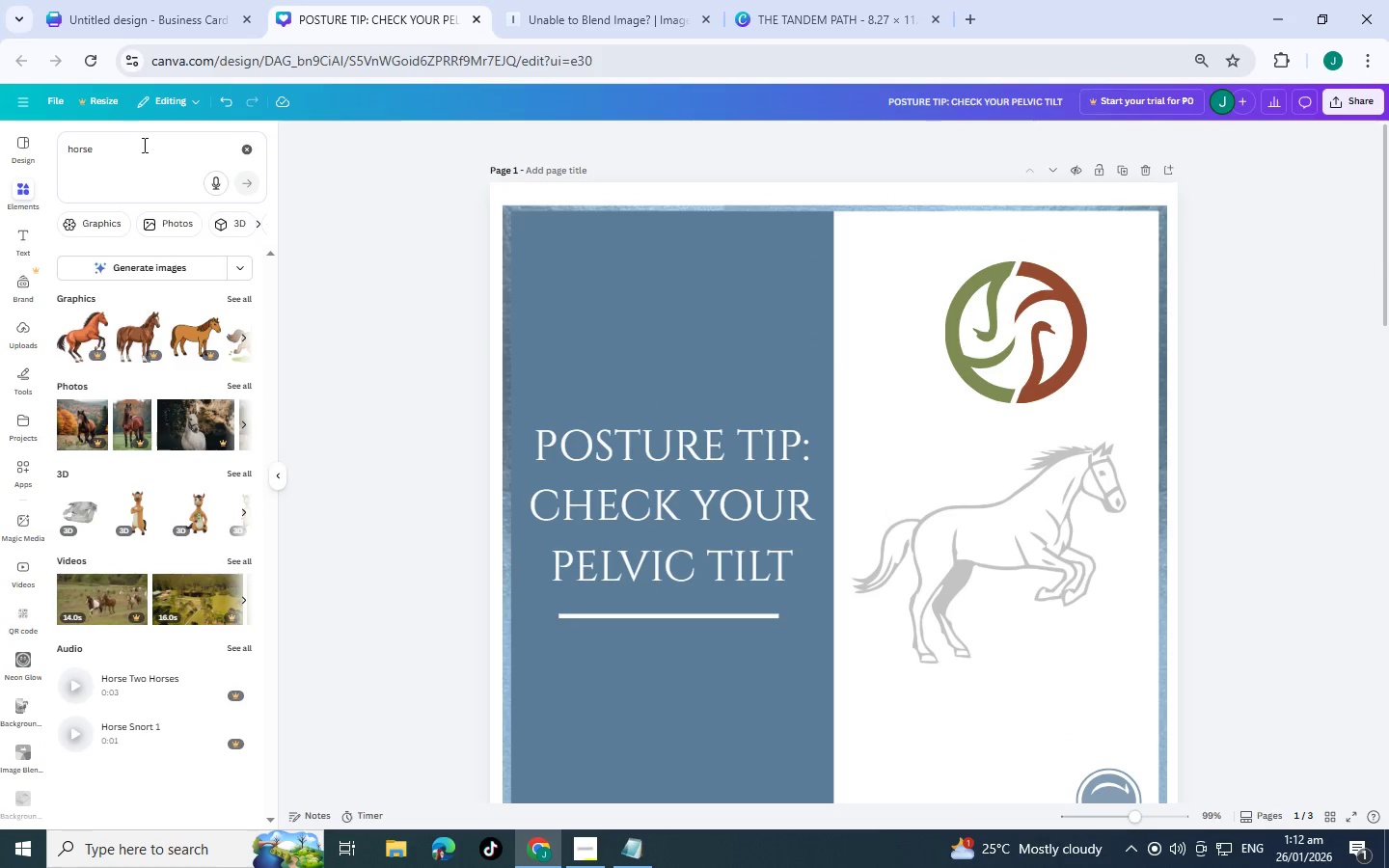 
left_click_drag(start_coordinate=[143, 143], to_coordinate=[7, 141])
 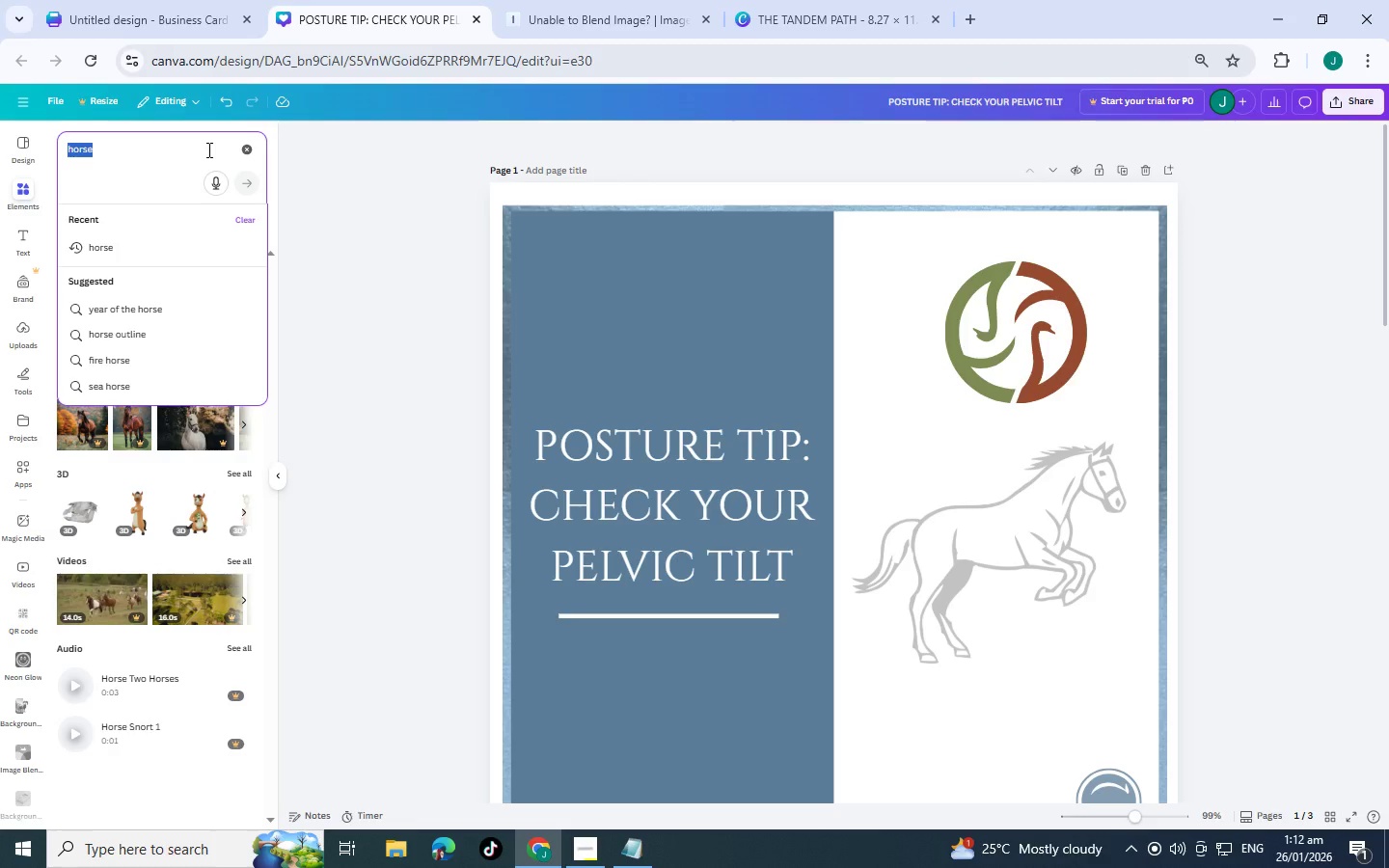 
key(G)
 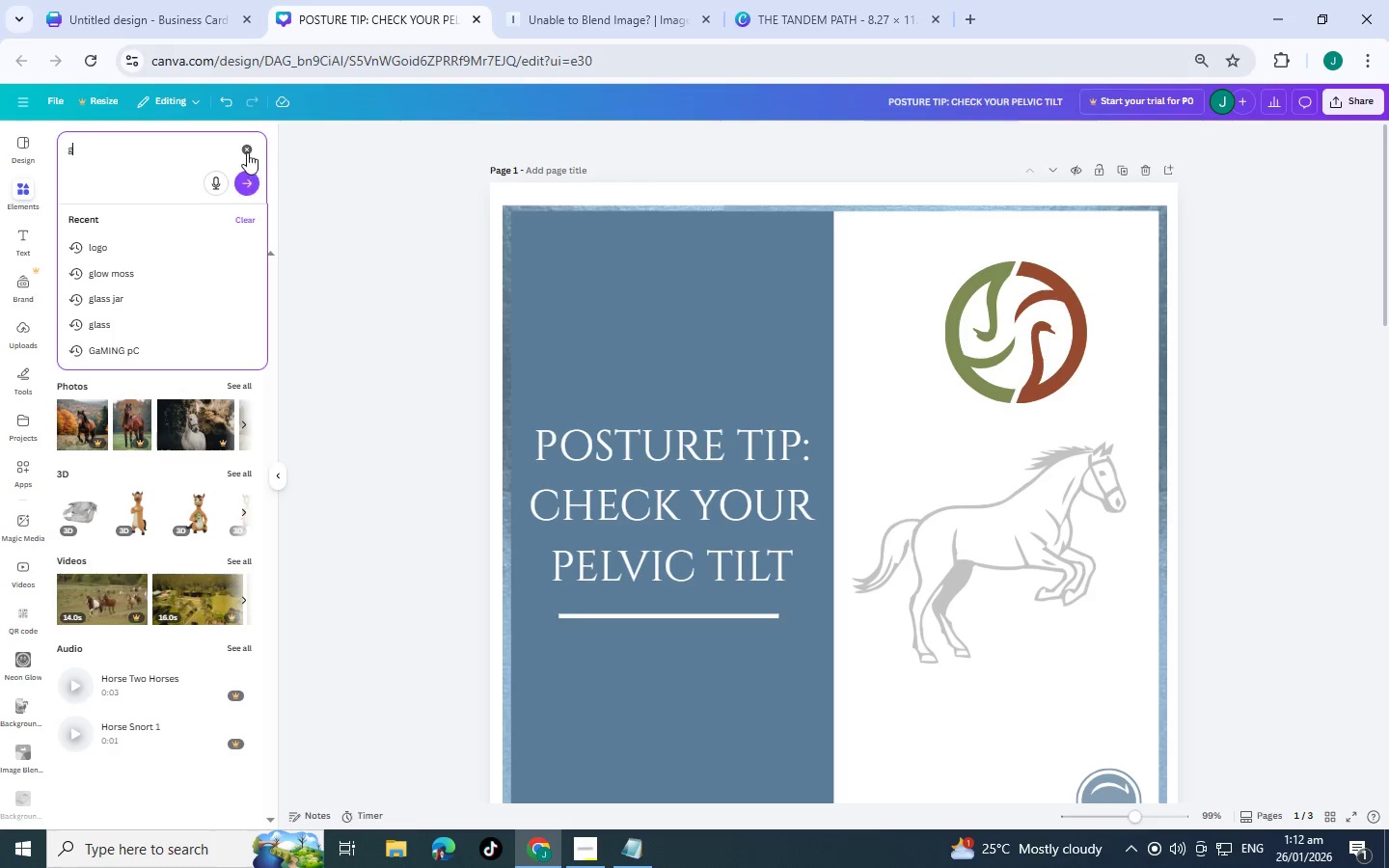 
type(rai)
key(Backspace)
key(Backspace)
key(Backspace)
key(Backspace)
 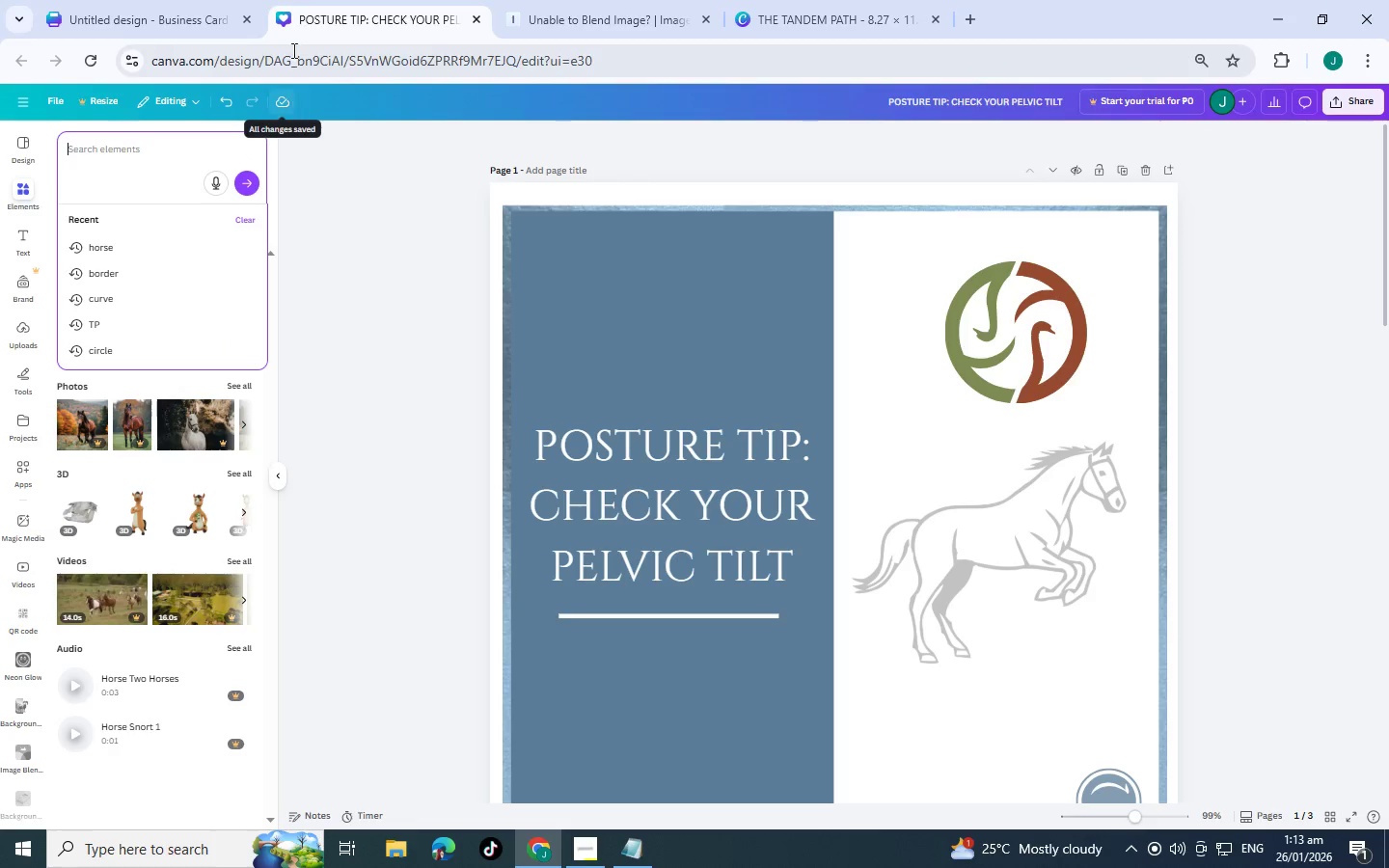 
scroll: coordinate [340, 366], scroll_direction: down, amount: 9.0
 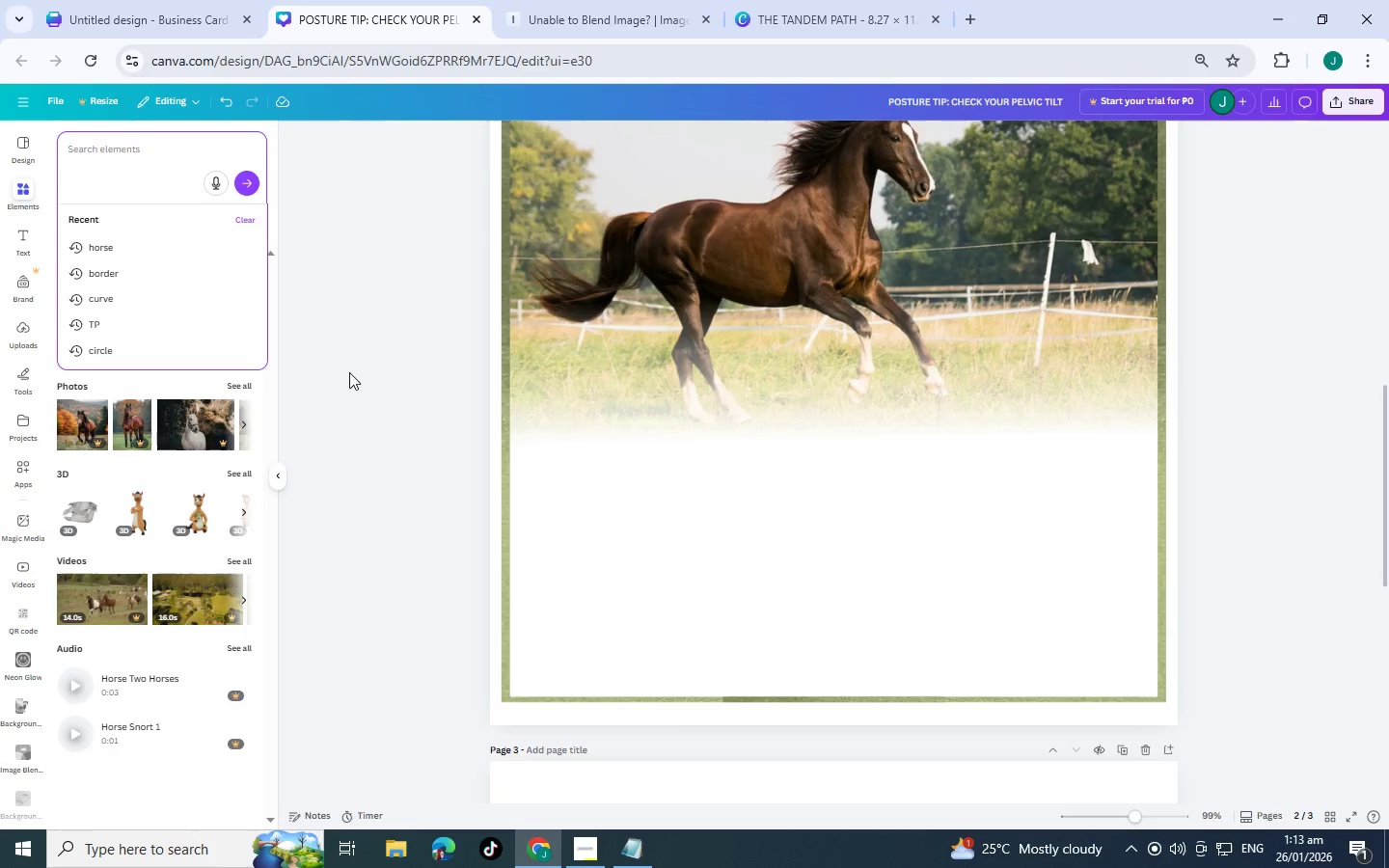 
left_click([363, 410])
 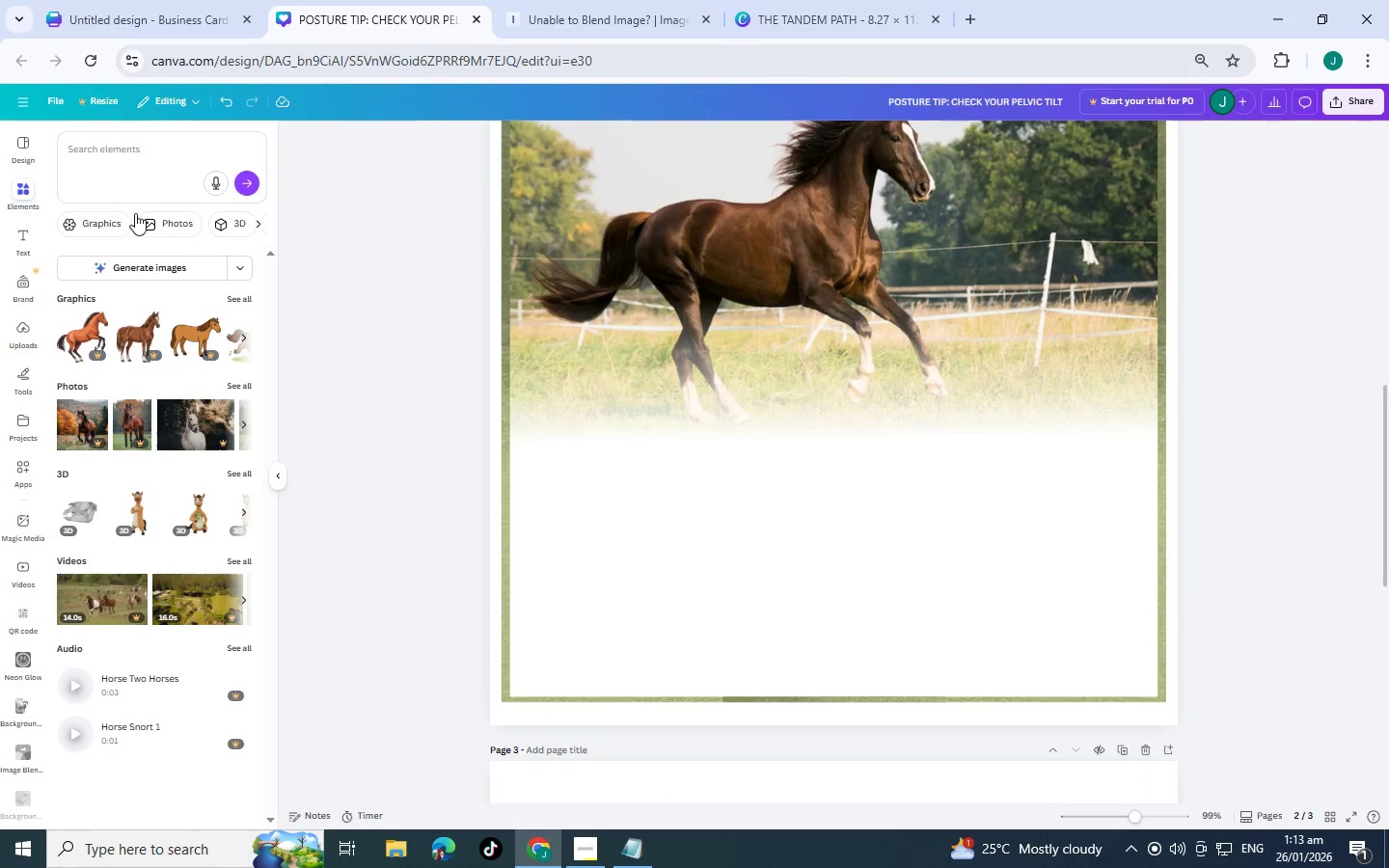 
left_click([143, 149])
 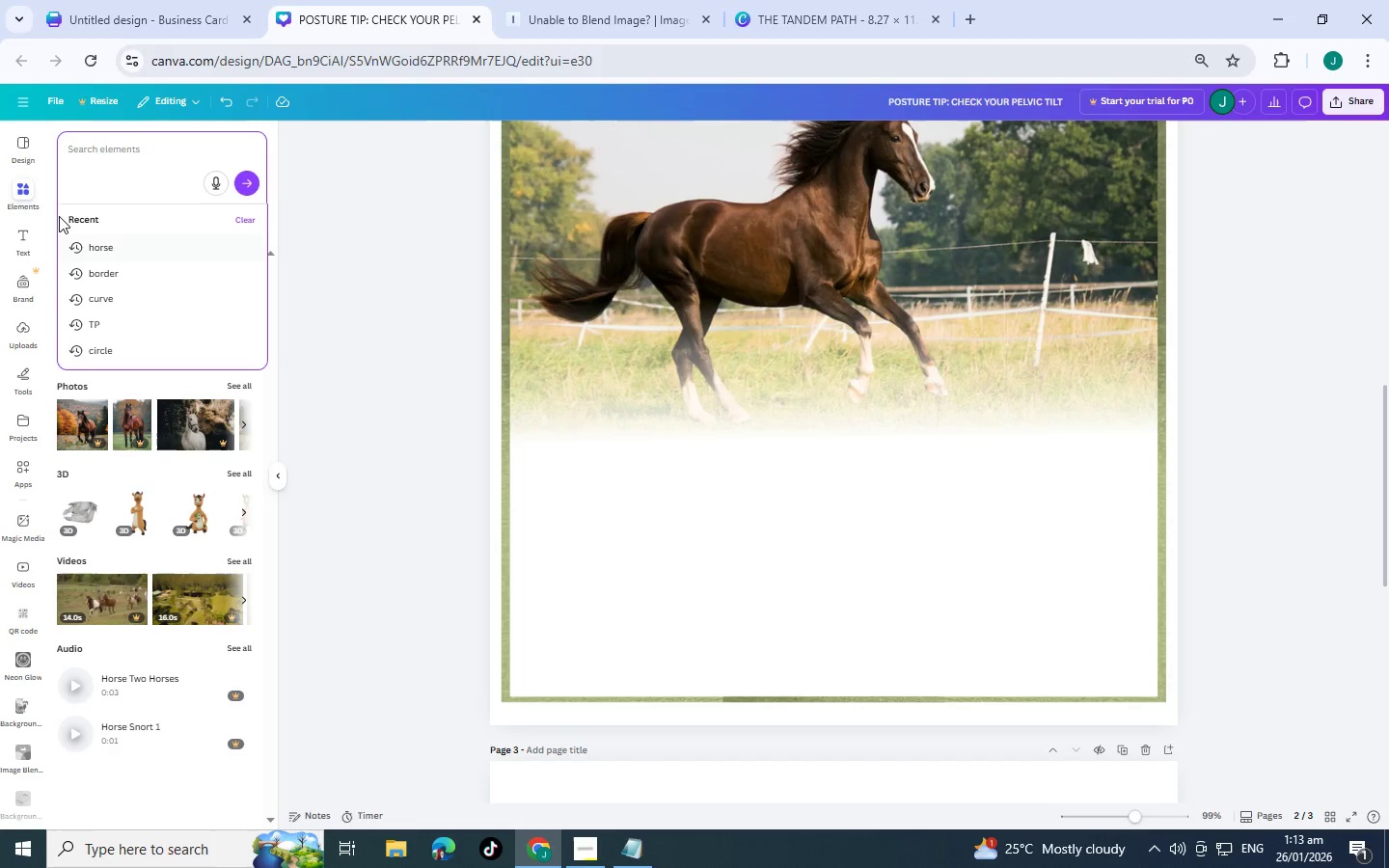 
type(shape)
 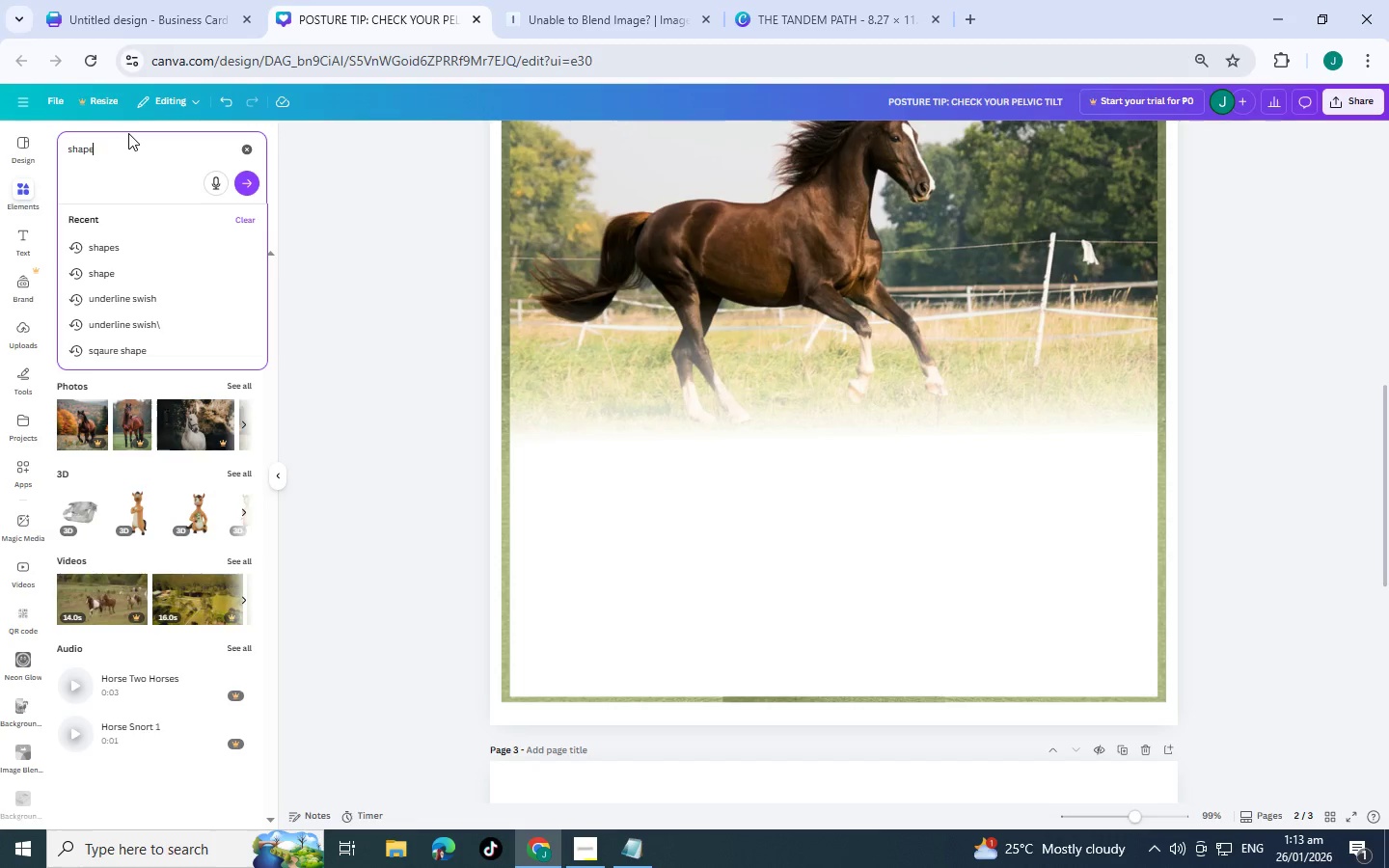 
key(Enter)
 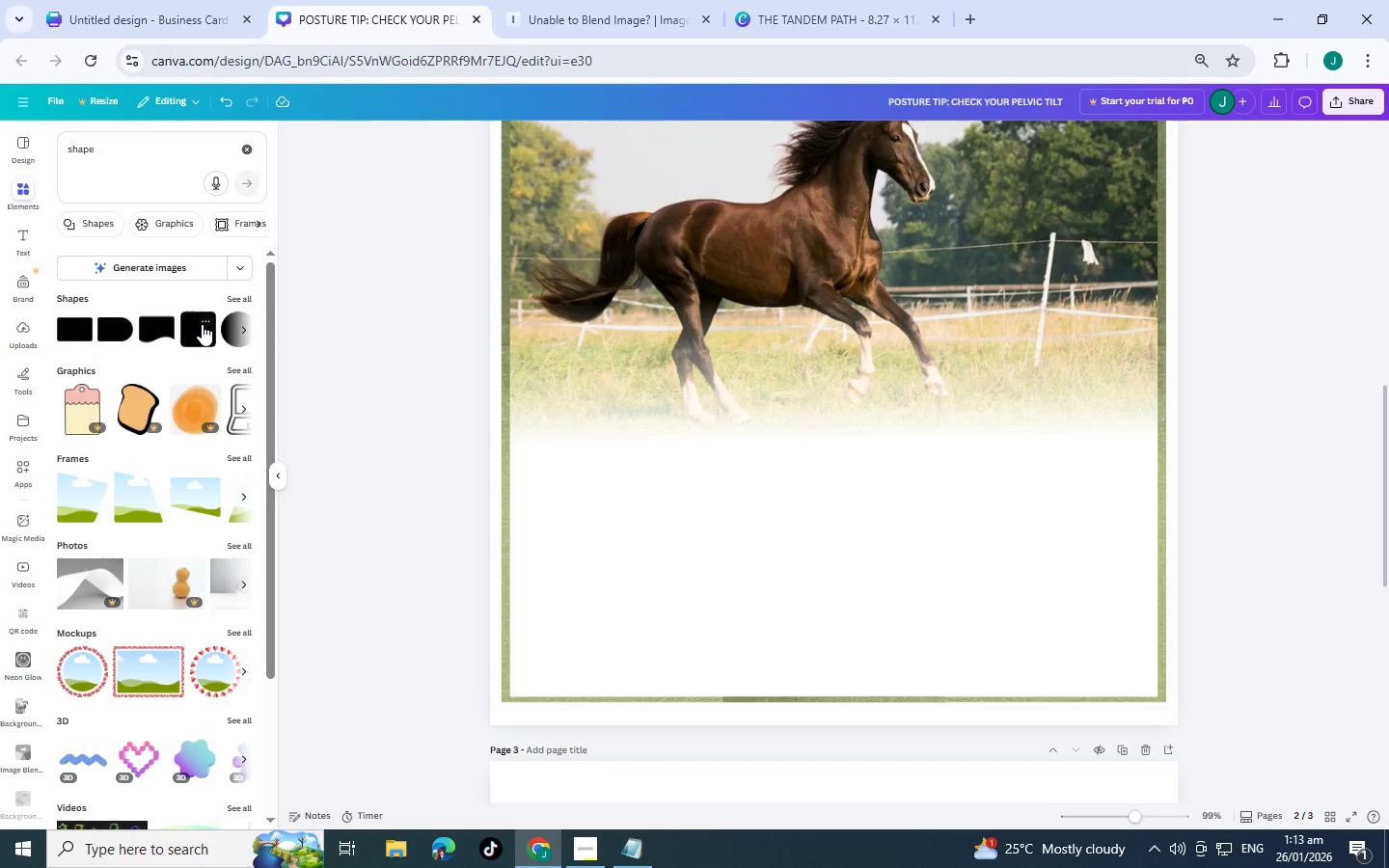 
left_click([233, 304])
 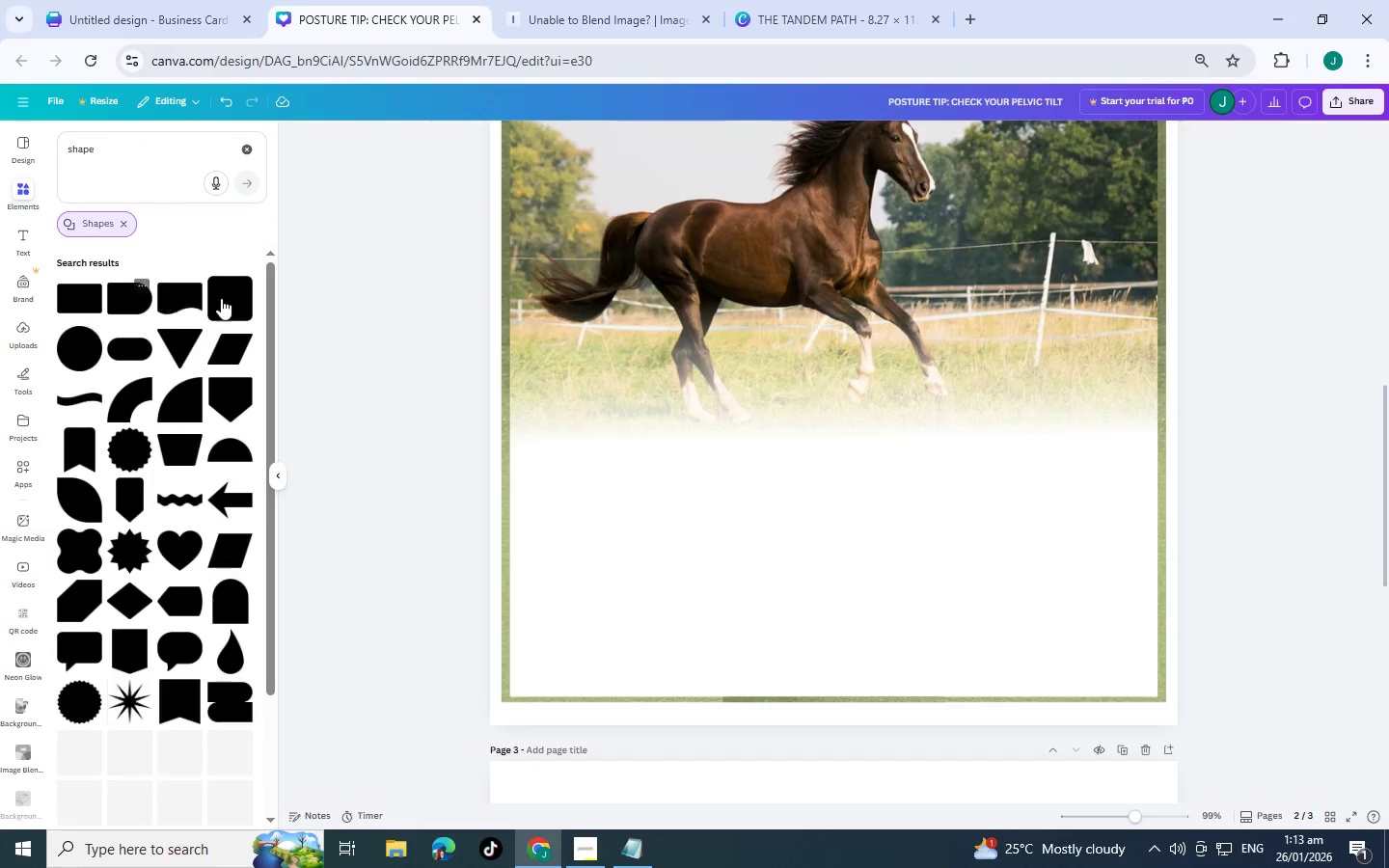 
scroll: coordinate [172, 506], scroll_direction: down, amount: 15.0
 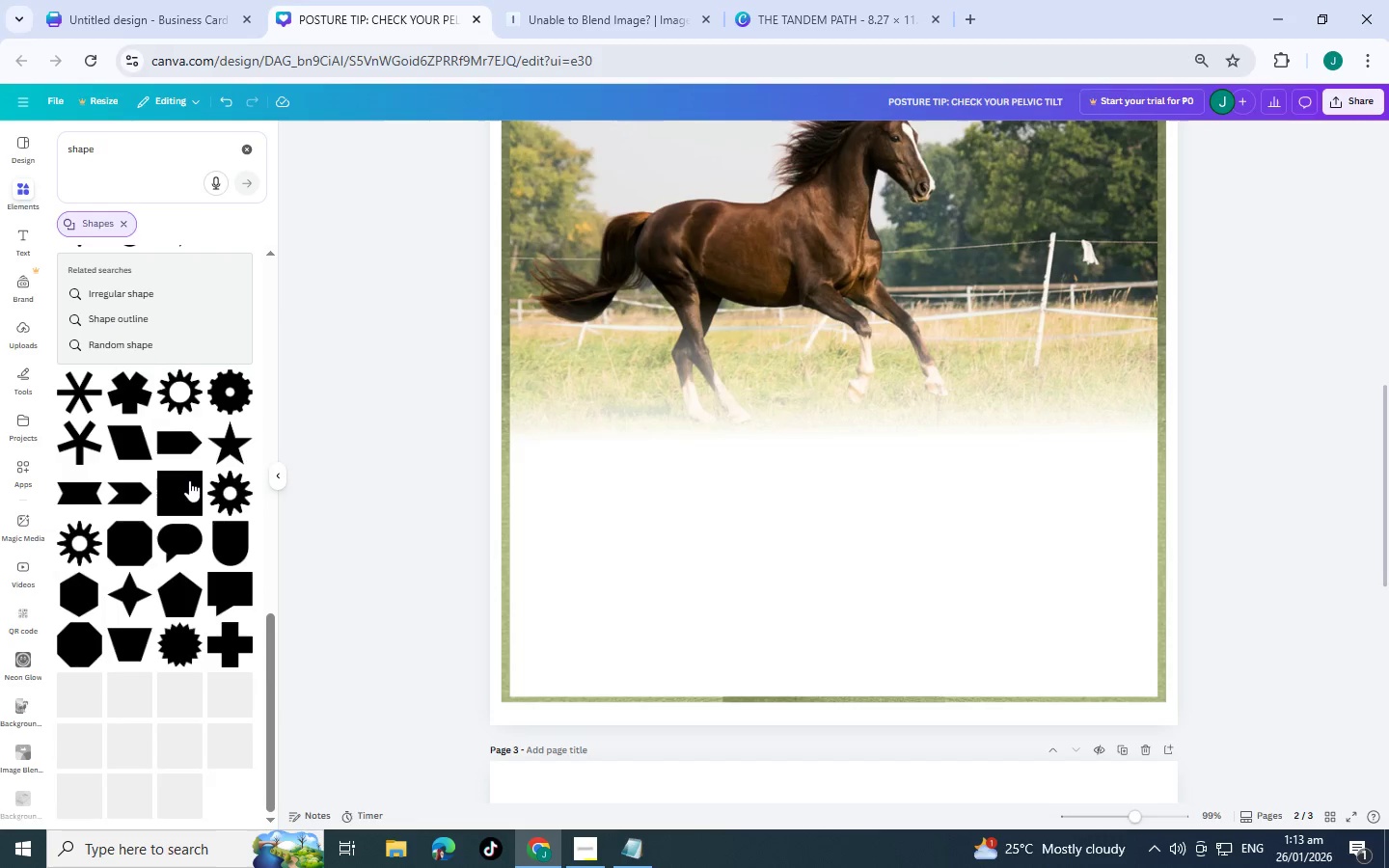 
left_click([189, 484])
 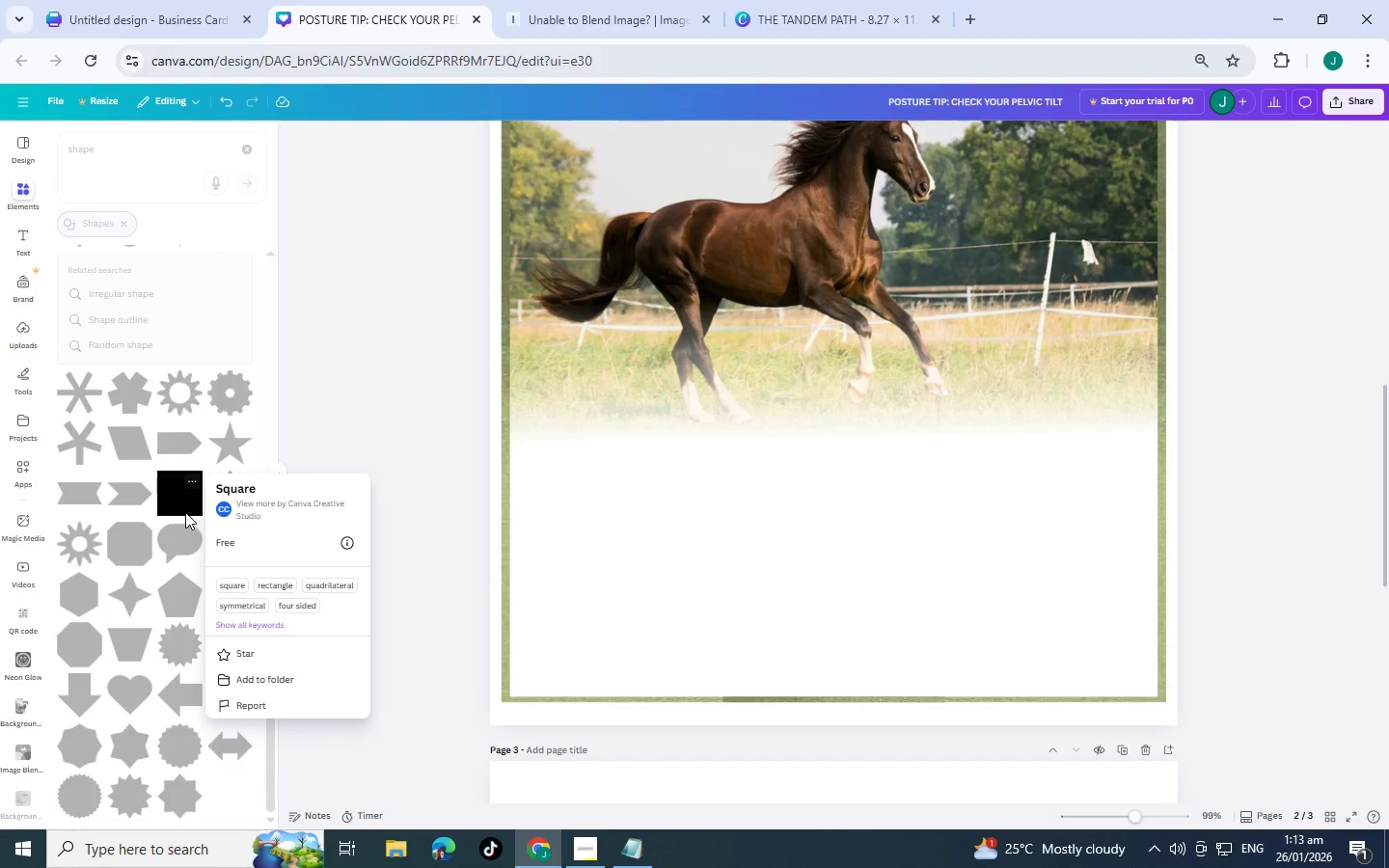 
left_click([175, 498])
 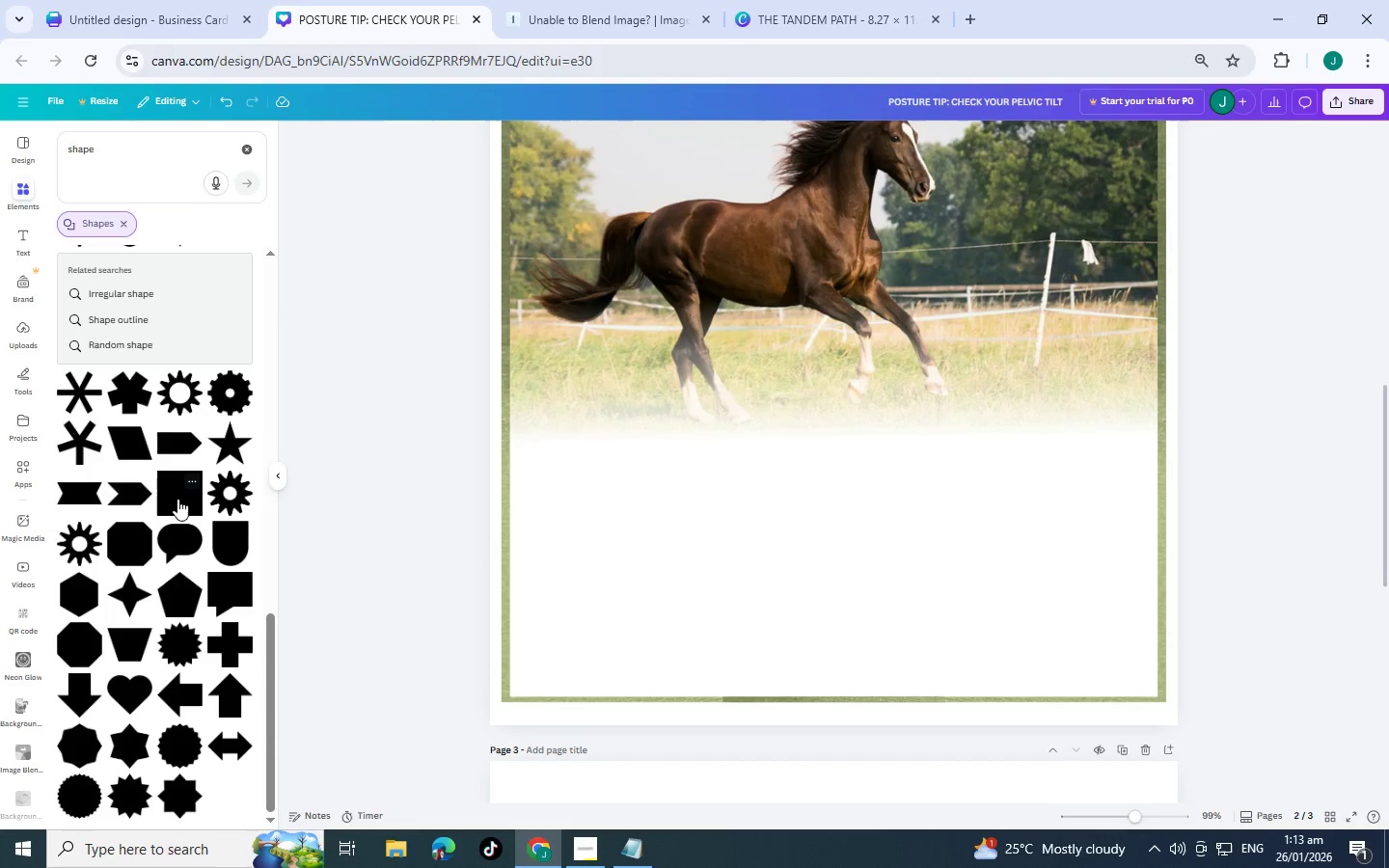 
left_click([177, 499])
 